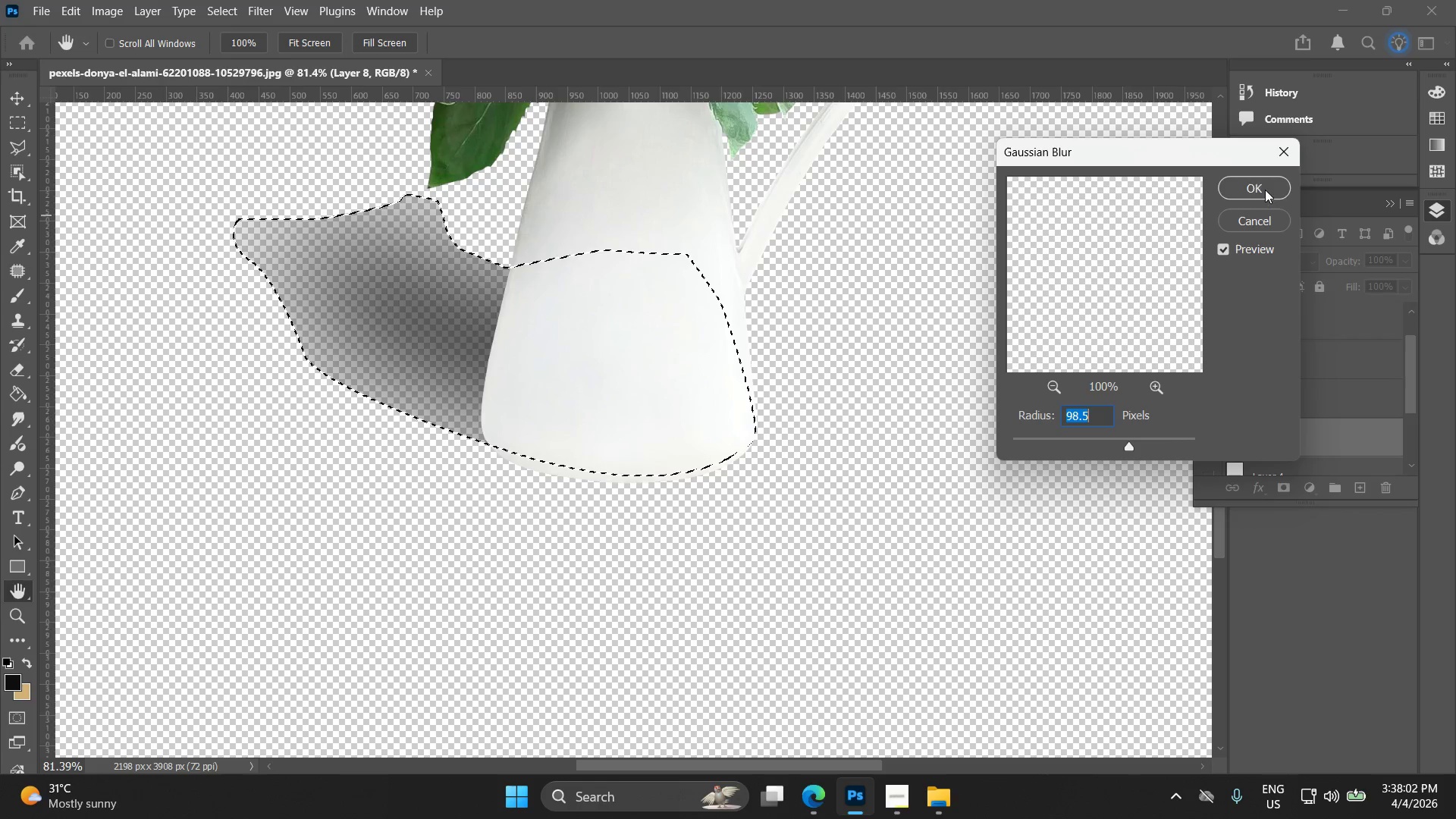 
left_click([1253, 182])
 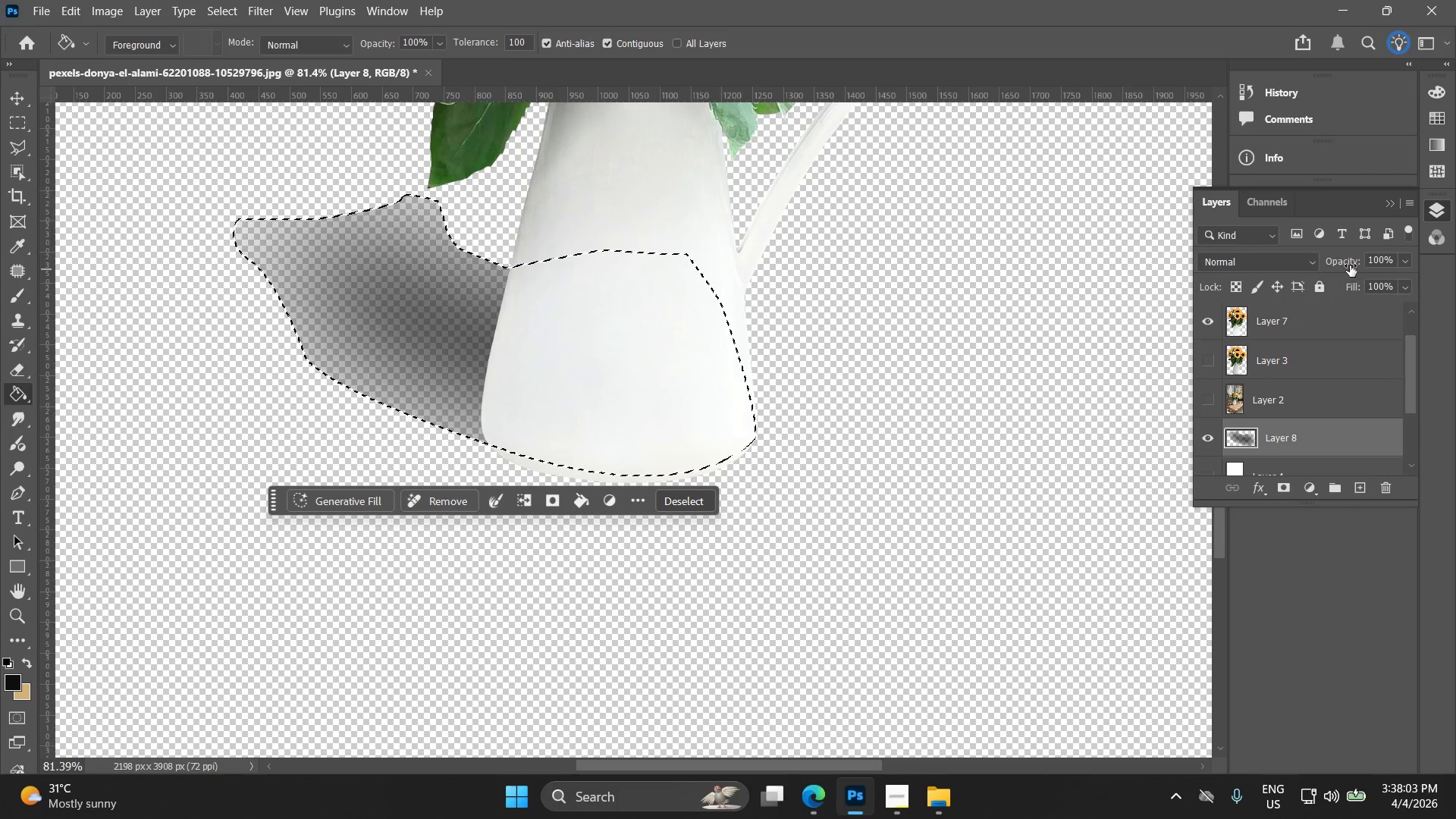 
left_click_drag(start_coordinate=[1350, 261], to_coordinate=[1337, 262])
 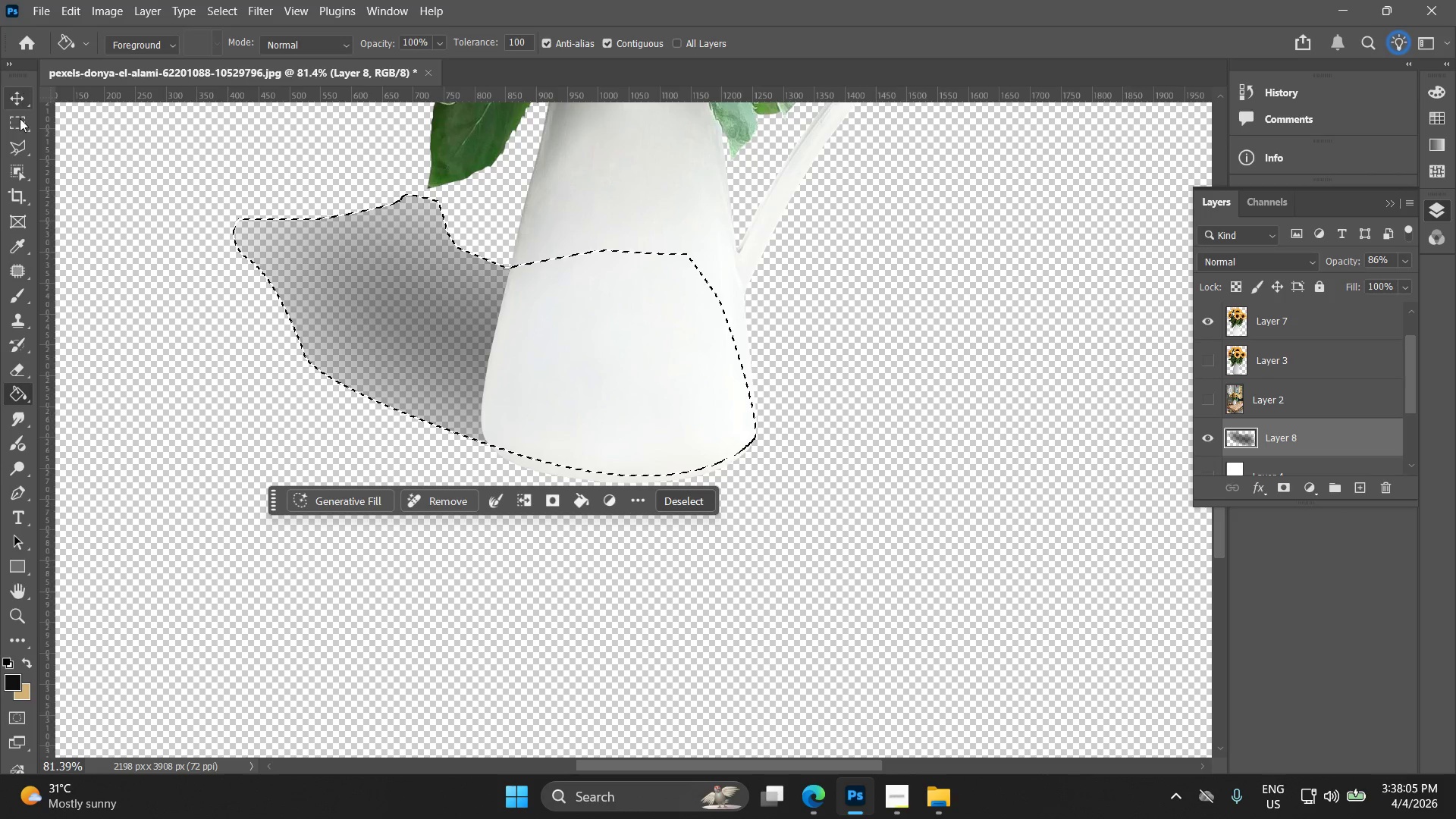 
left_click([21, 121])
 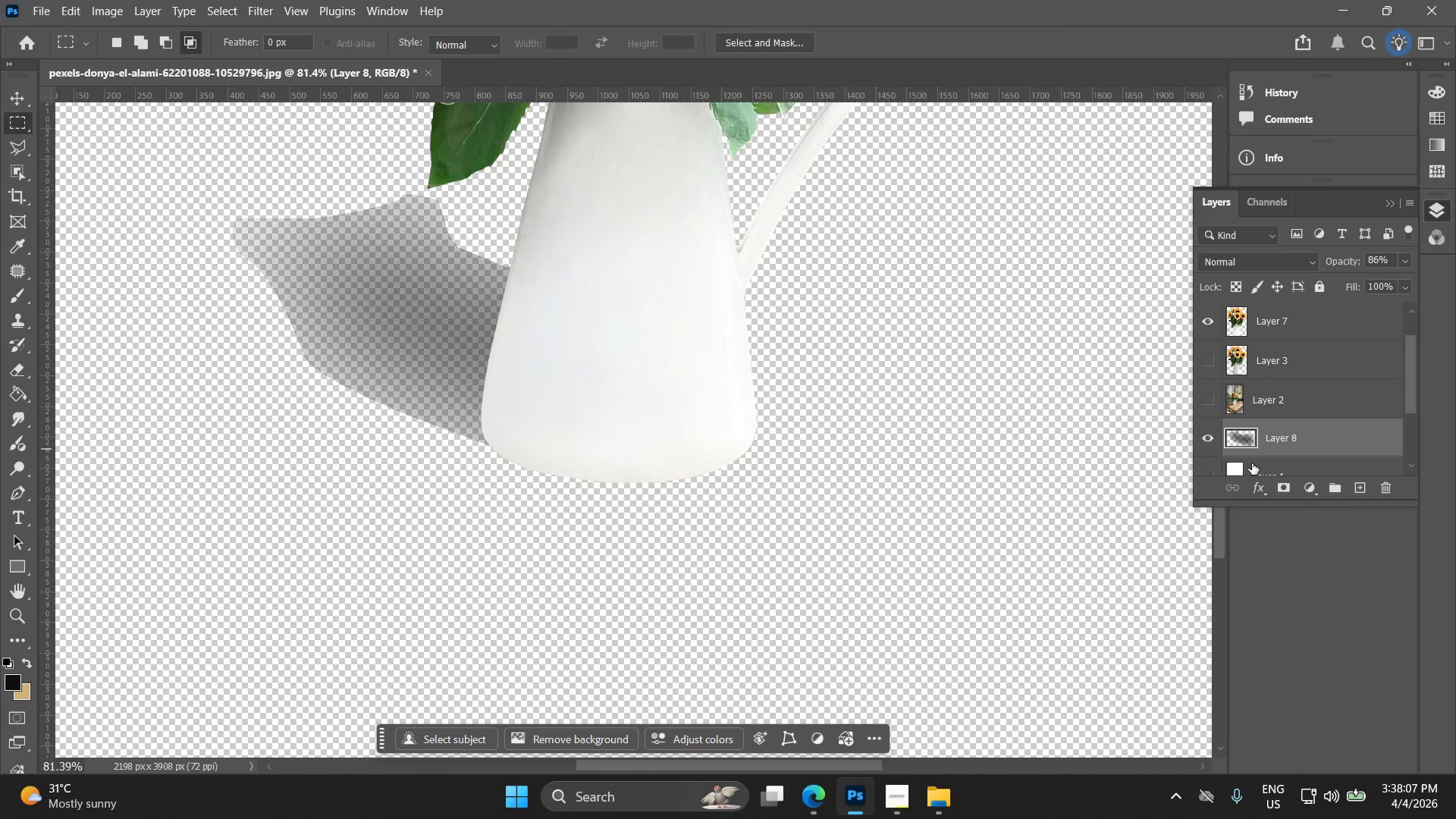 
scroll: coordinate [1209, 435], scroll_direction: down, amount: 4.0
 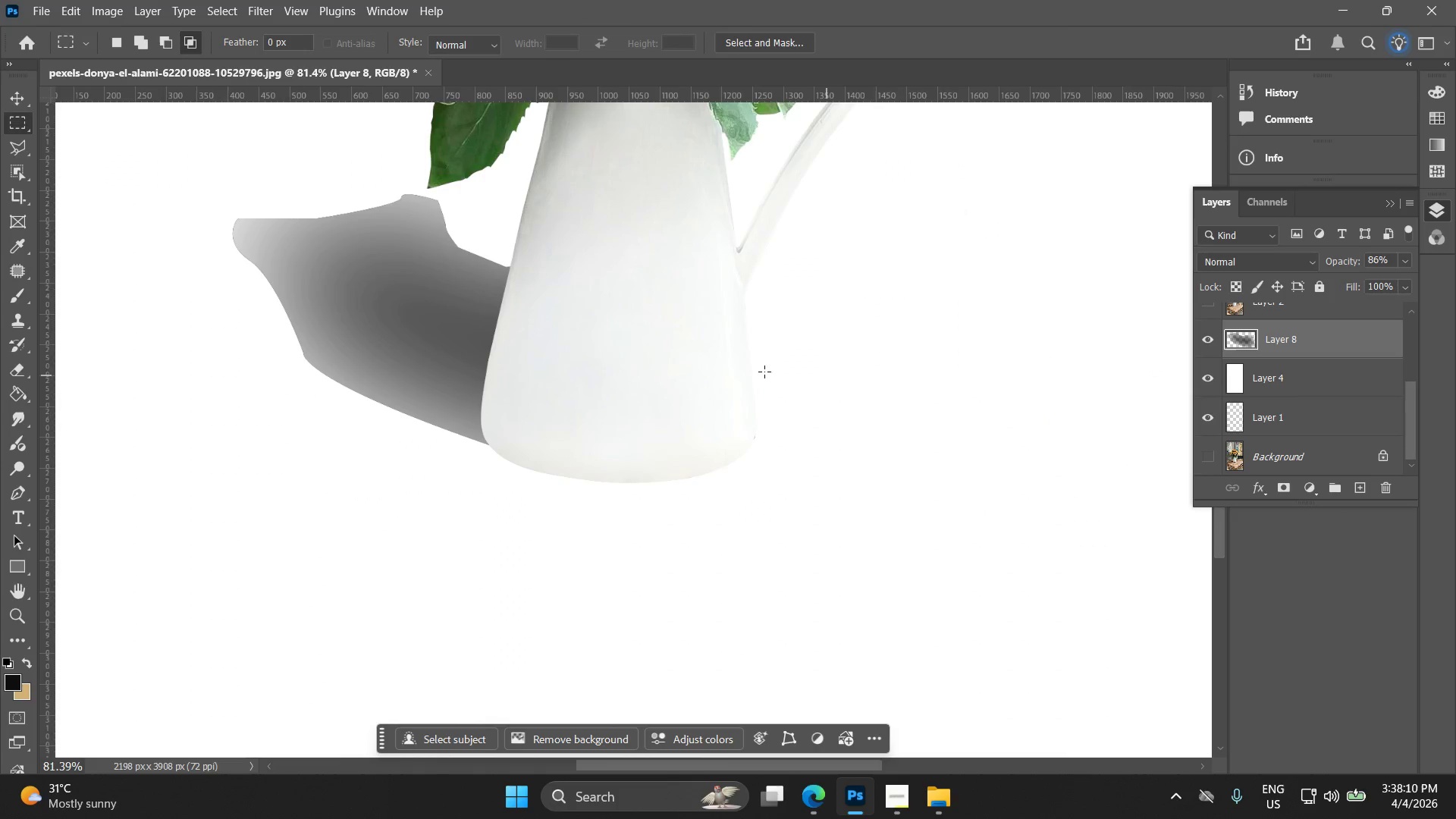 
key(Alt+AltLeft)
 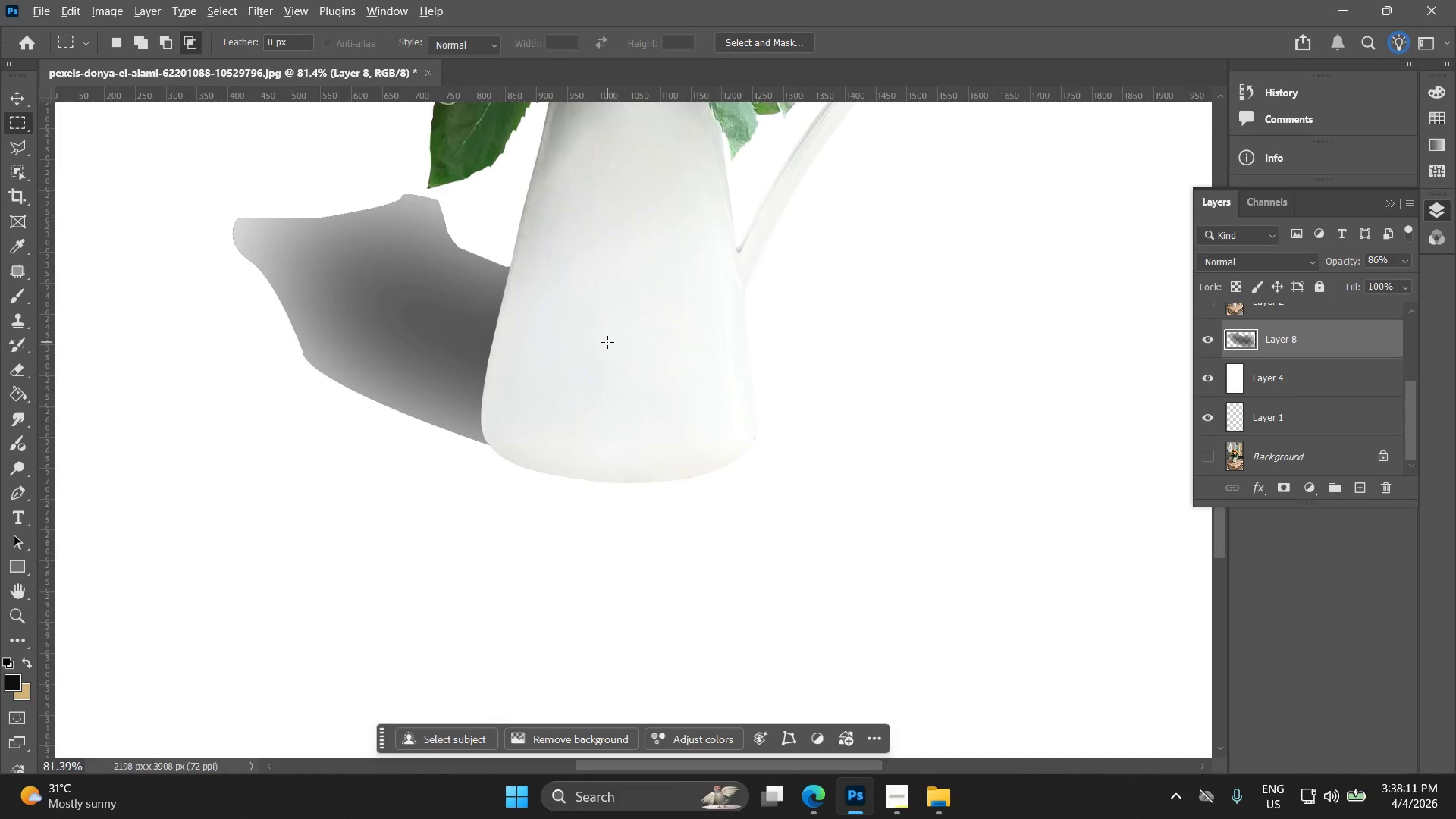 
scroll: coordinate [607, 342], scroll_direction: down, amount: 1.0
 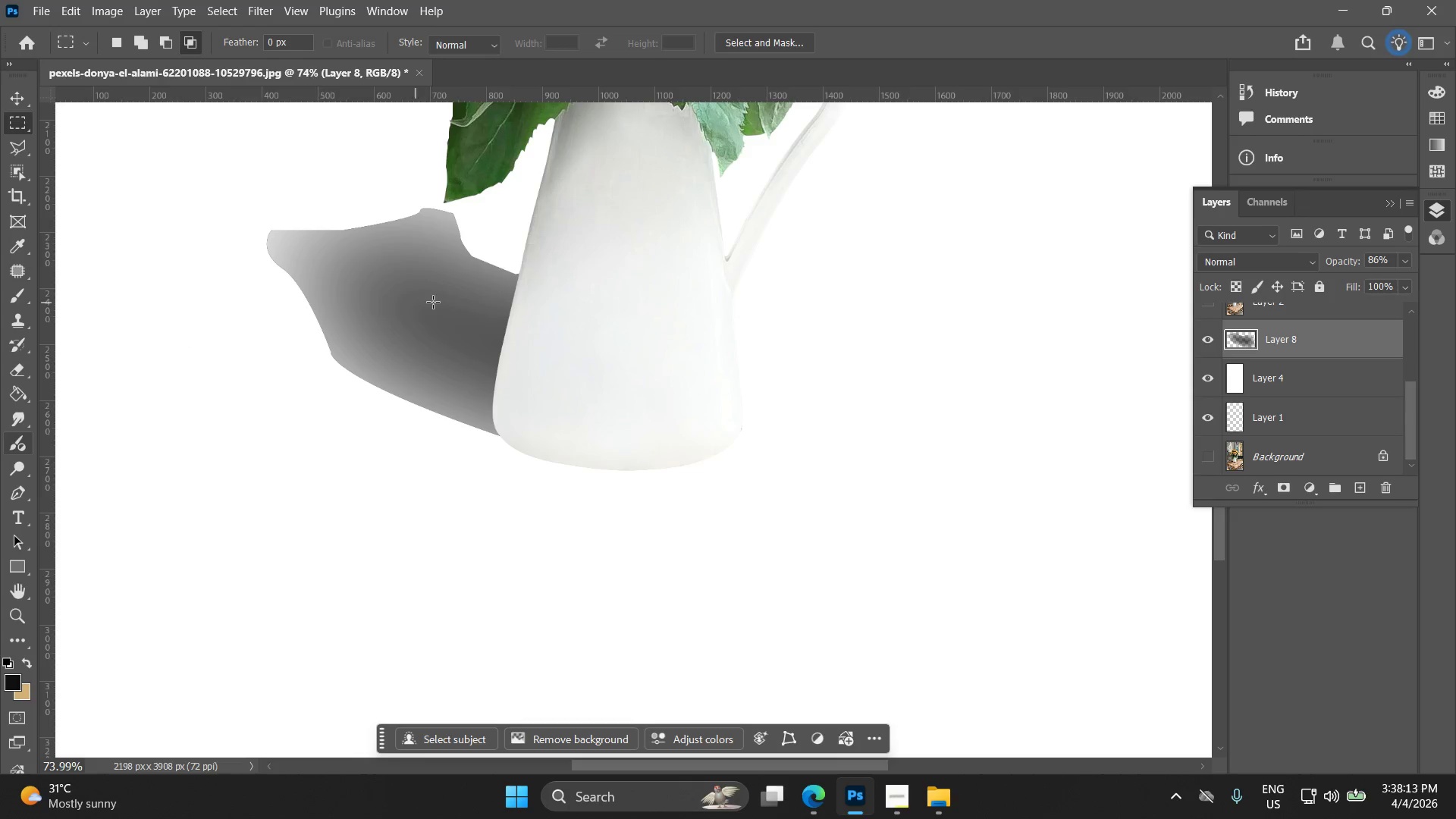 
key(Control+Z)
 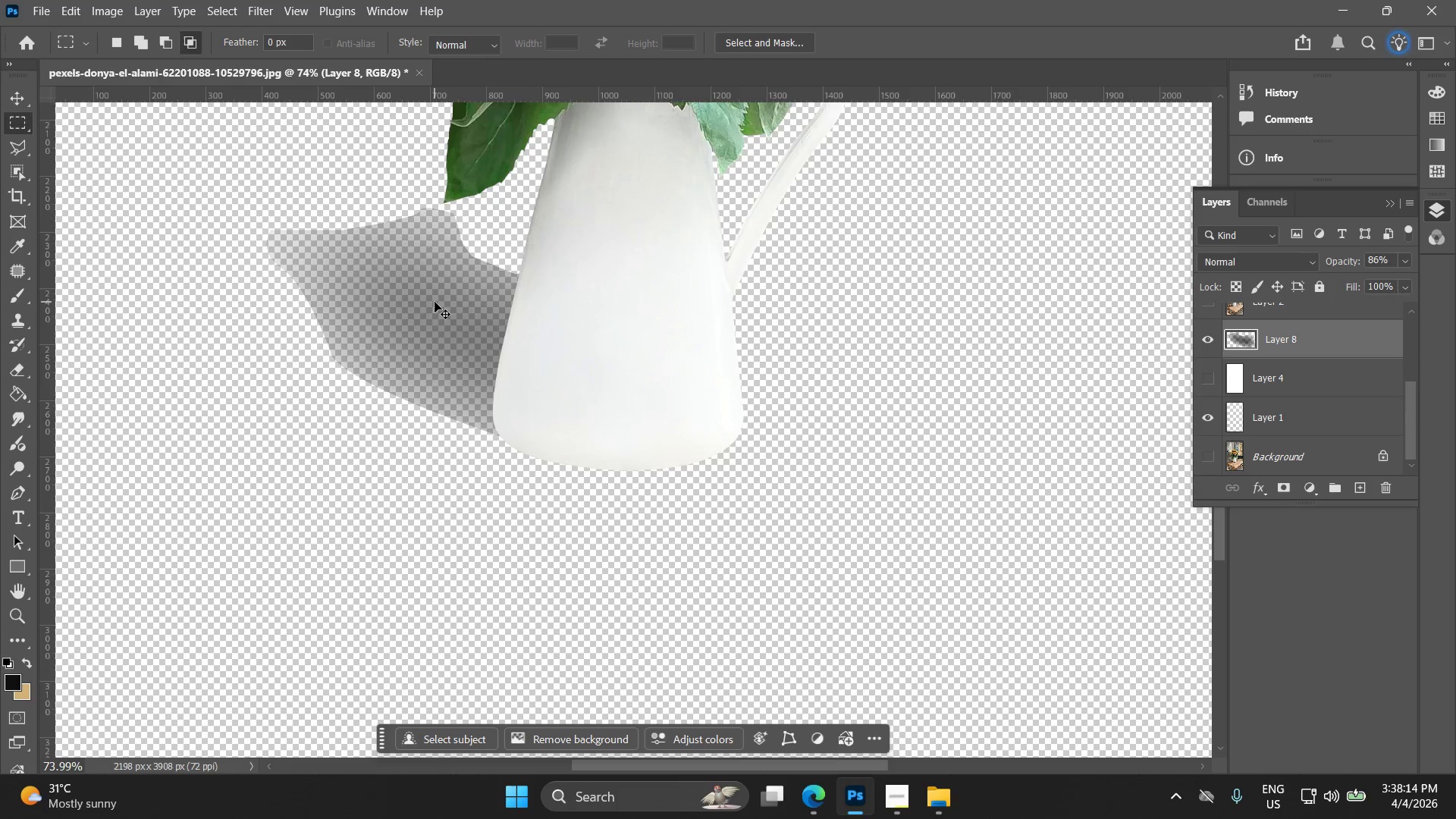 
key(Control+Z)
 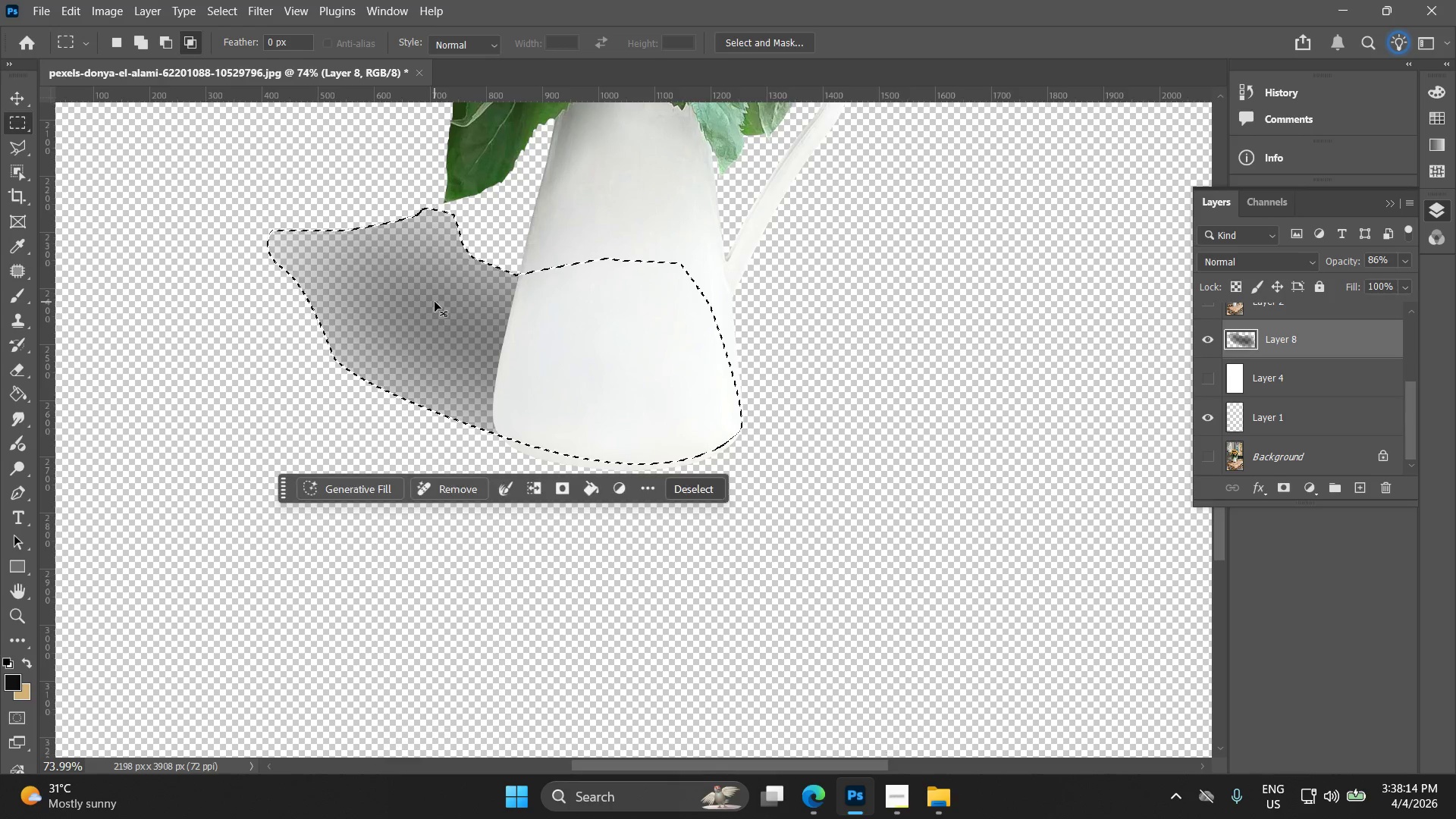 
key(Control+Z)
 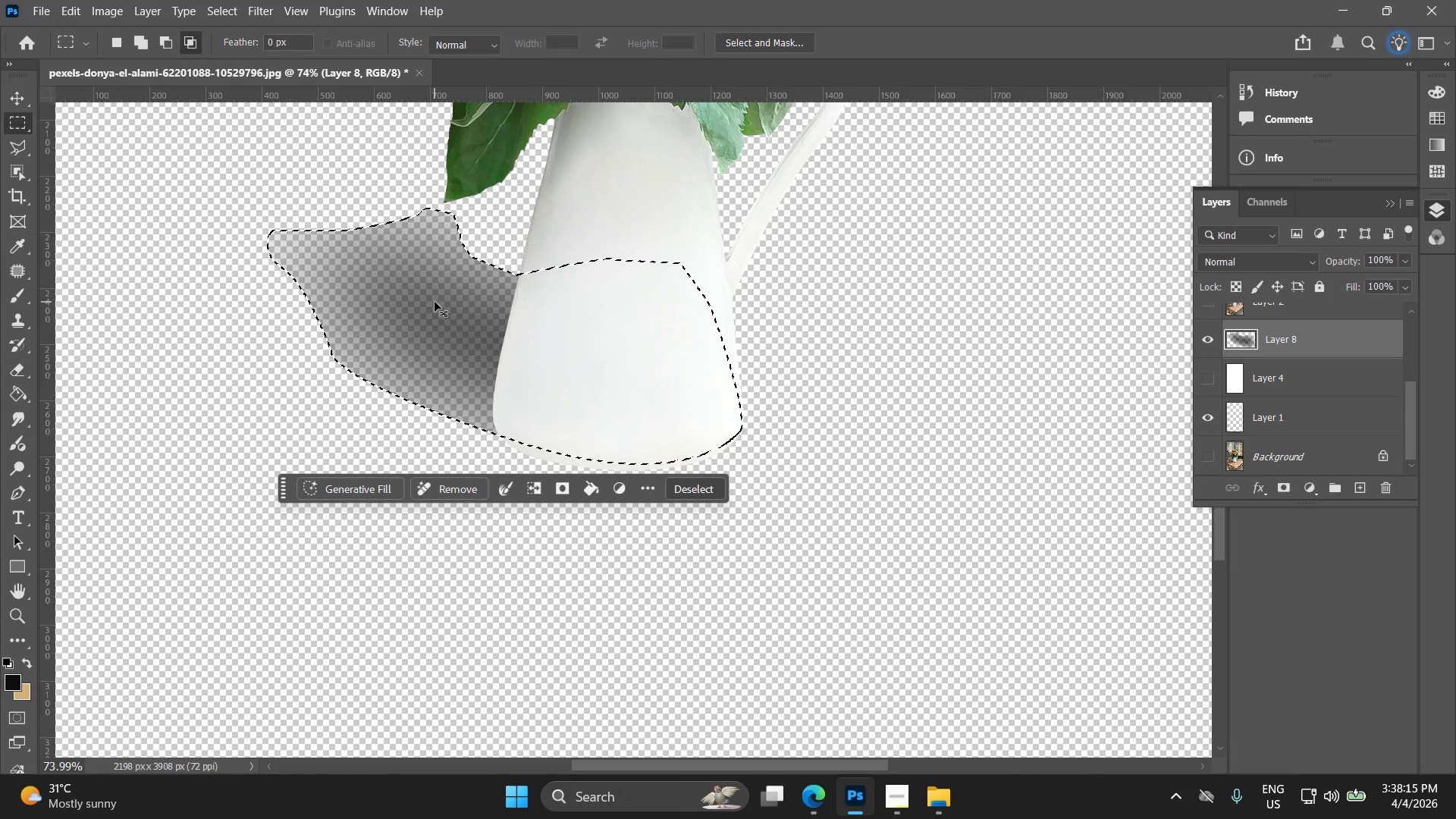 
key(Control+Shift+ShiftLeft)
 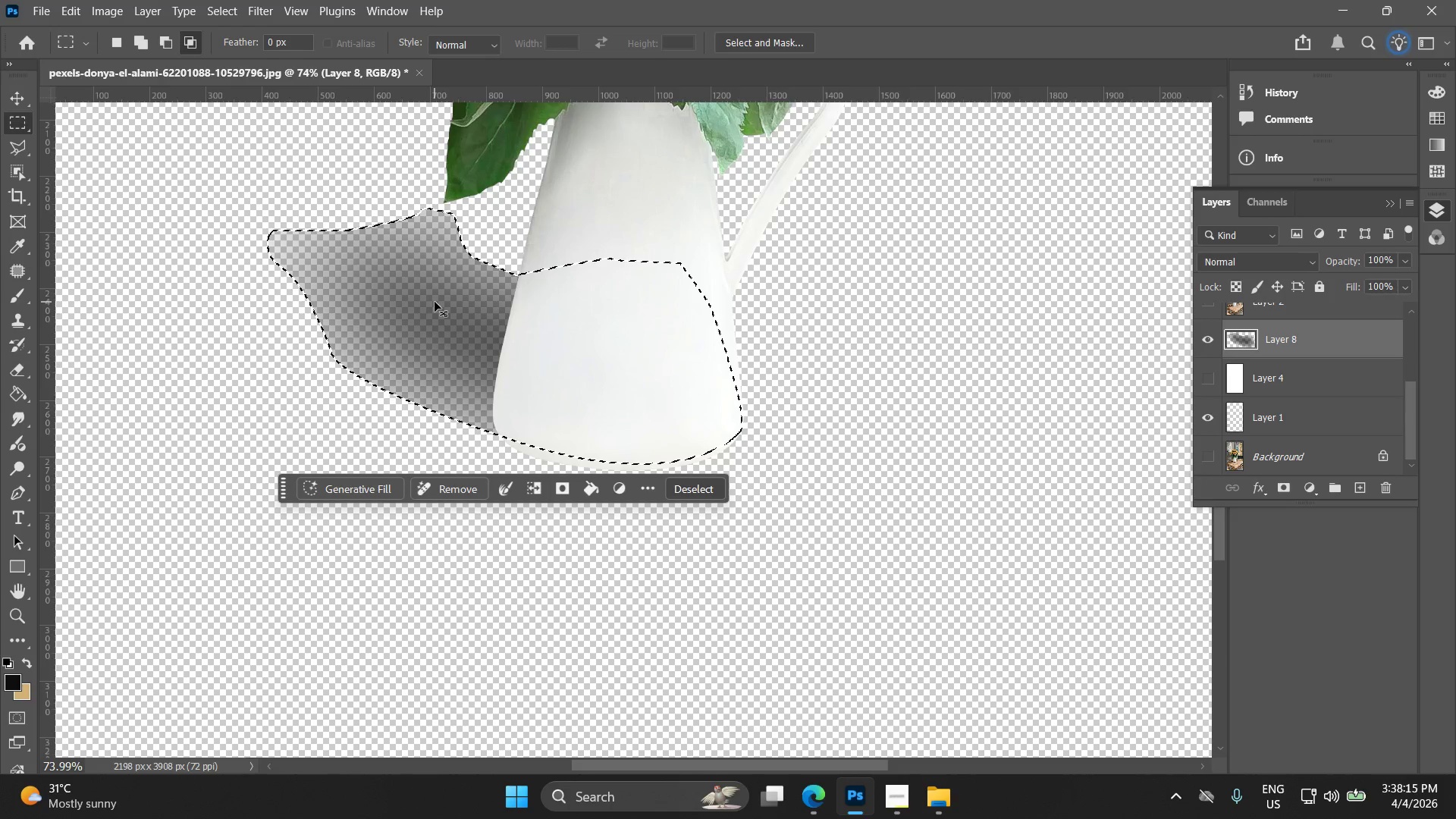 
key(Control+Shift+Z)
 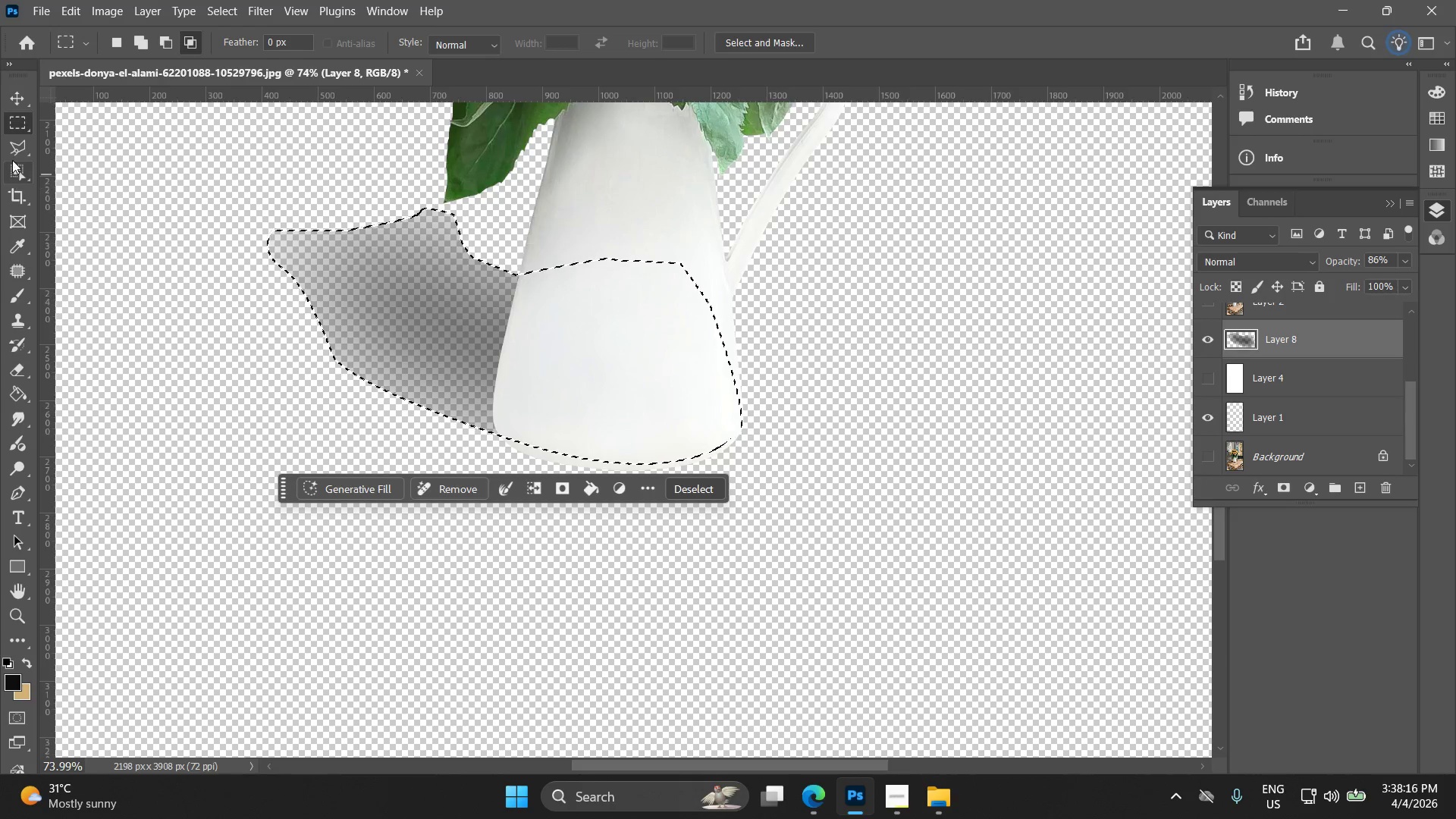 
key(Control+Shift+Z)
 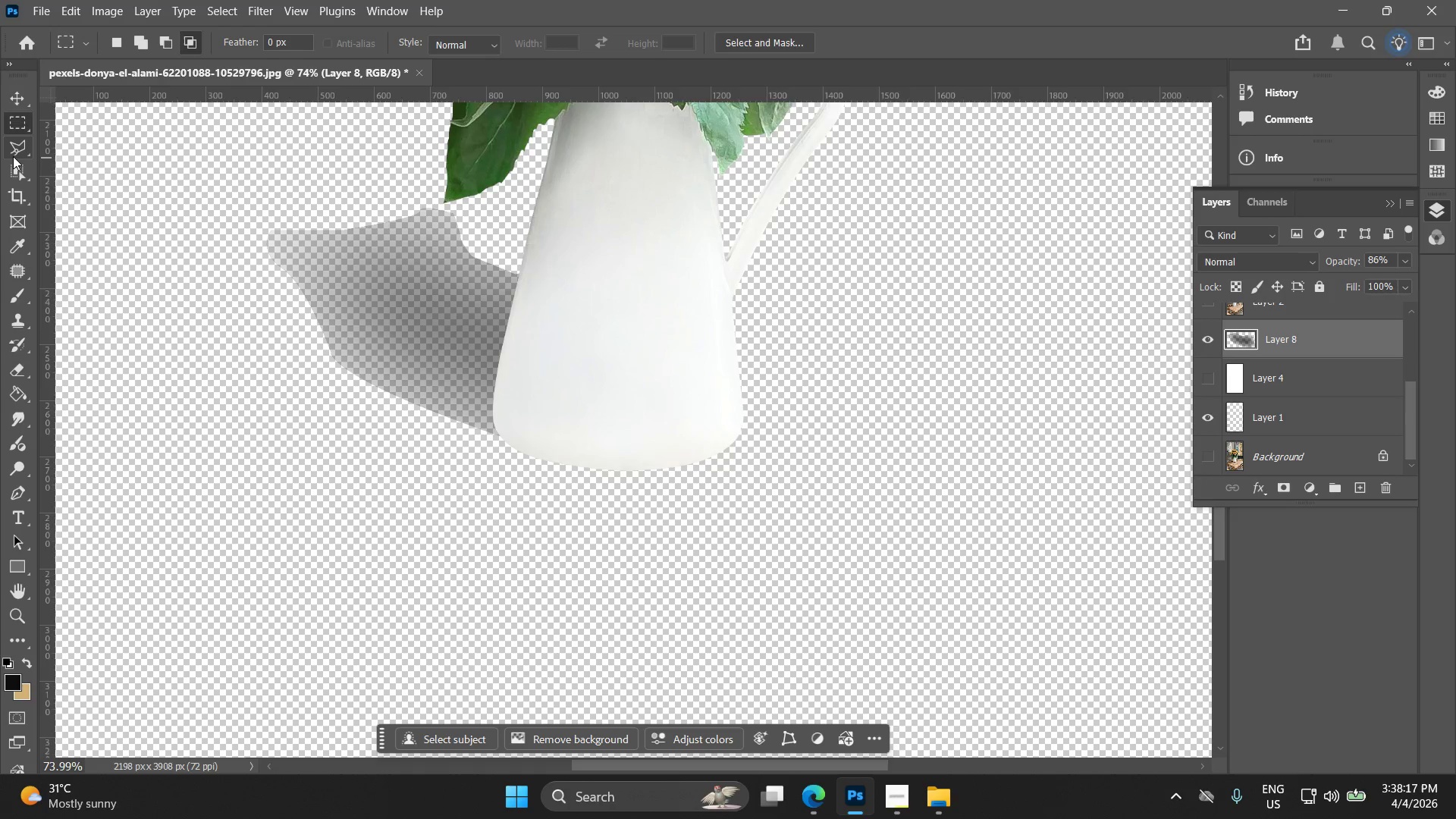 
key(Control+Z)
 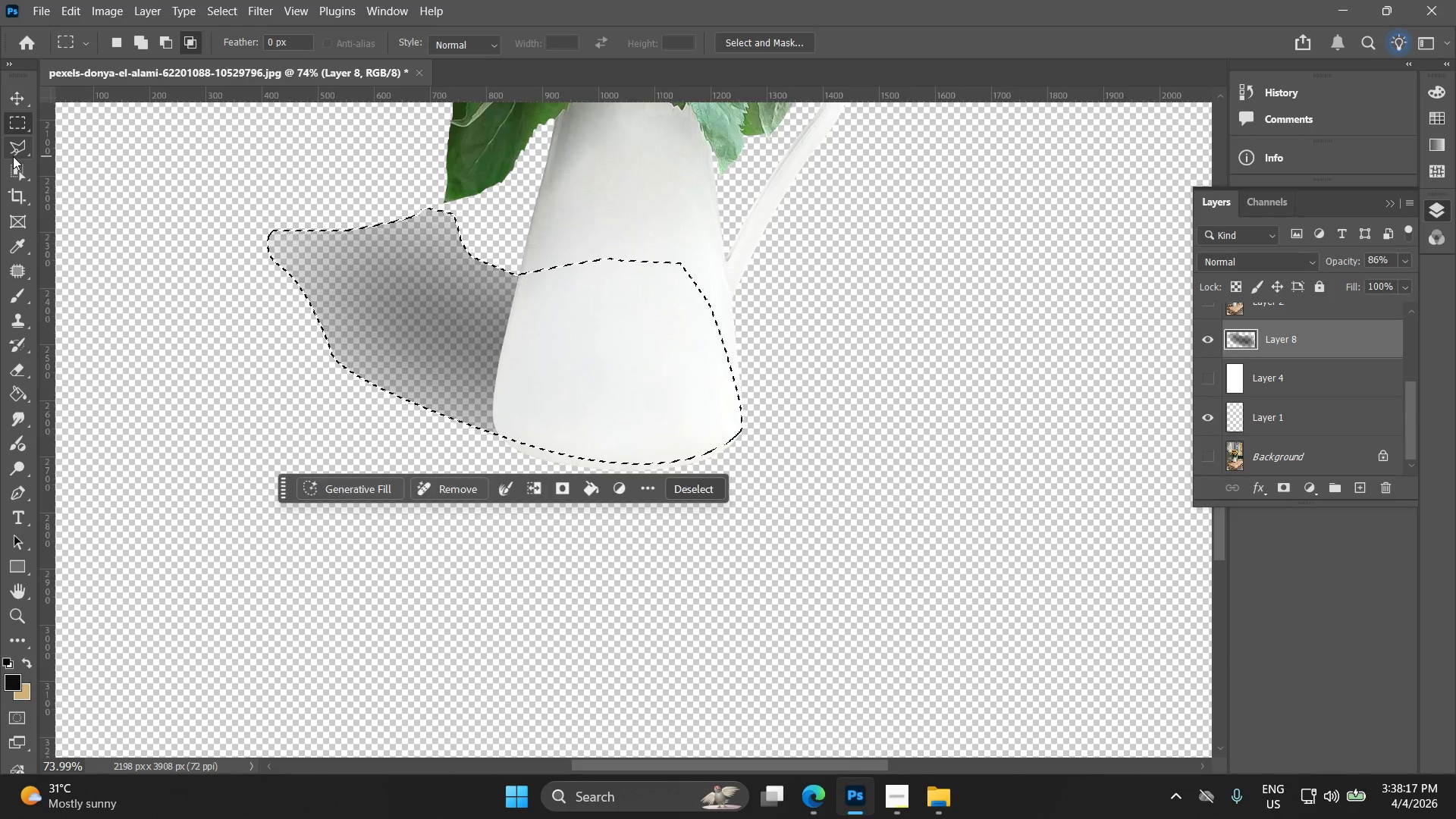 
key(Control+Z)
 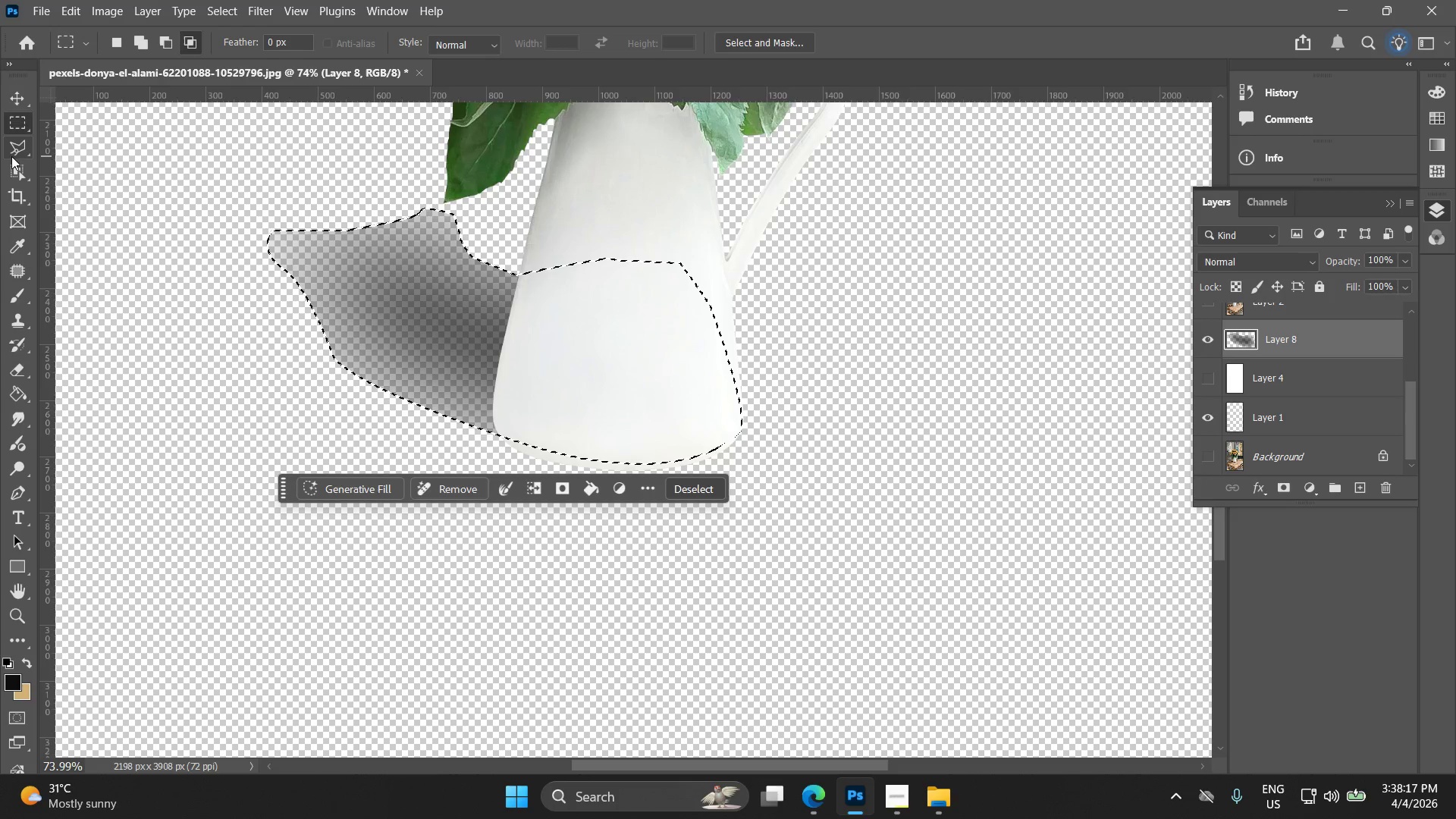 
key(Control+Z)
 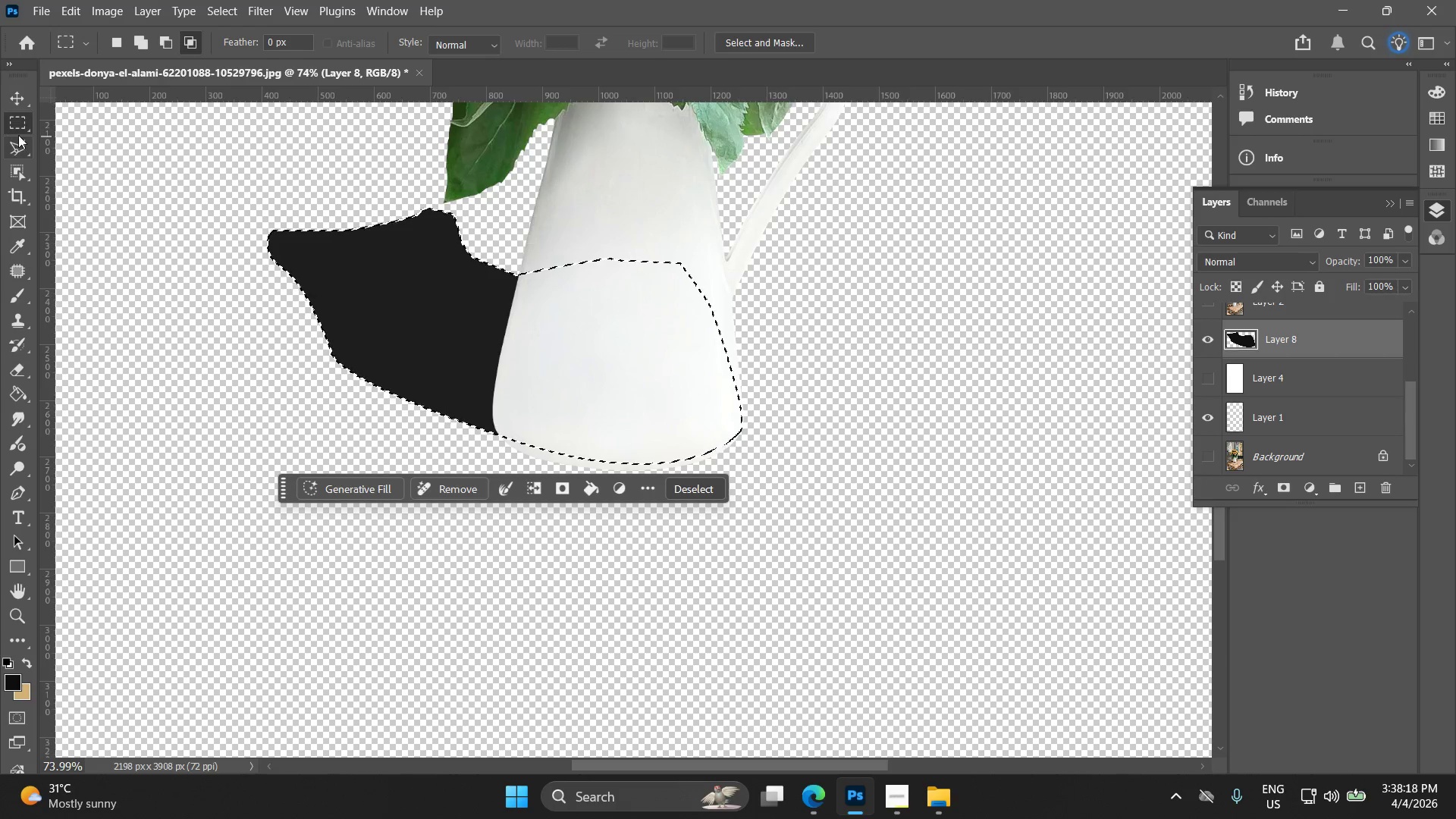 
left_click_drag(start_coordinate=[131, 294], to_coordinate=[127, 294])
 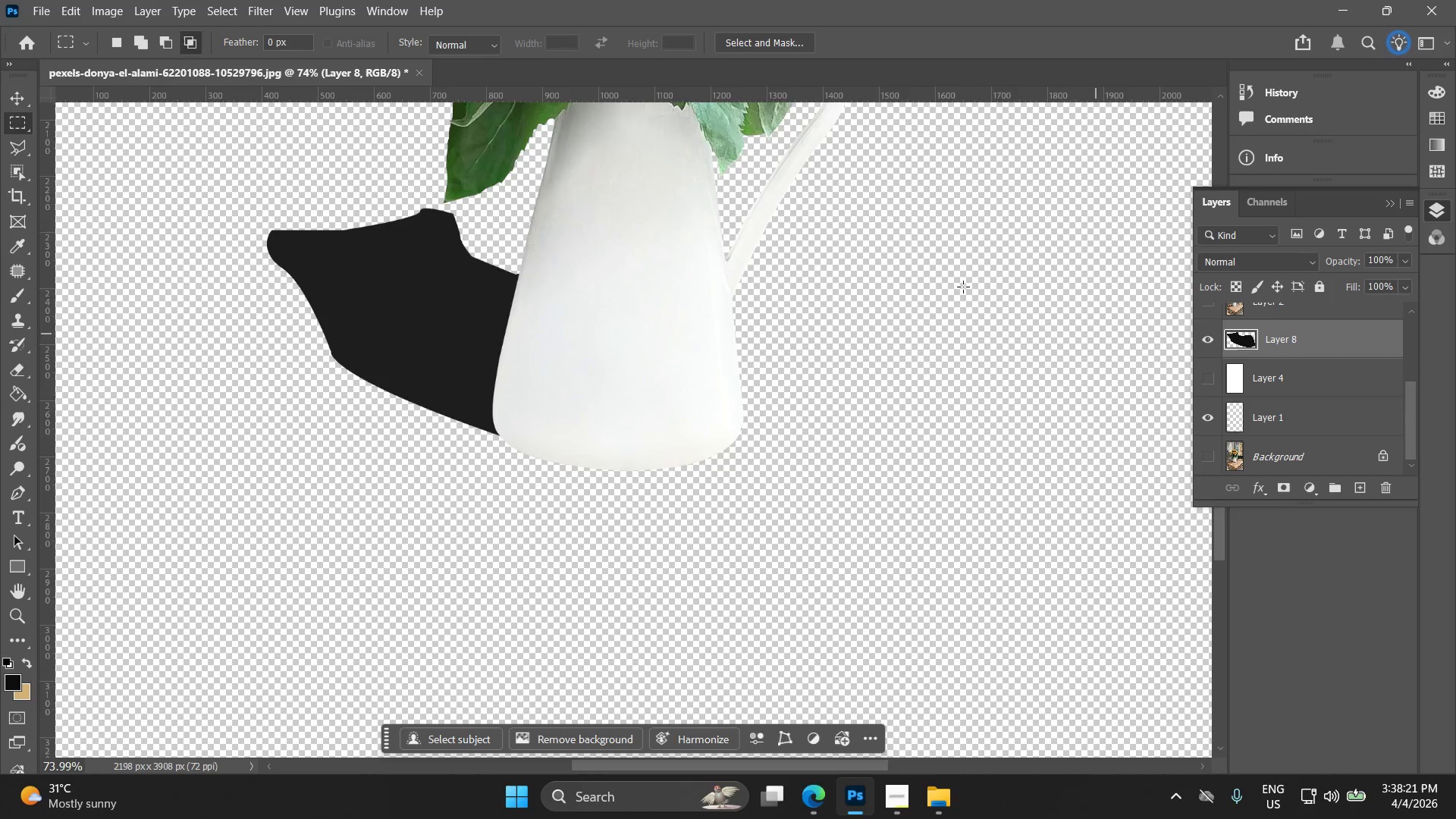 
left_click([259, 14])
 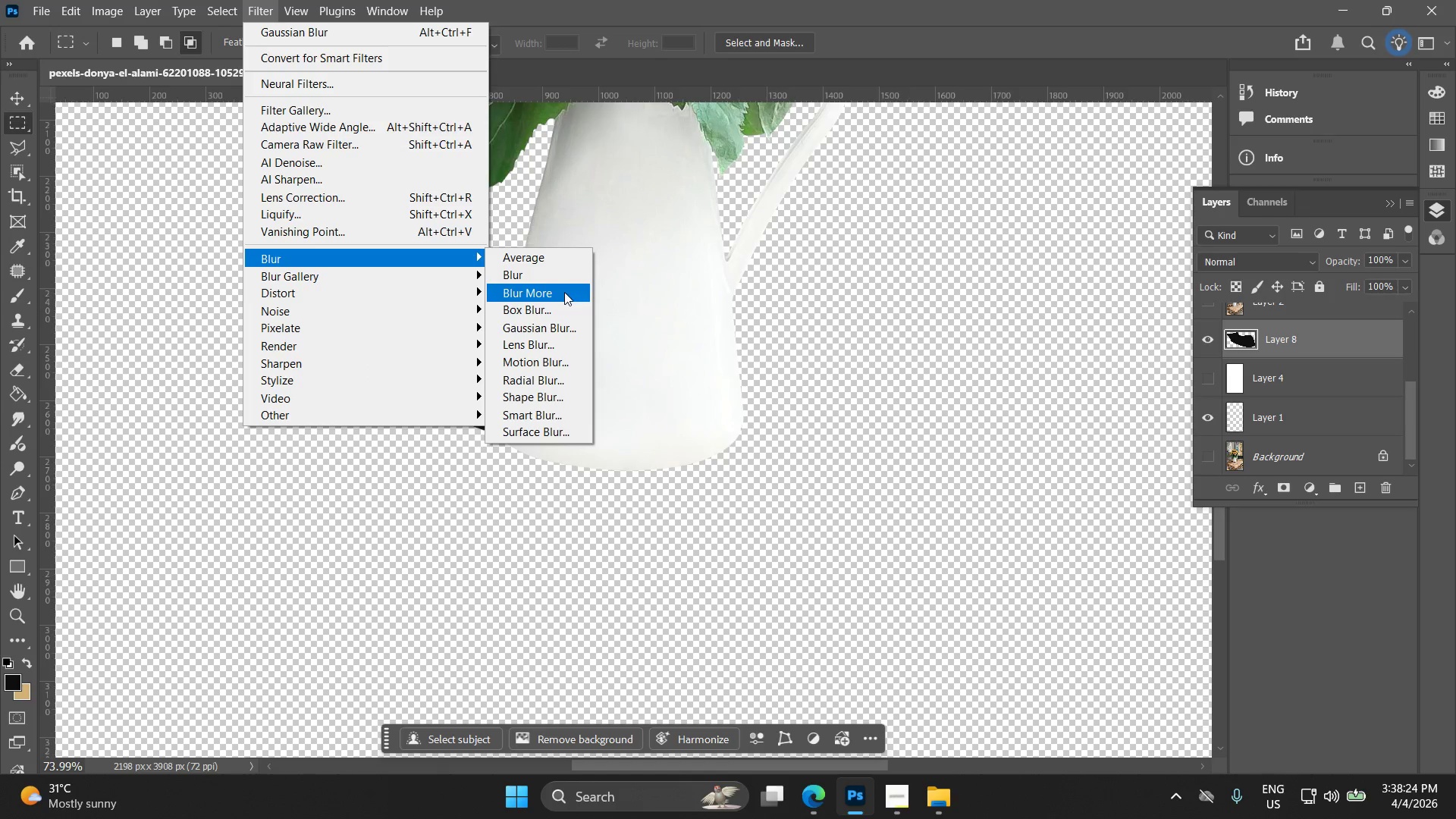 
left_click([547, 327])
 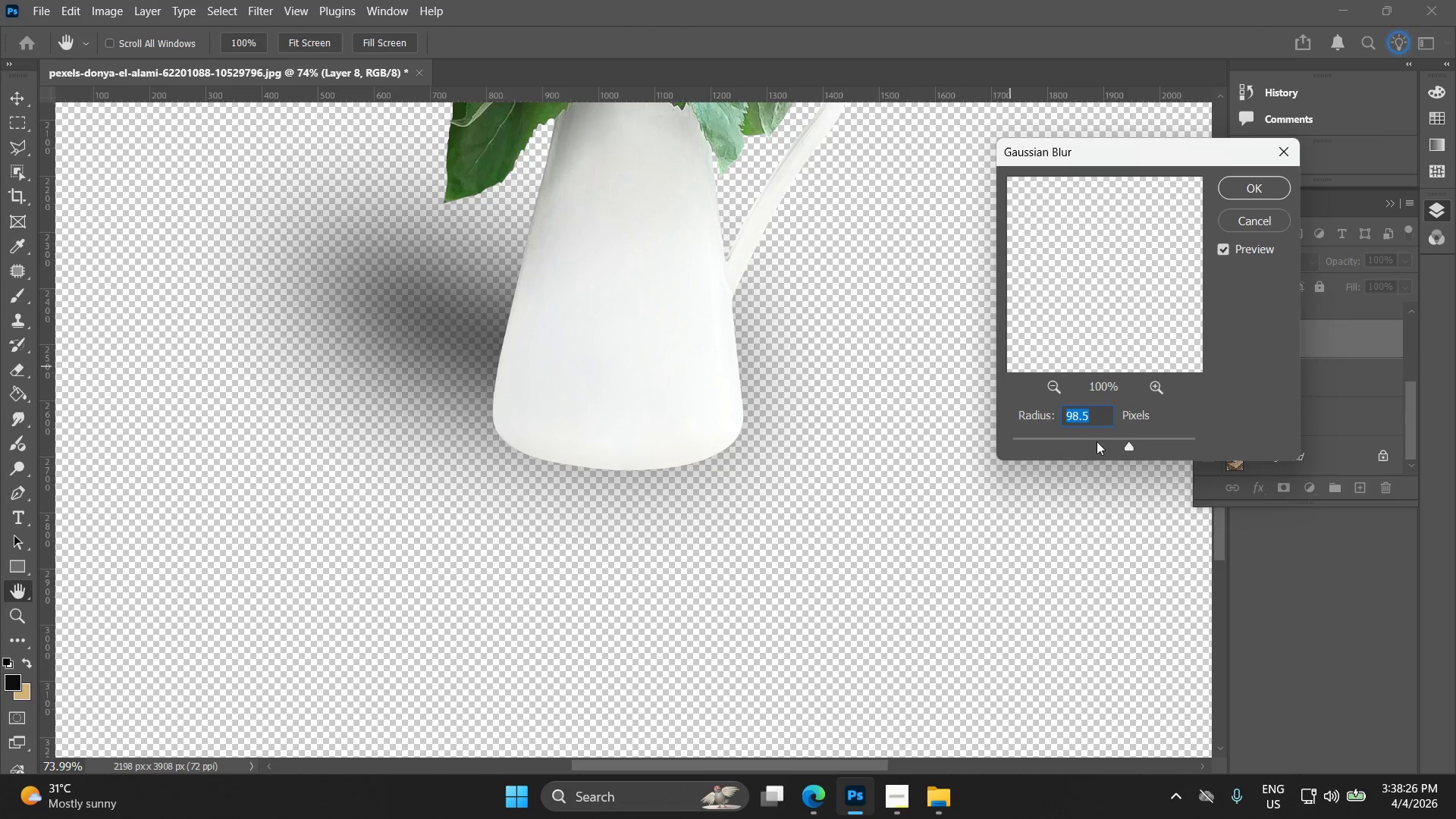 
left_click_drag(start_coordinate=[1129, 447], to_coordinate=[1119, 448])
 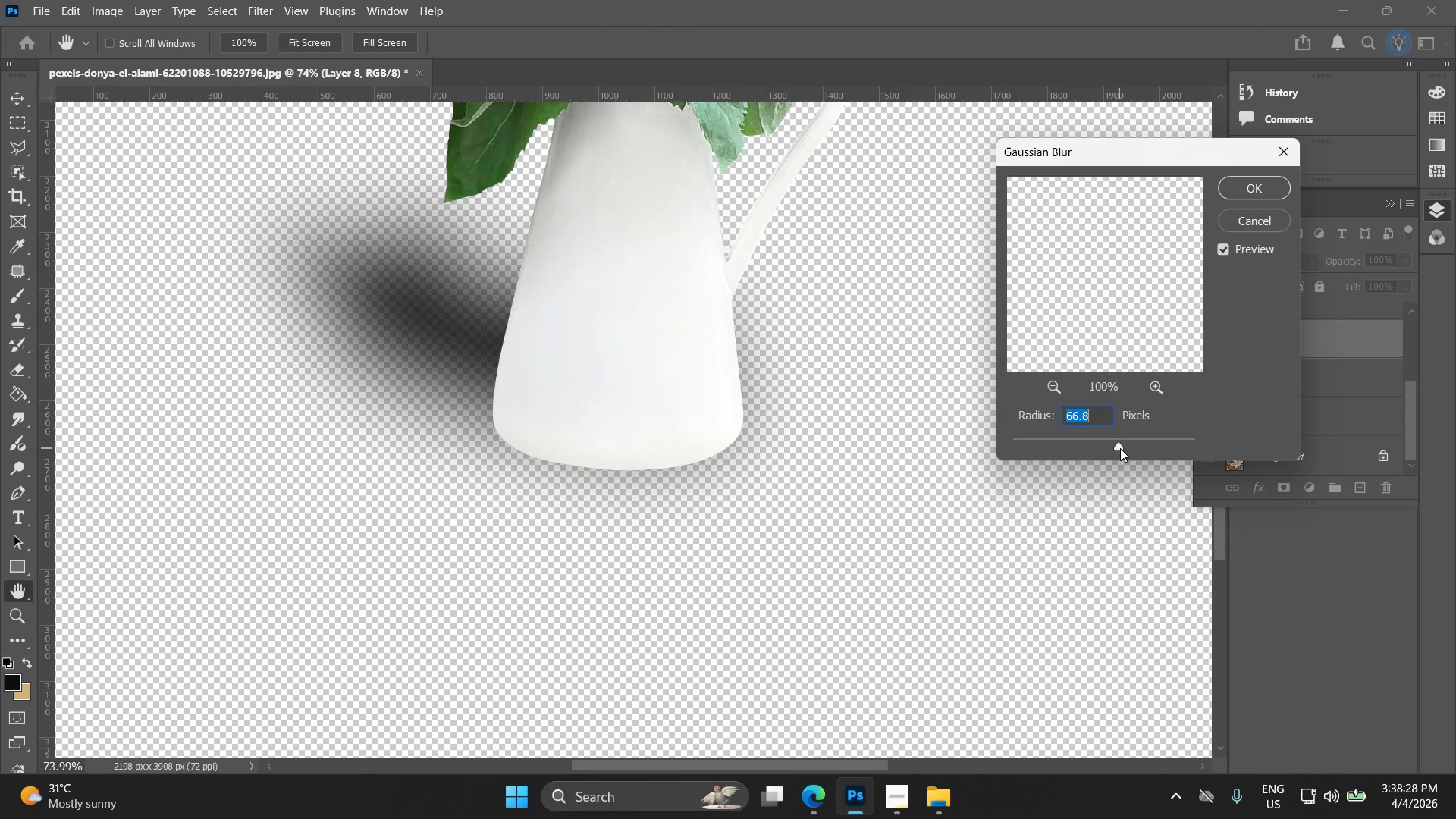 
left_click_drag(start_coordinate=[1122, 449], to_coordinate=[1131, 452])
 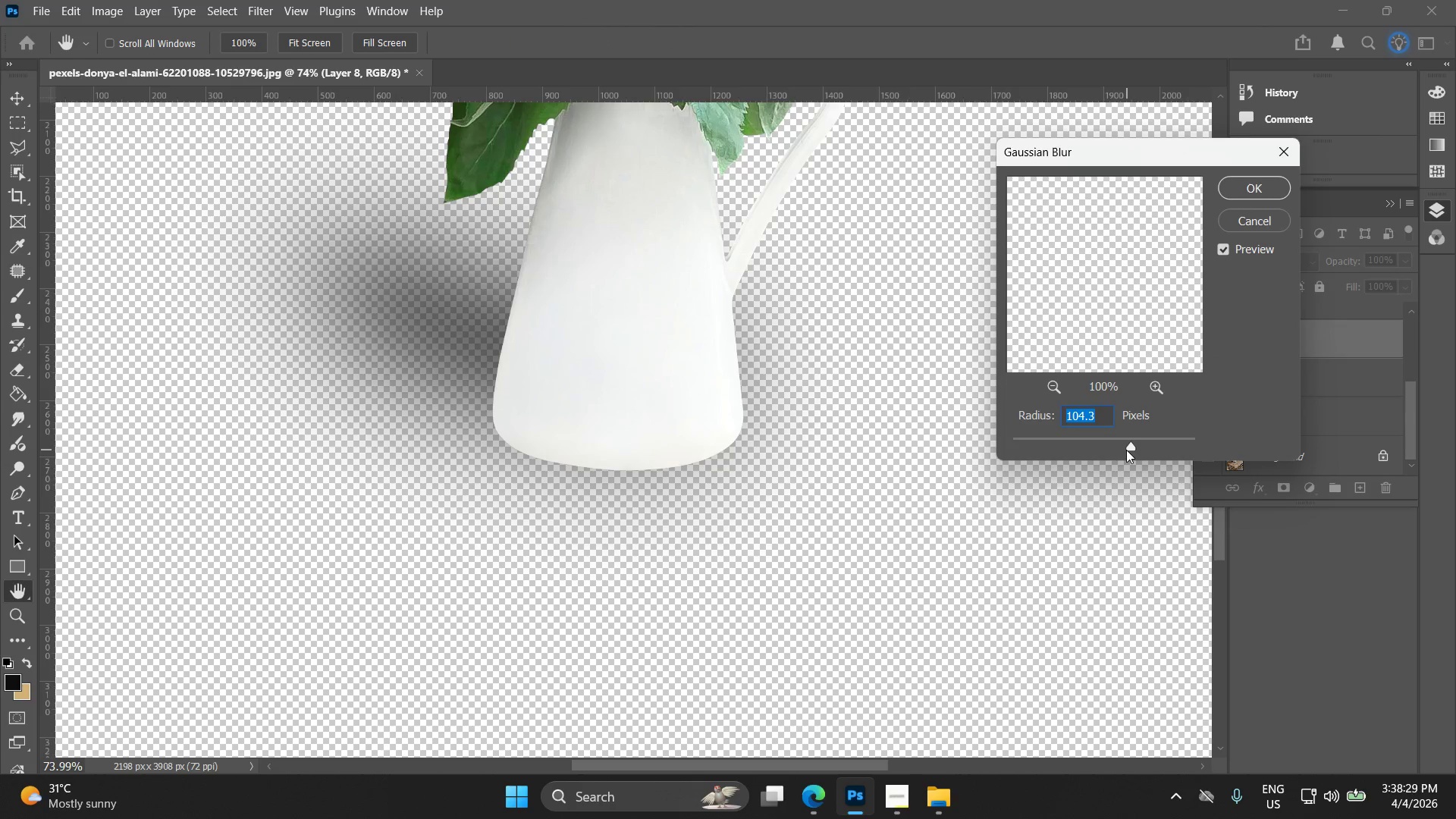 
left_click([1125, 450])
 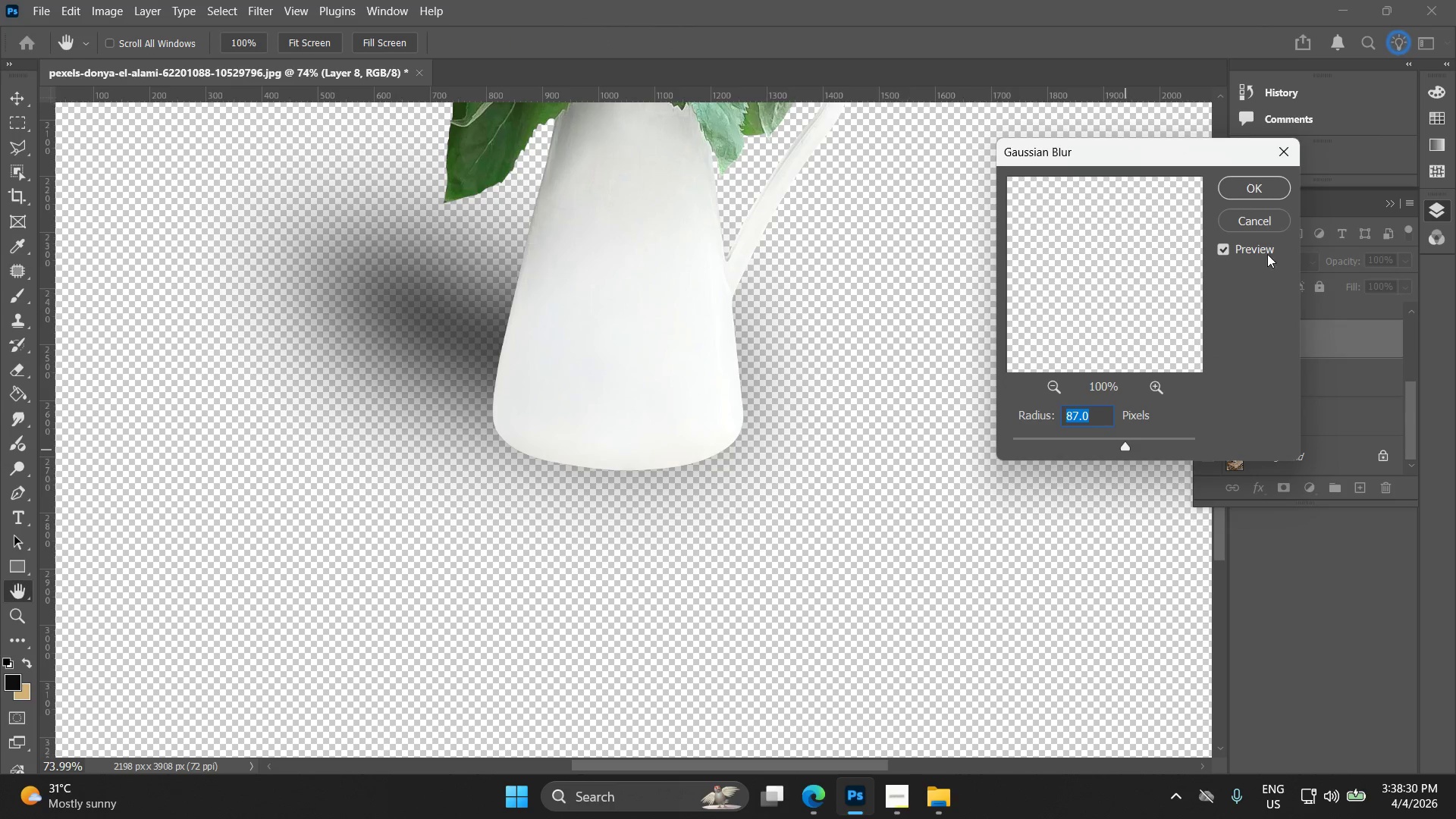 
left_click([1263, 181])
 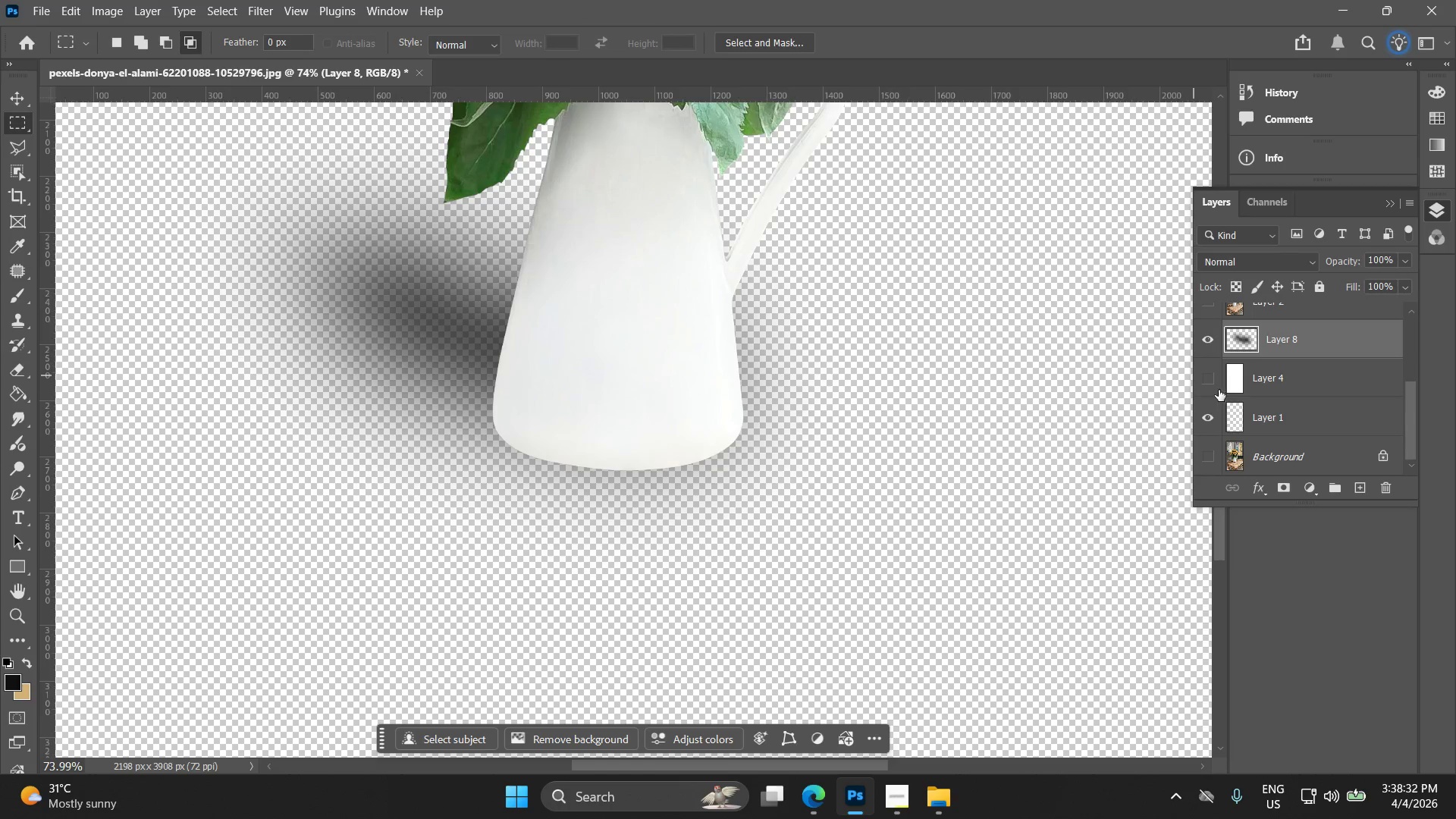 
hold_key(key=AltLeft, duration=0.55)
scroll: coordinate [684, 388], scroll_direction: down, amount: 7.0
 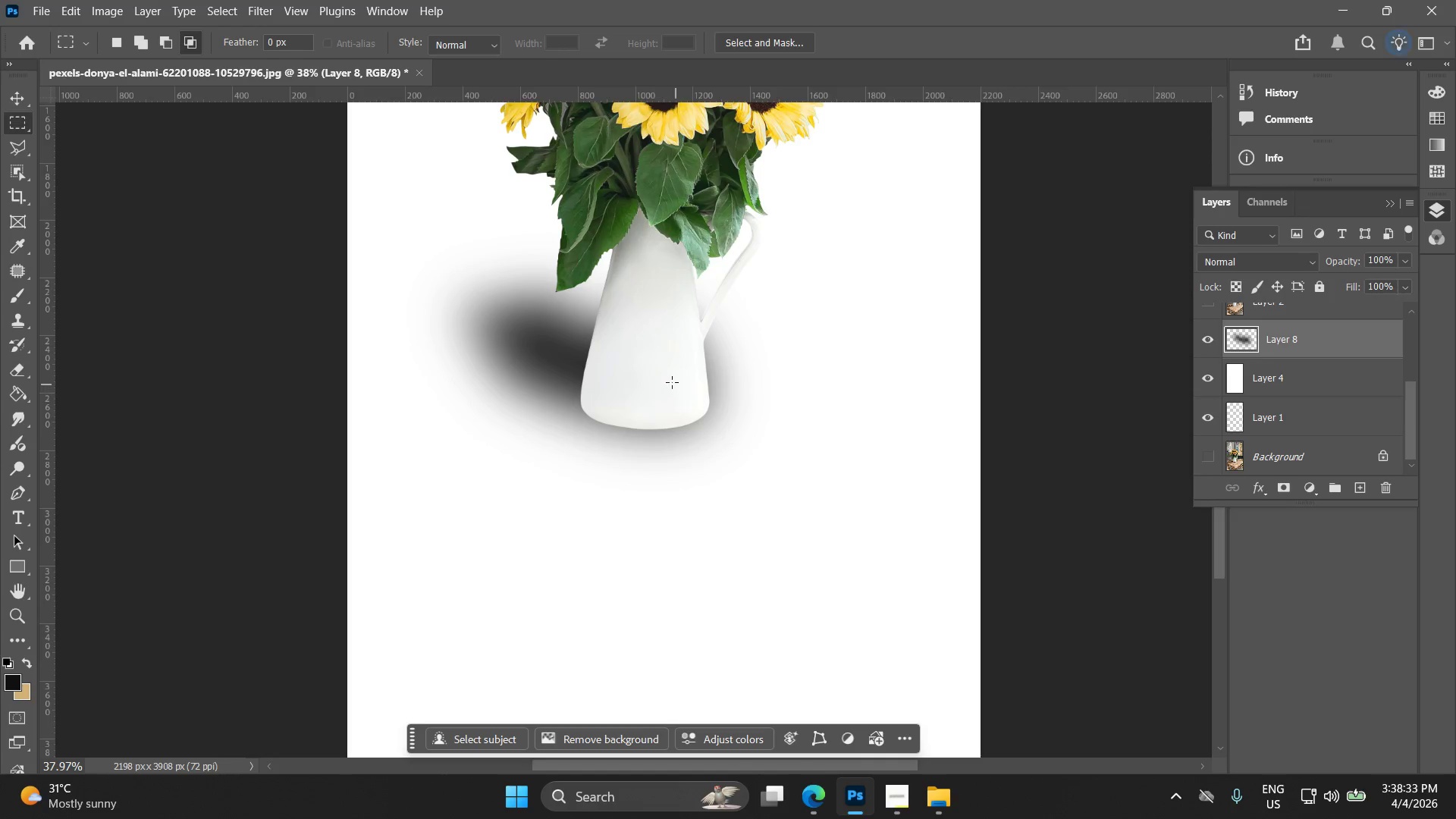 
key(Alt+AltLeft)
 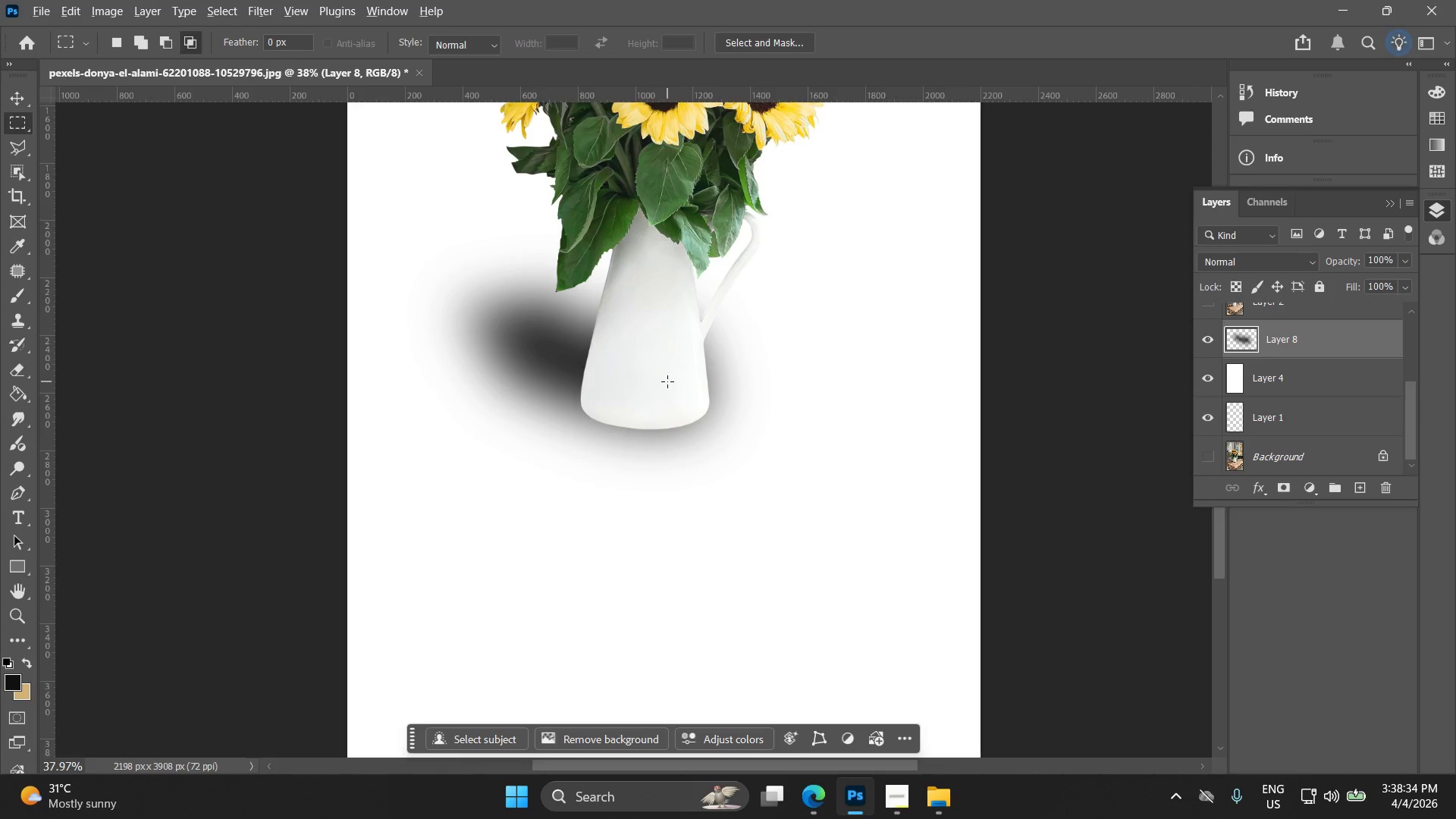 
scroll: coordinate [667, 381], scroll_direction: up, amount: 2.0
 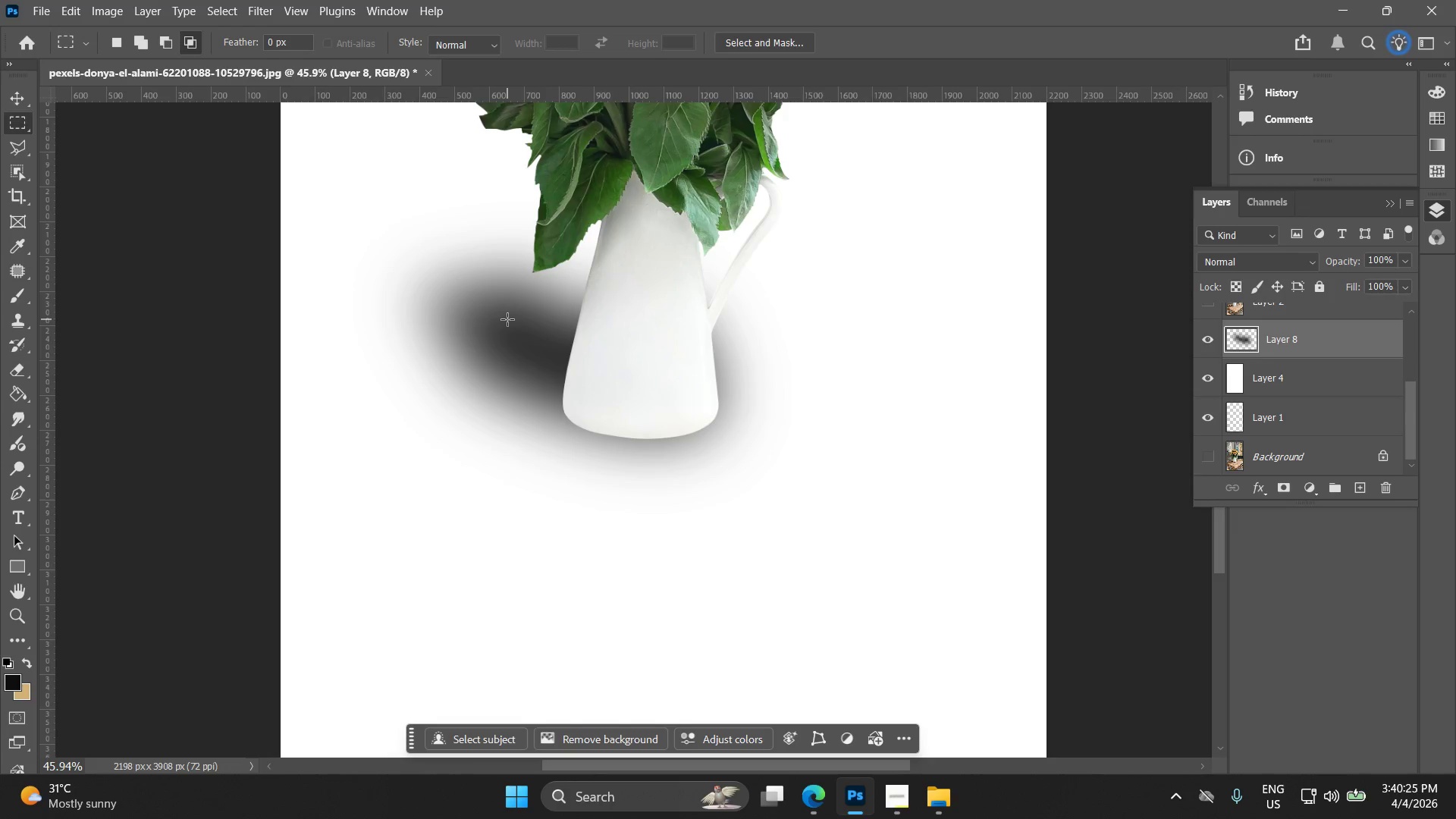 
wait(116.17)
 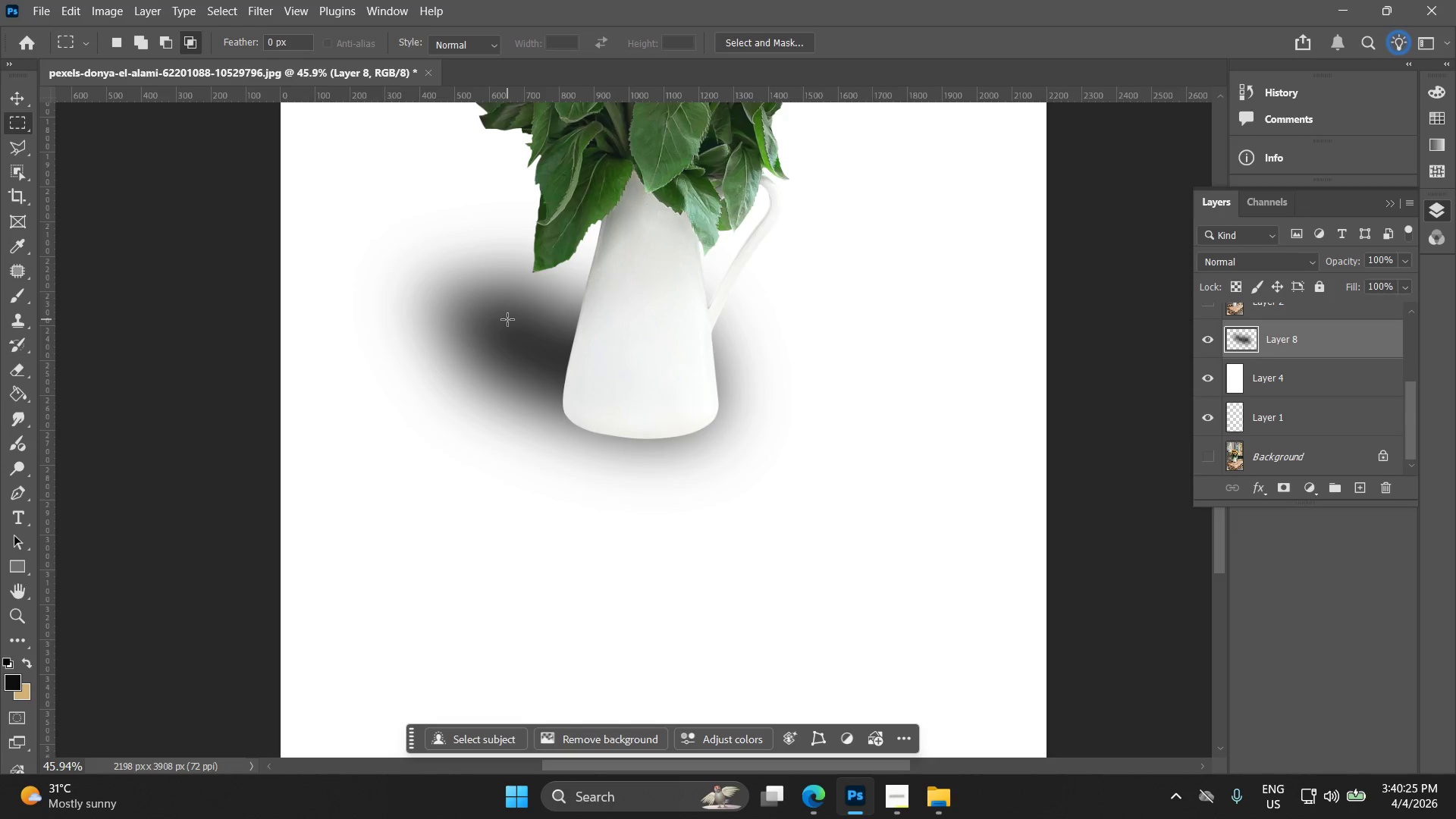 
left_click([17, 104])
 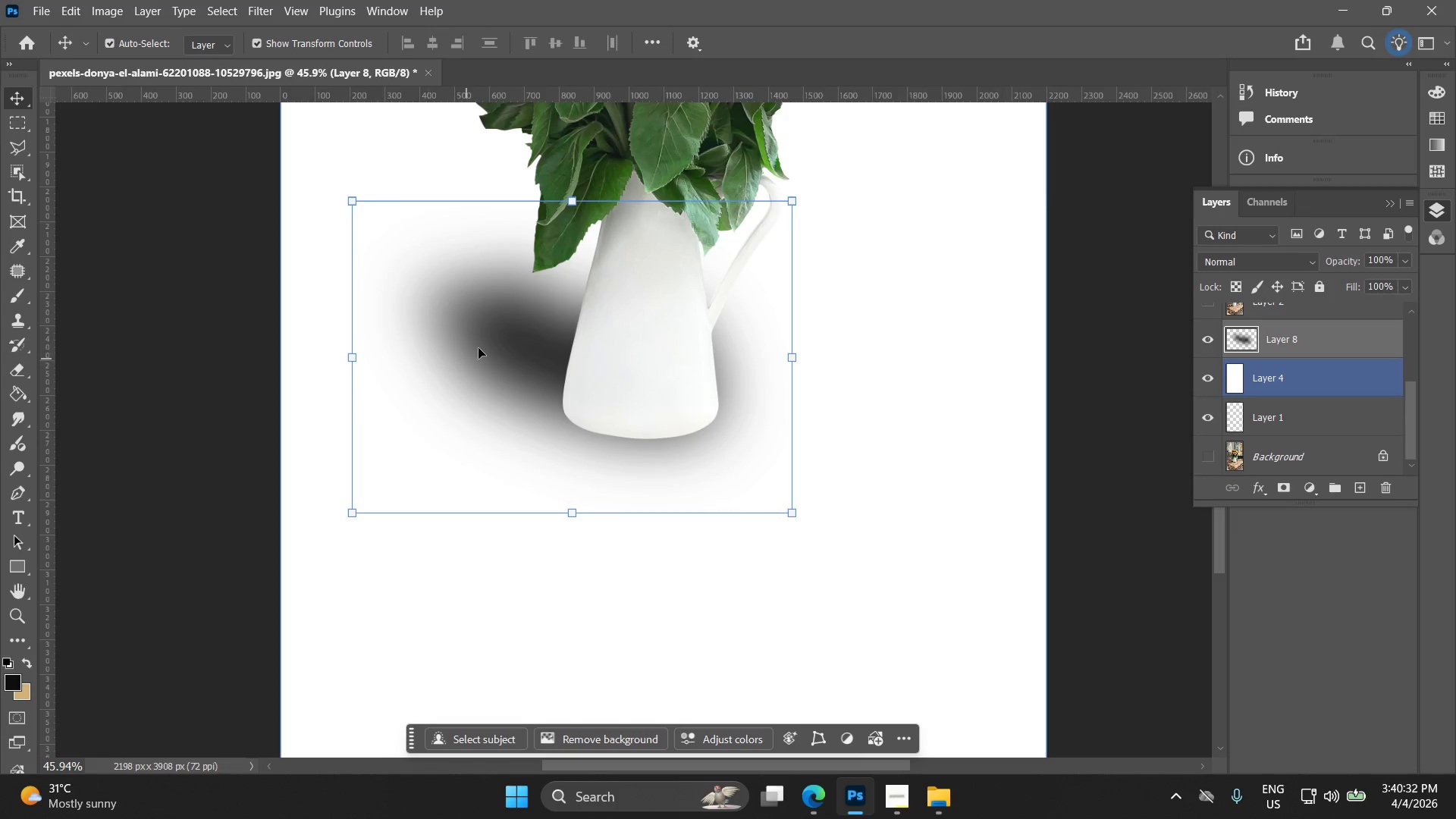 
left_click([490, 336])
 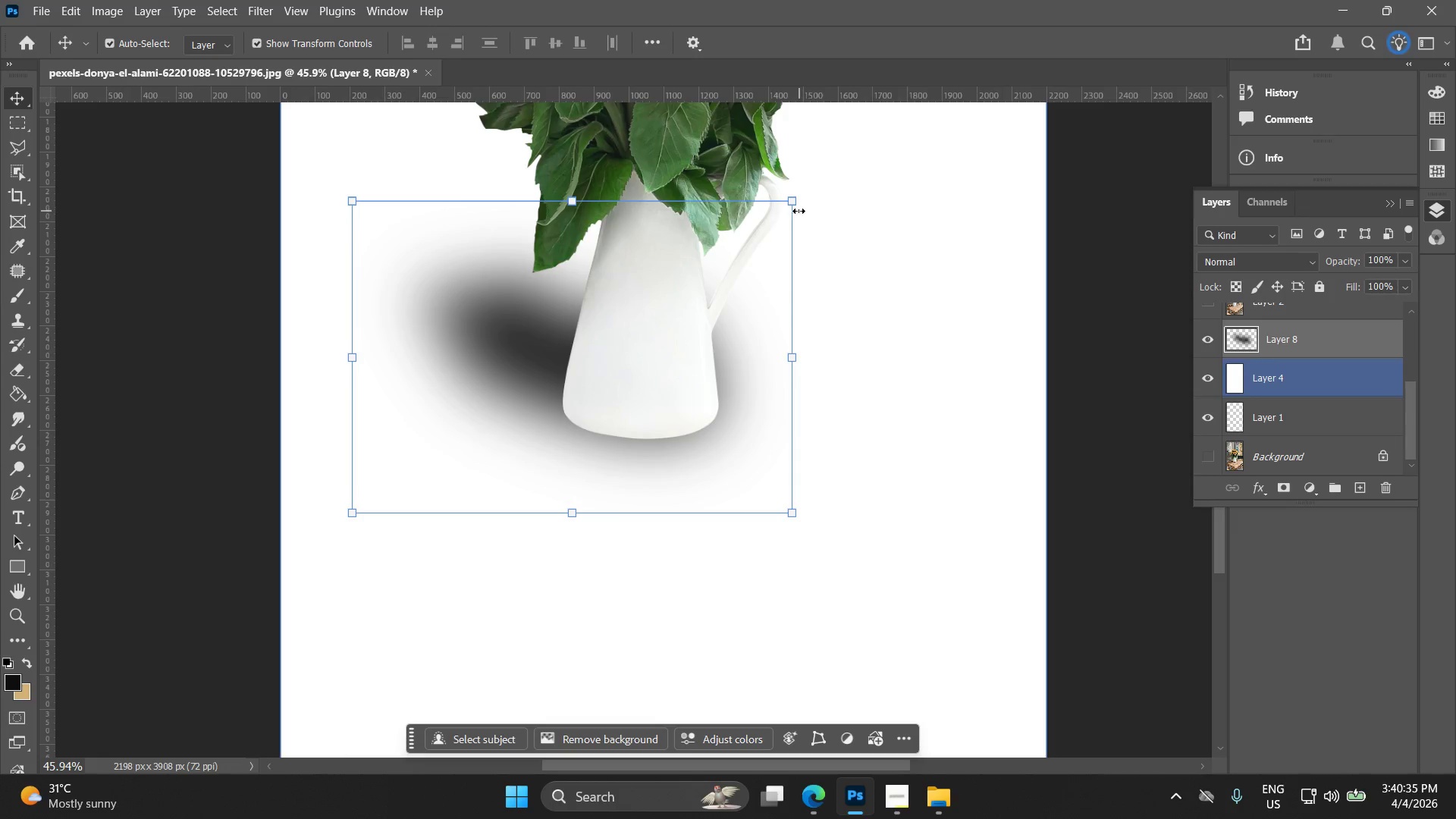 
left_click([794, 199])
 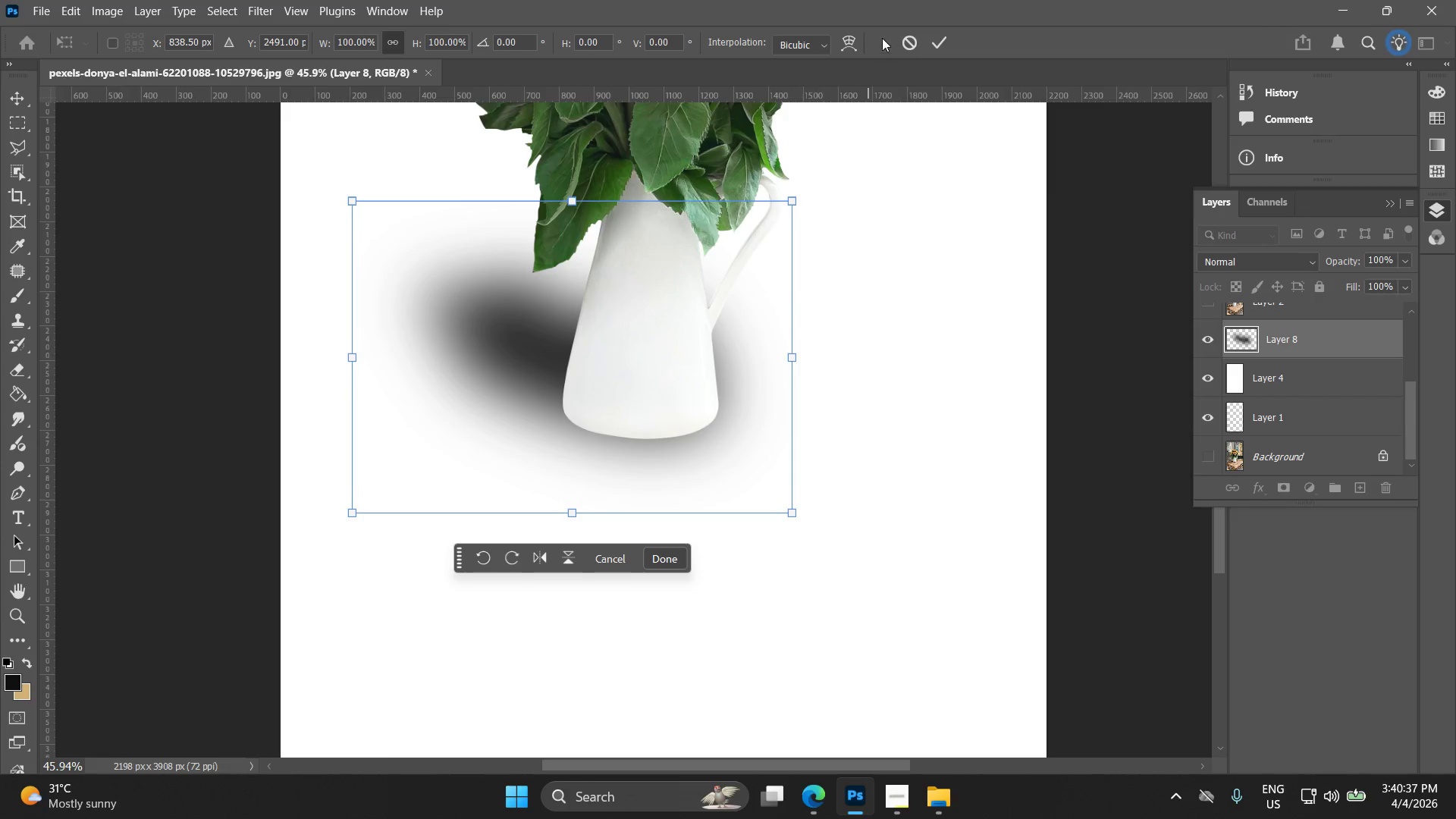 
left_click([844, 39])
 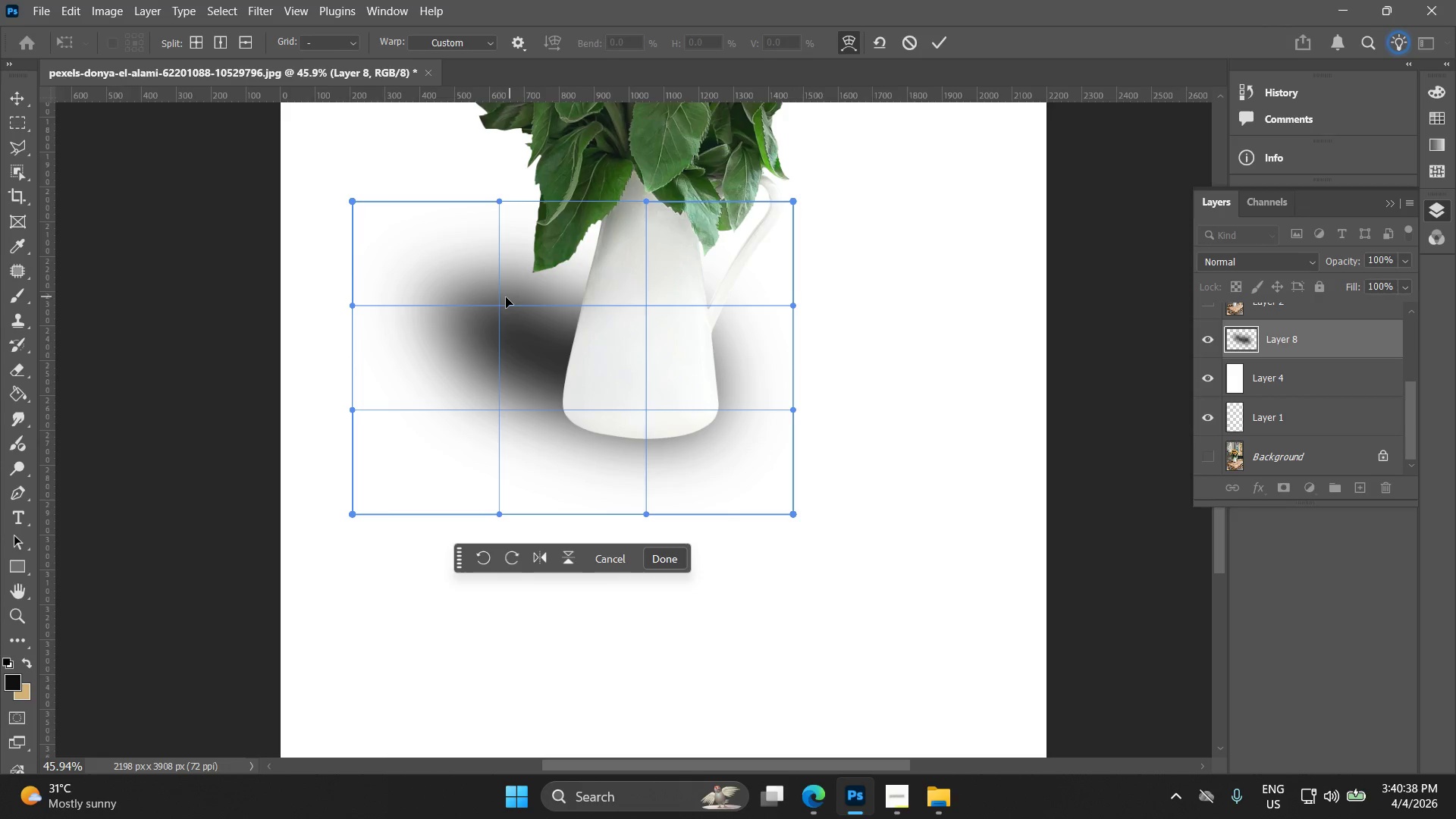 
left_click_drag(start_coordinate=[504, 305], to_coordinate=[485, 349])
 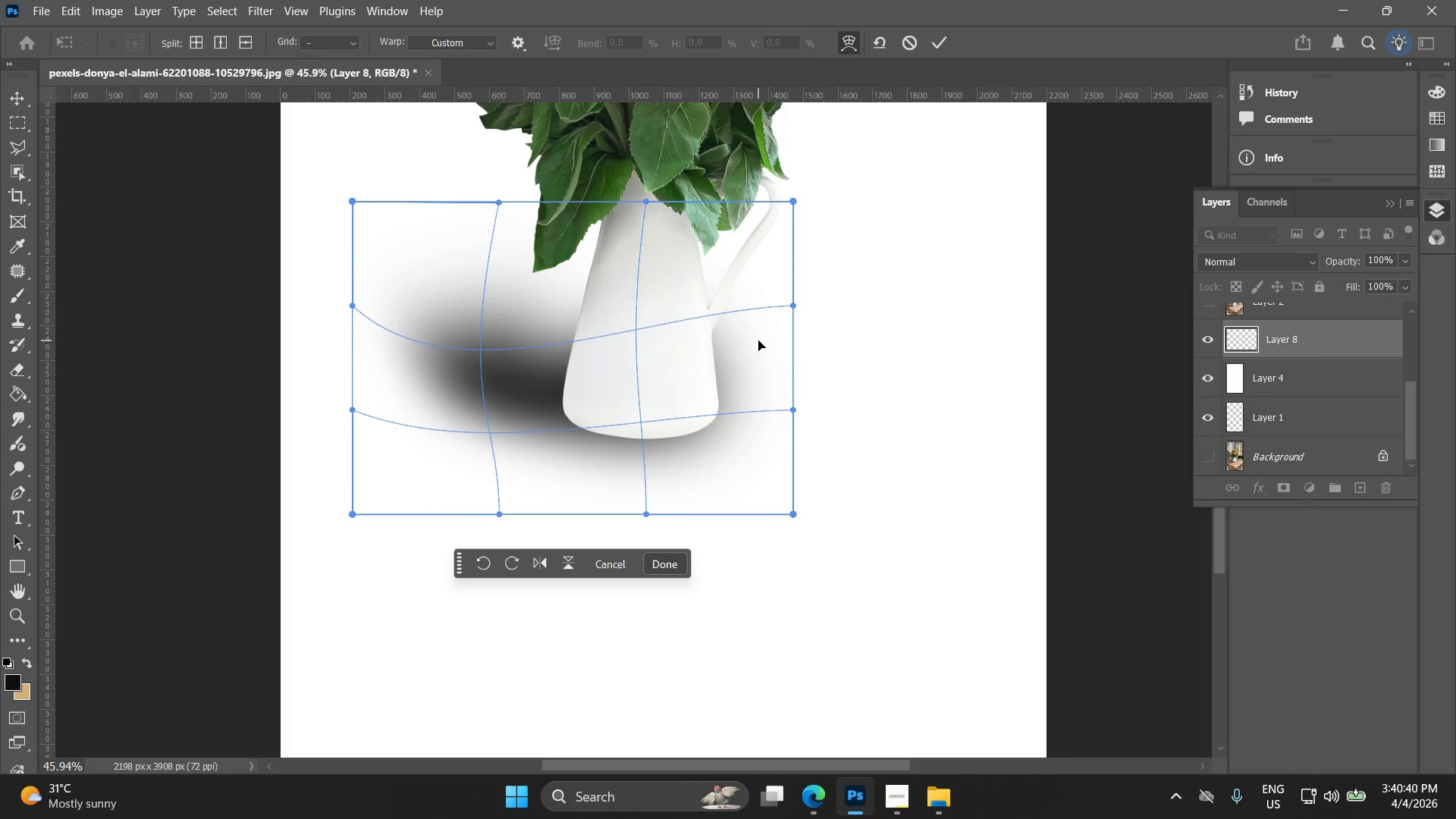 
left_click_drag(start_coordinate=[756, 342], to_coordinate=[739, 359])
 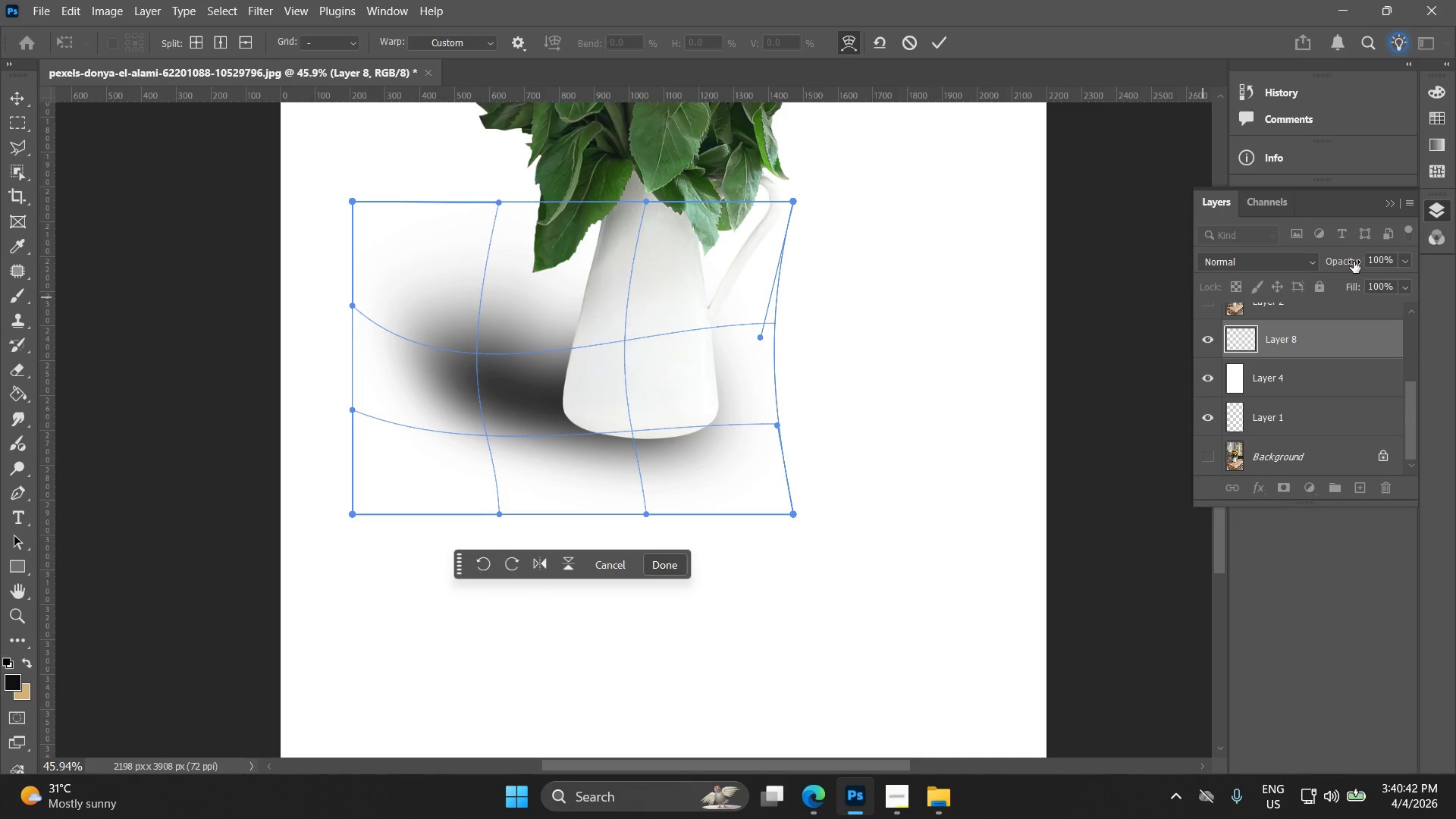 
left_click_drag(start_coordinate=[1354, 262], to_coordinate=[1338, 266])
 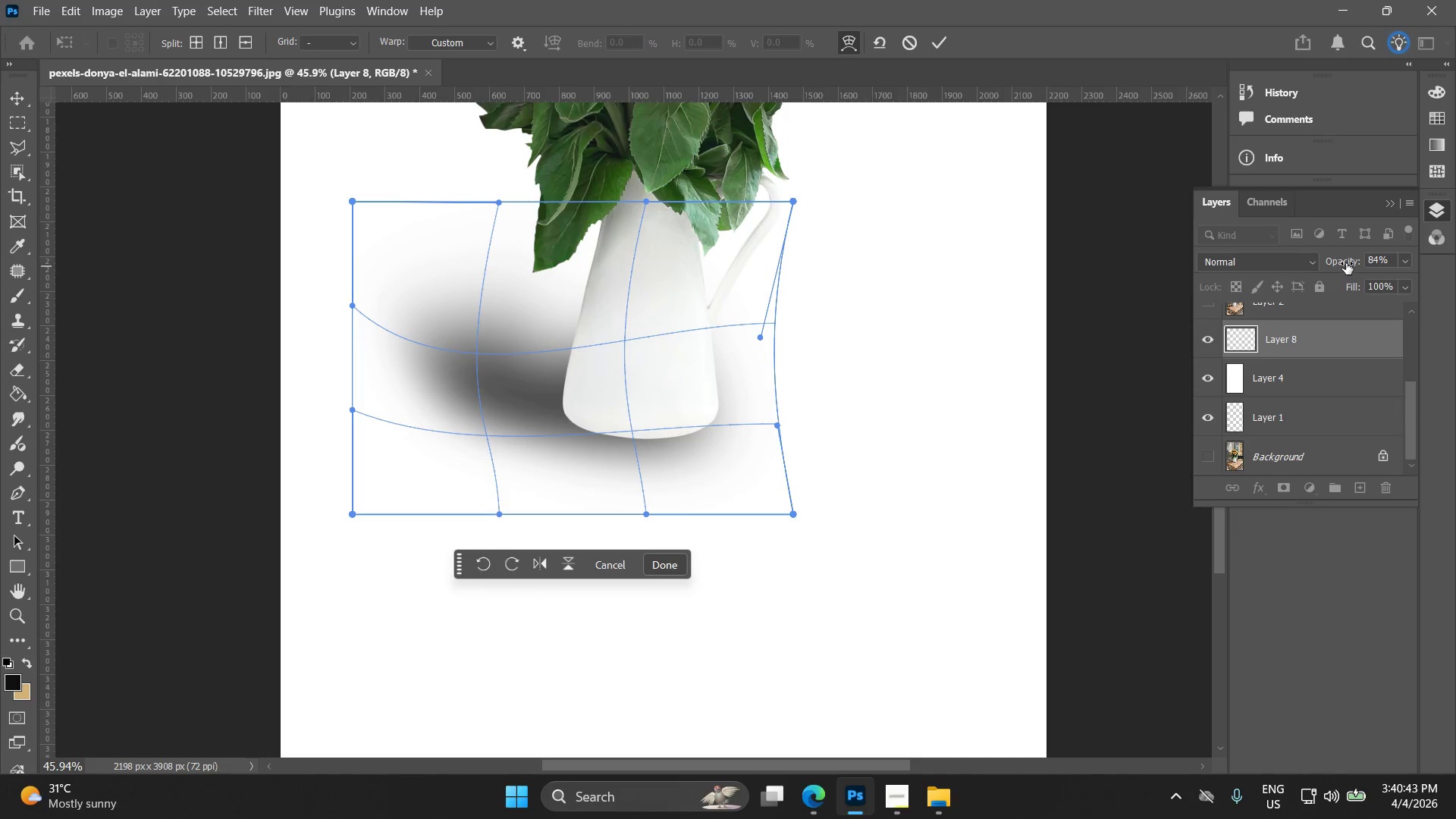 
left_click_drag(start_coordinate=[1347, 262], to_coordinate=[1342, 263])
 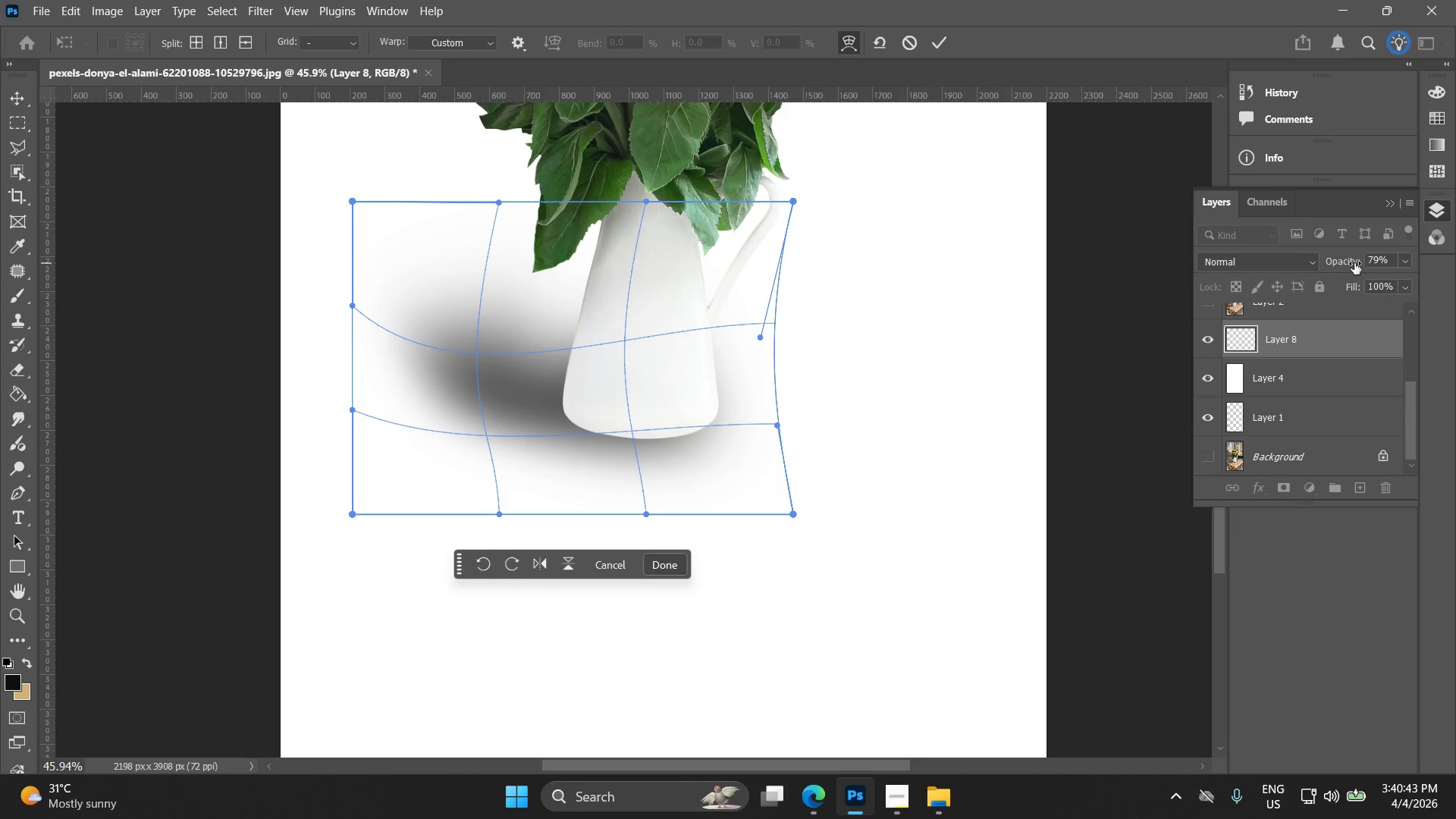 
left_click_drag(start_coordinate=[1354, 263], to_coordinate=[1346, 265])
 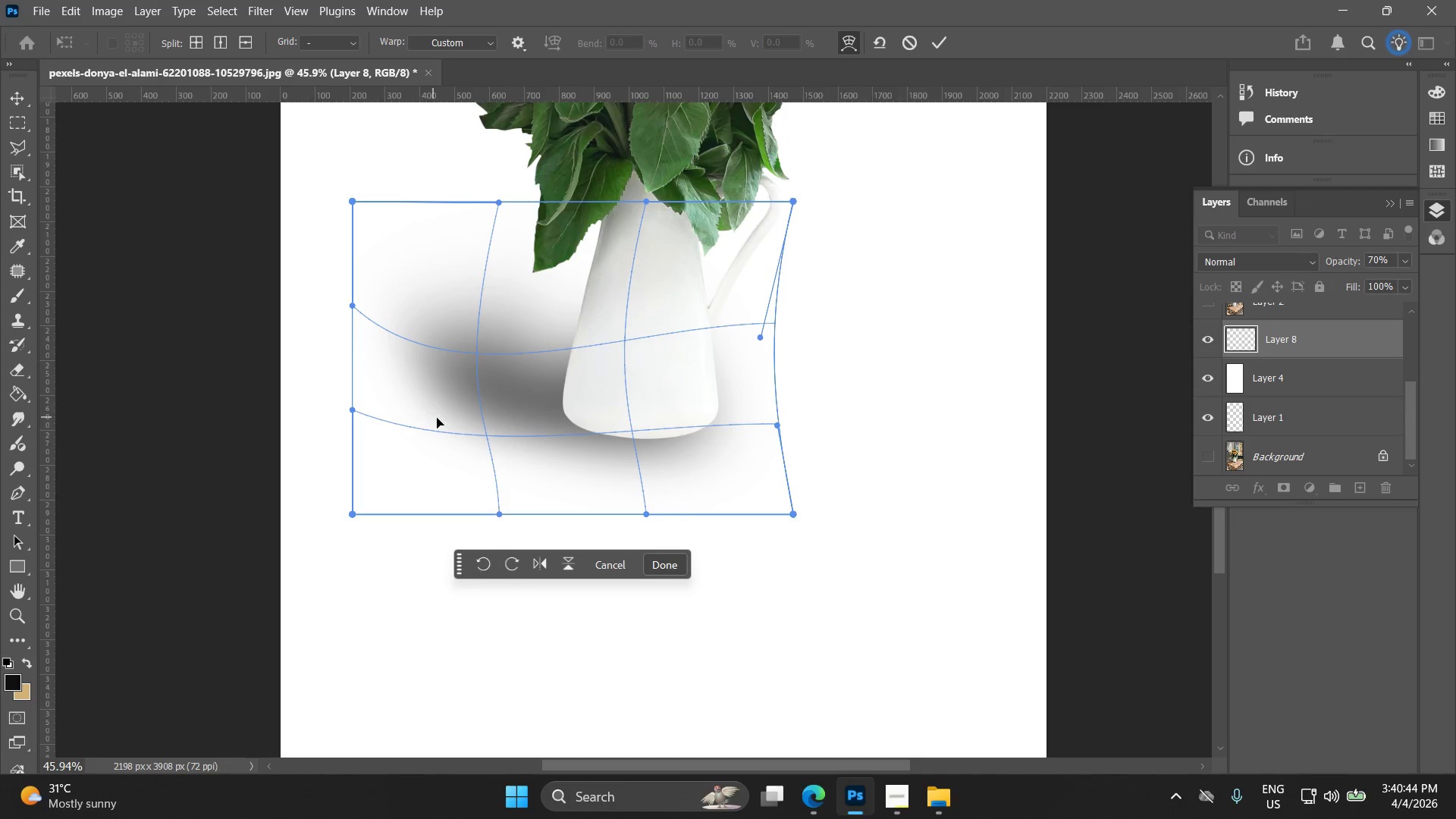 
left_click_drag(start_coordinate=[447, 422], to_coordinate=[463, 416])
 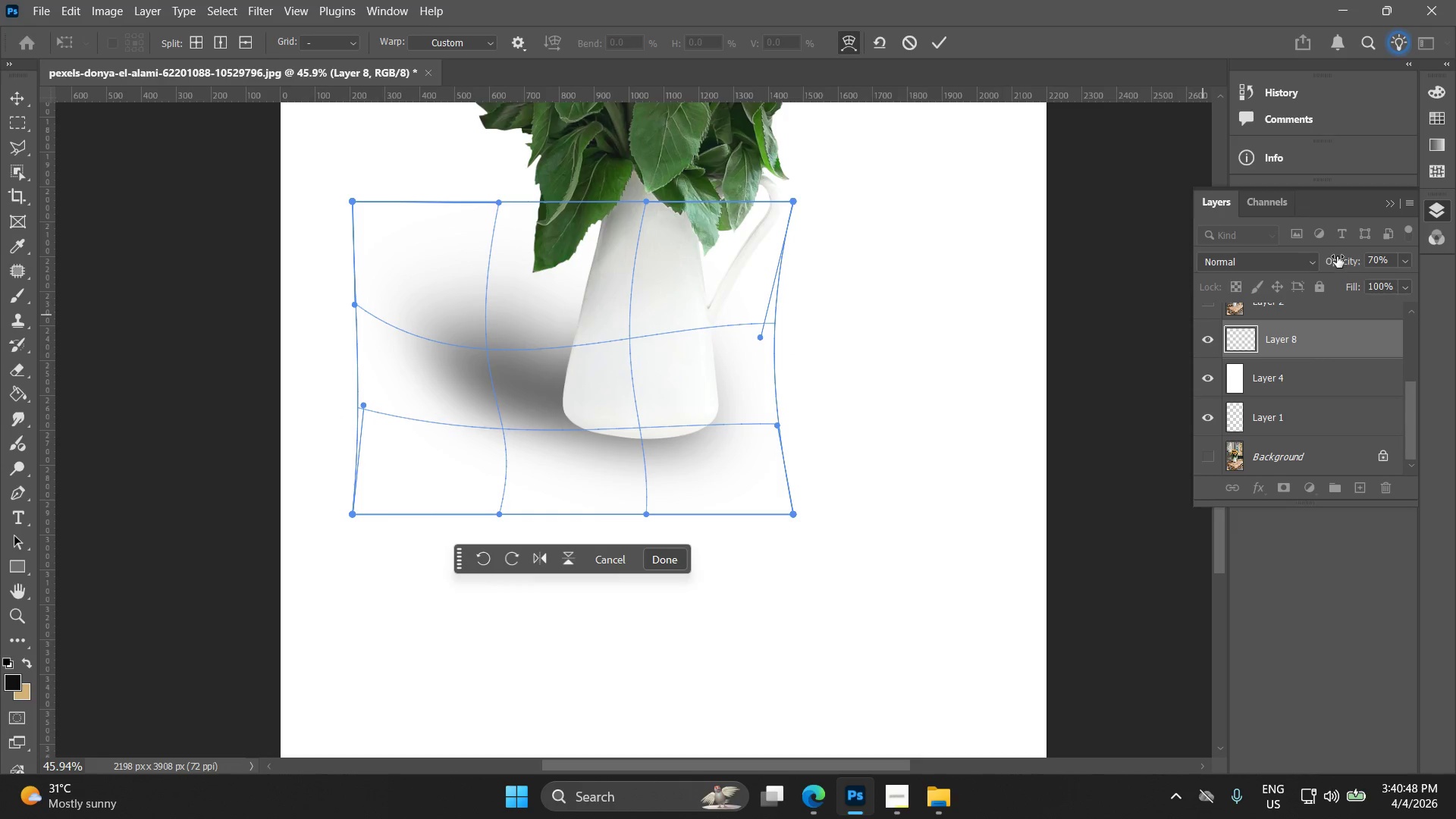 
left_click_drag(start_coordinate=[1337, 258], to_coordinate=[1325, 262])
 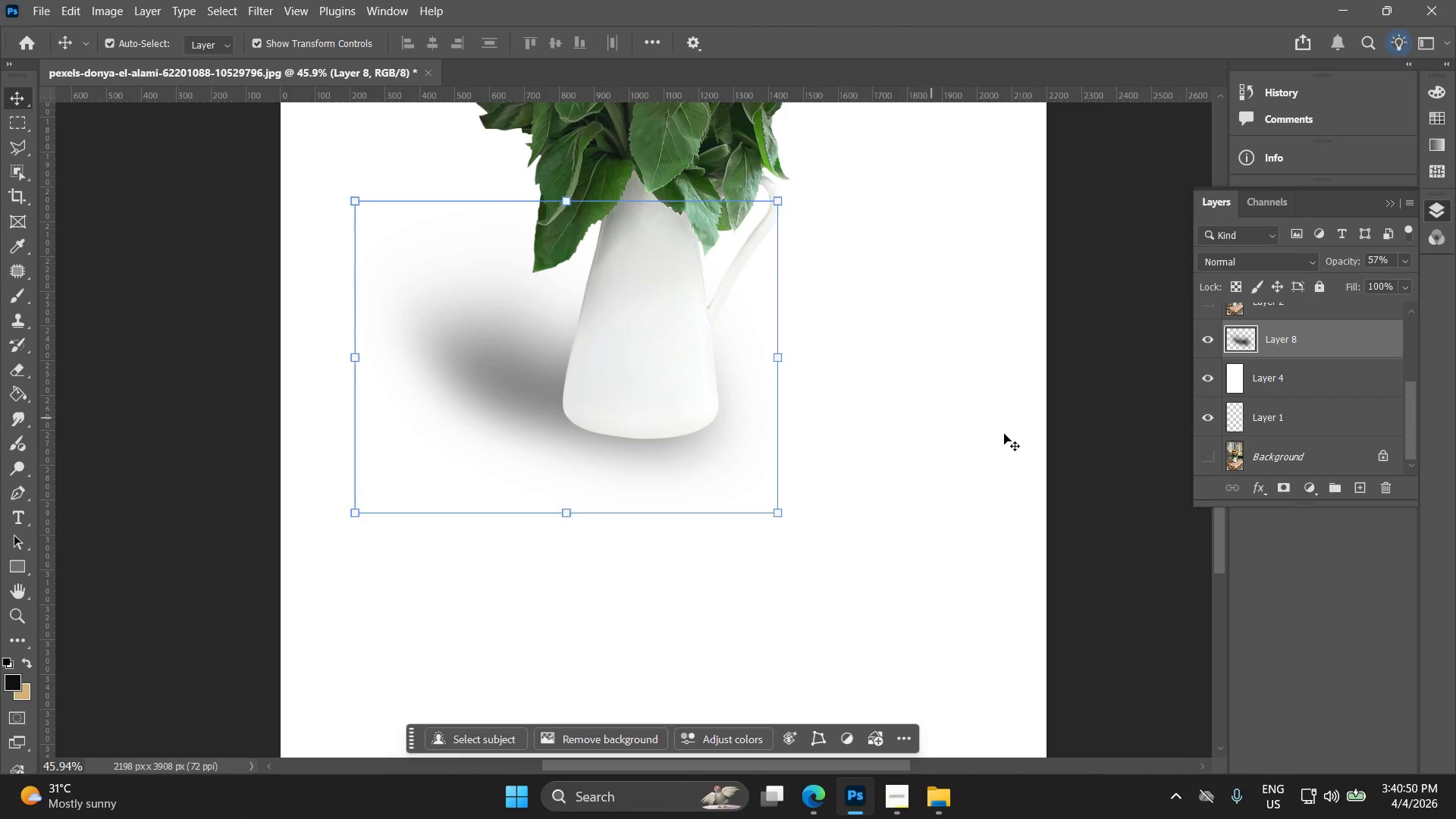 
key(Alt+AltLeft)
 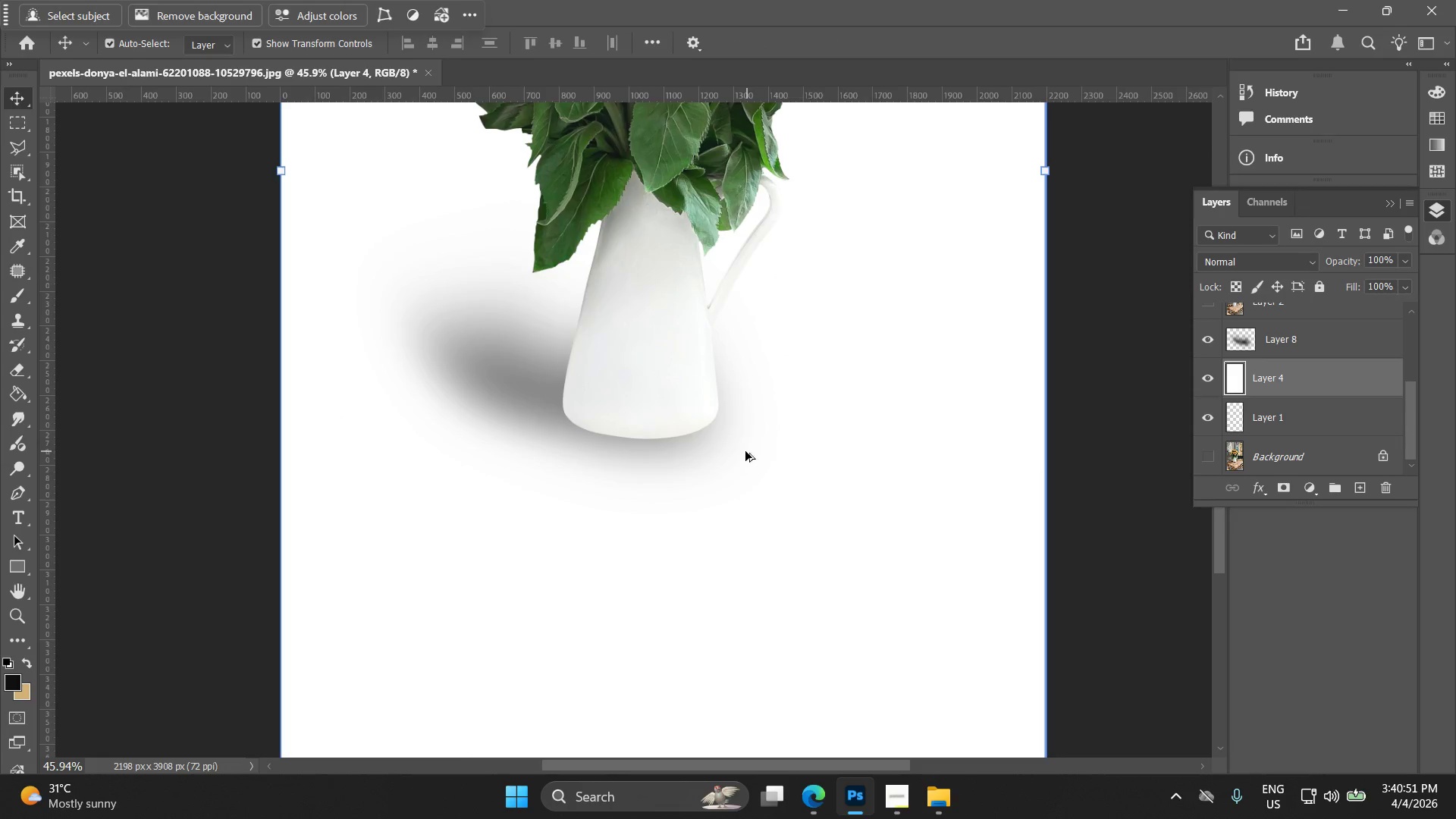 
scroll: coordinate [743, 460], scroll_direction: down, amount: 4.0
 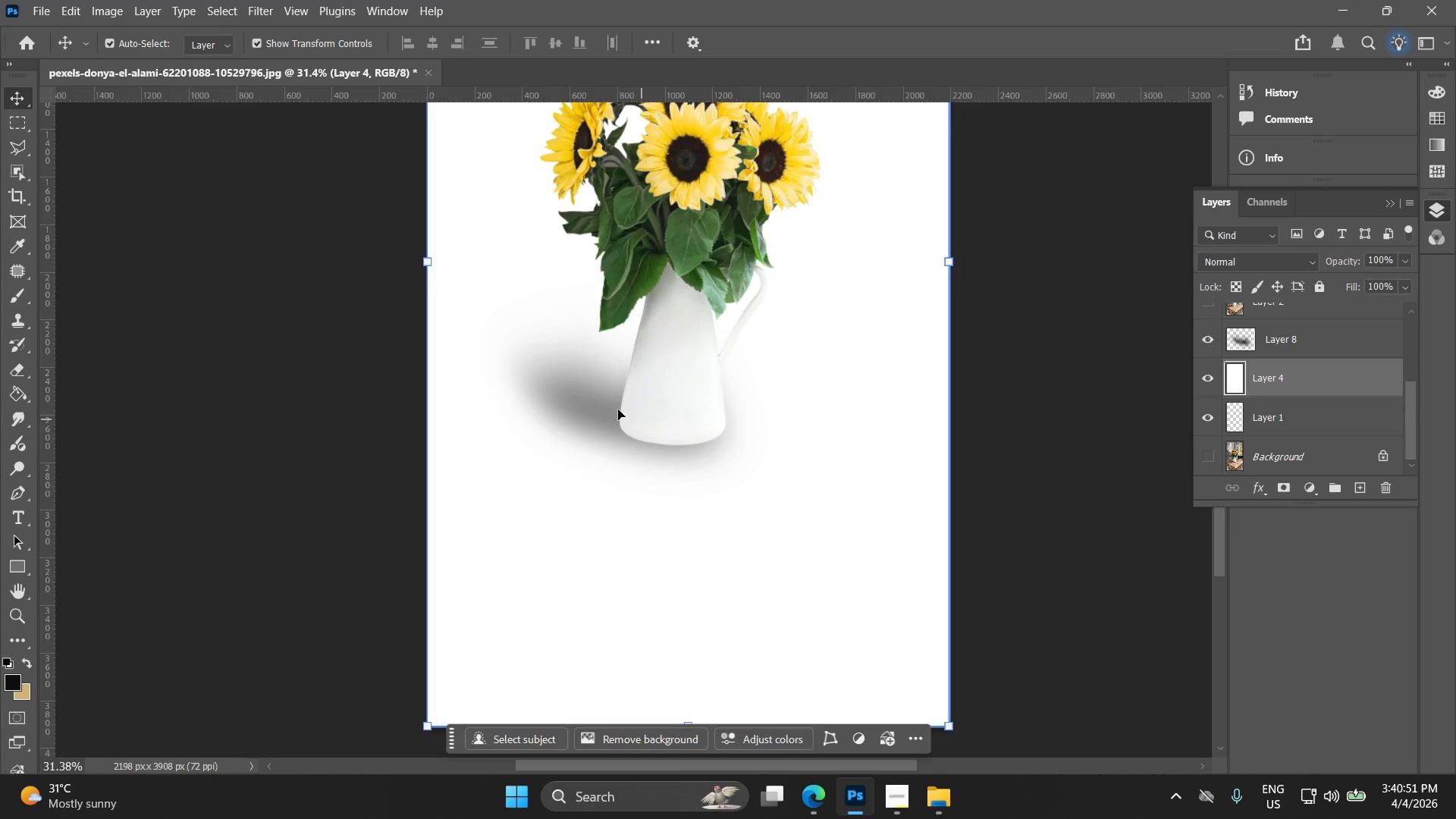 
left_click([588, 397])
 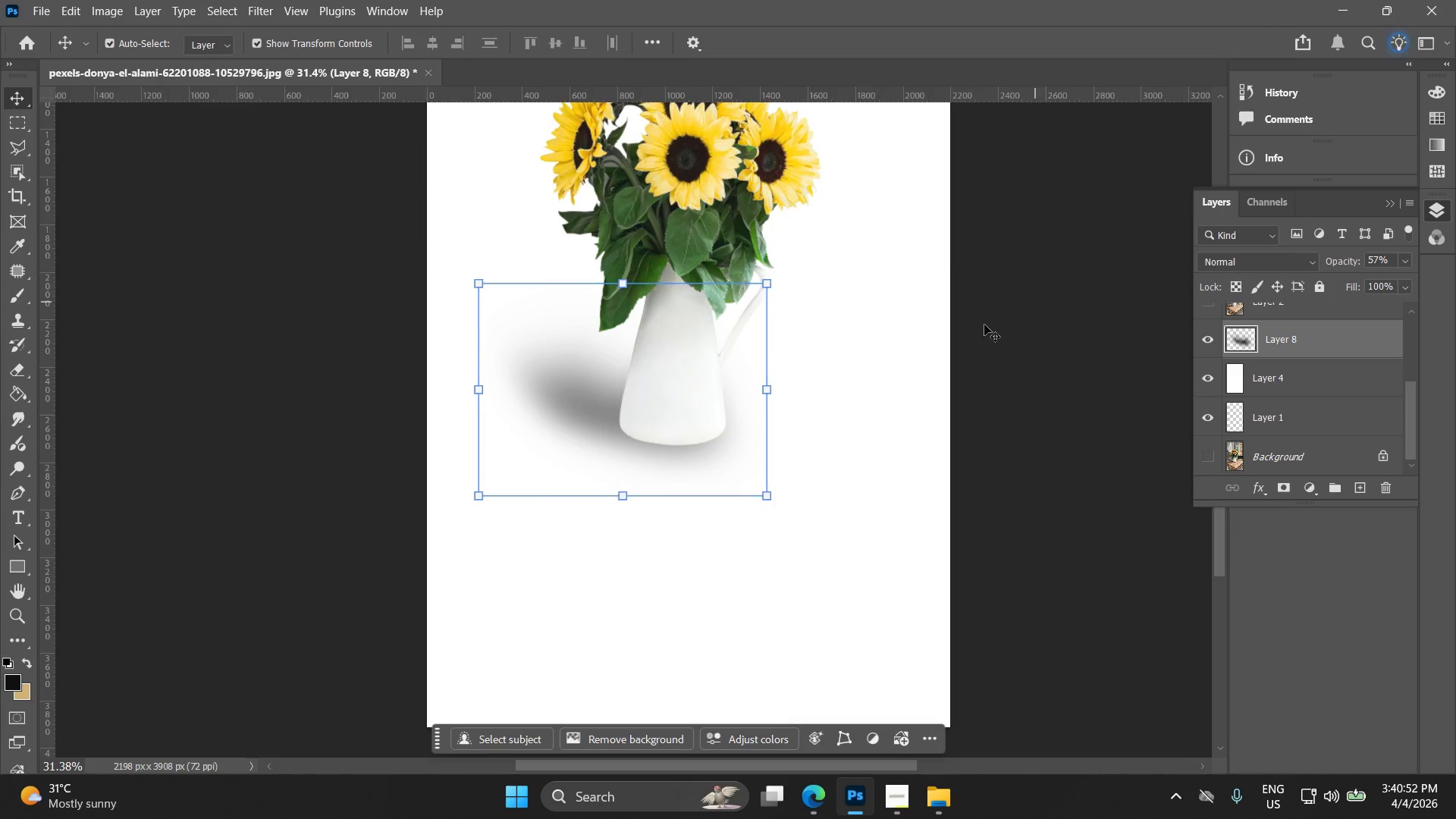 
key(Alt+AltLeft)
 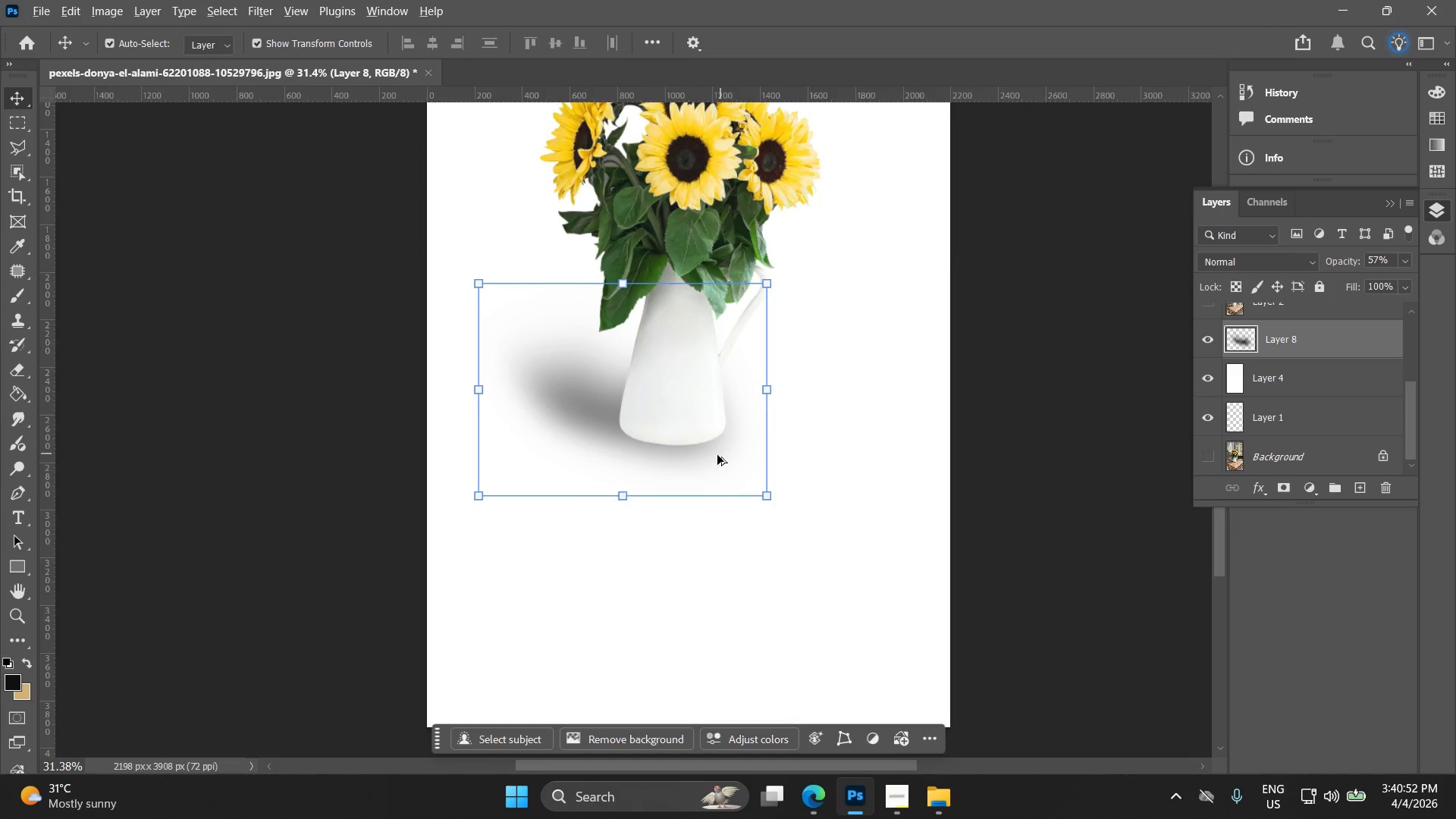 
scroll: coordinate [715, 456], scroll_direction: up, amount: 4.0
 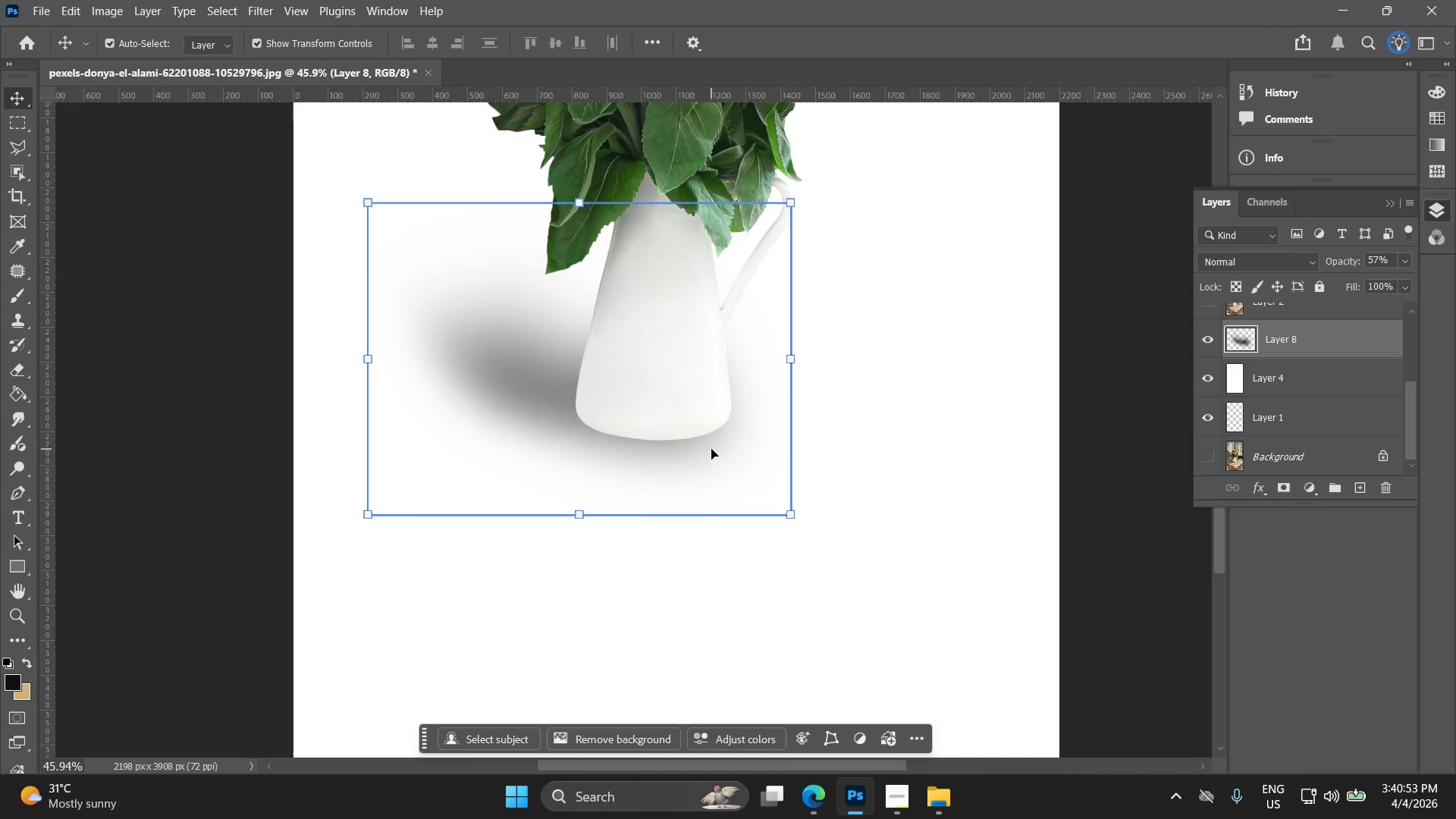 
key(Alt+AltLeft)
 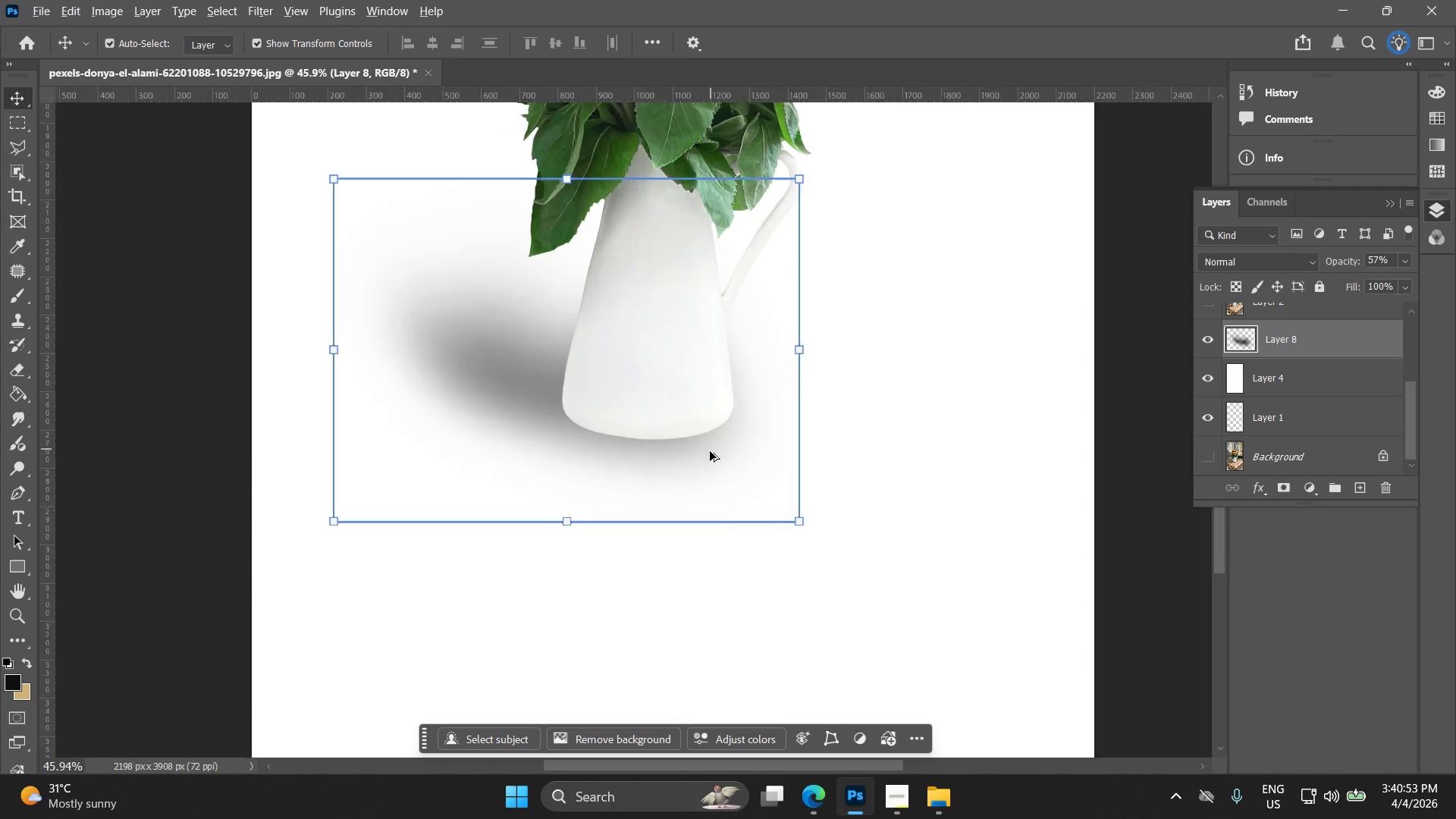 
scroll: coordinate [710, 451], scroll_direction: up, amount: 3.0
 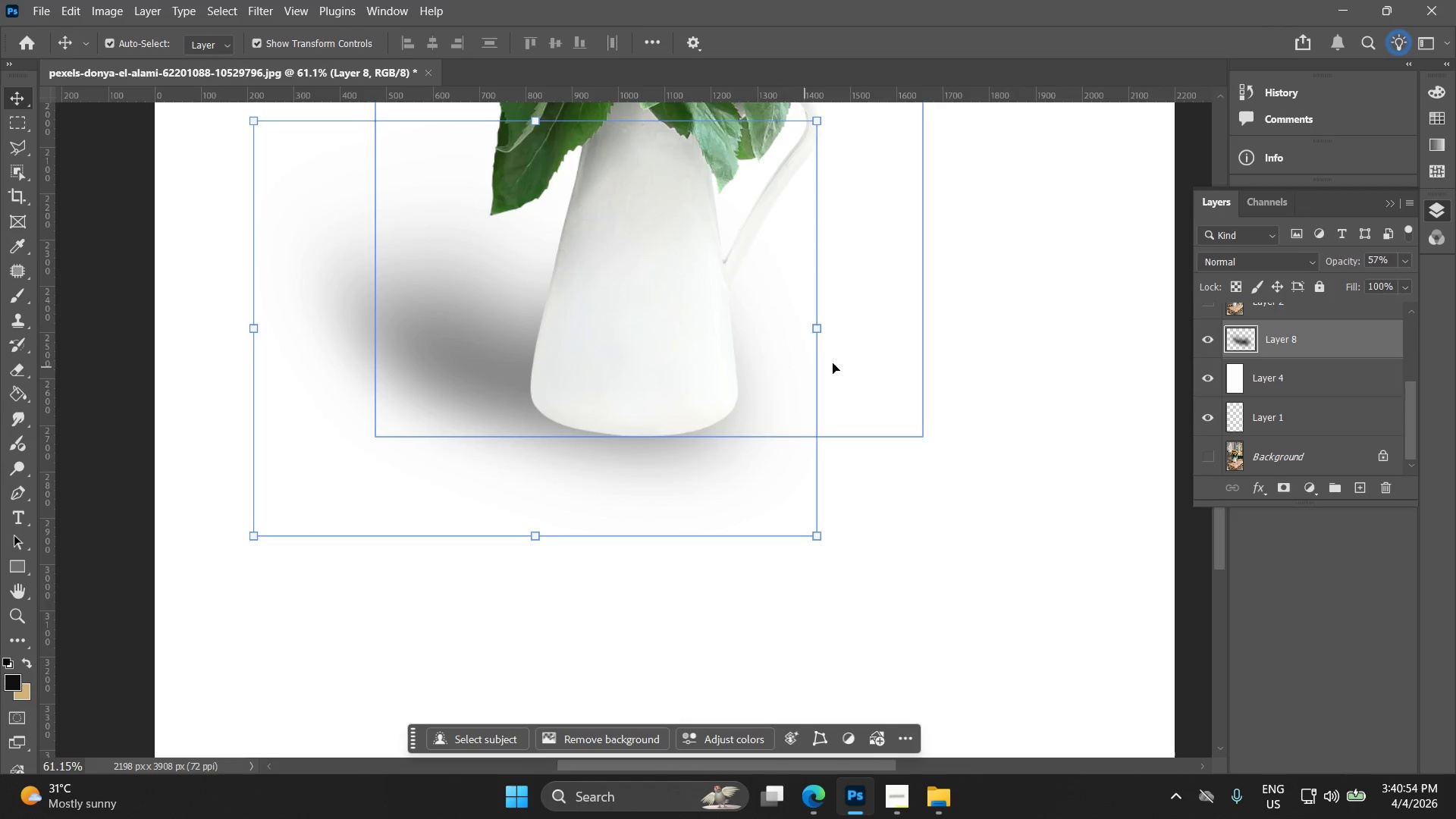 
left_click([464, 381])
 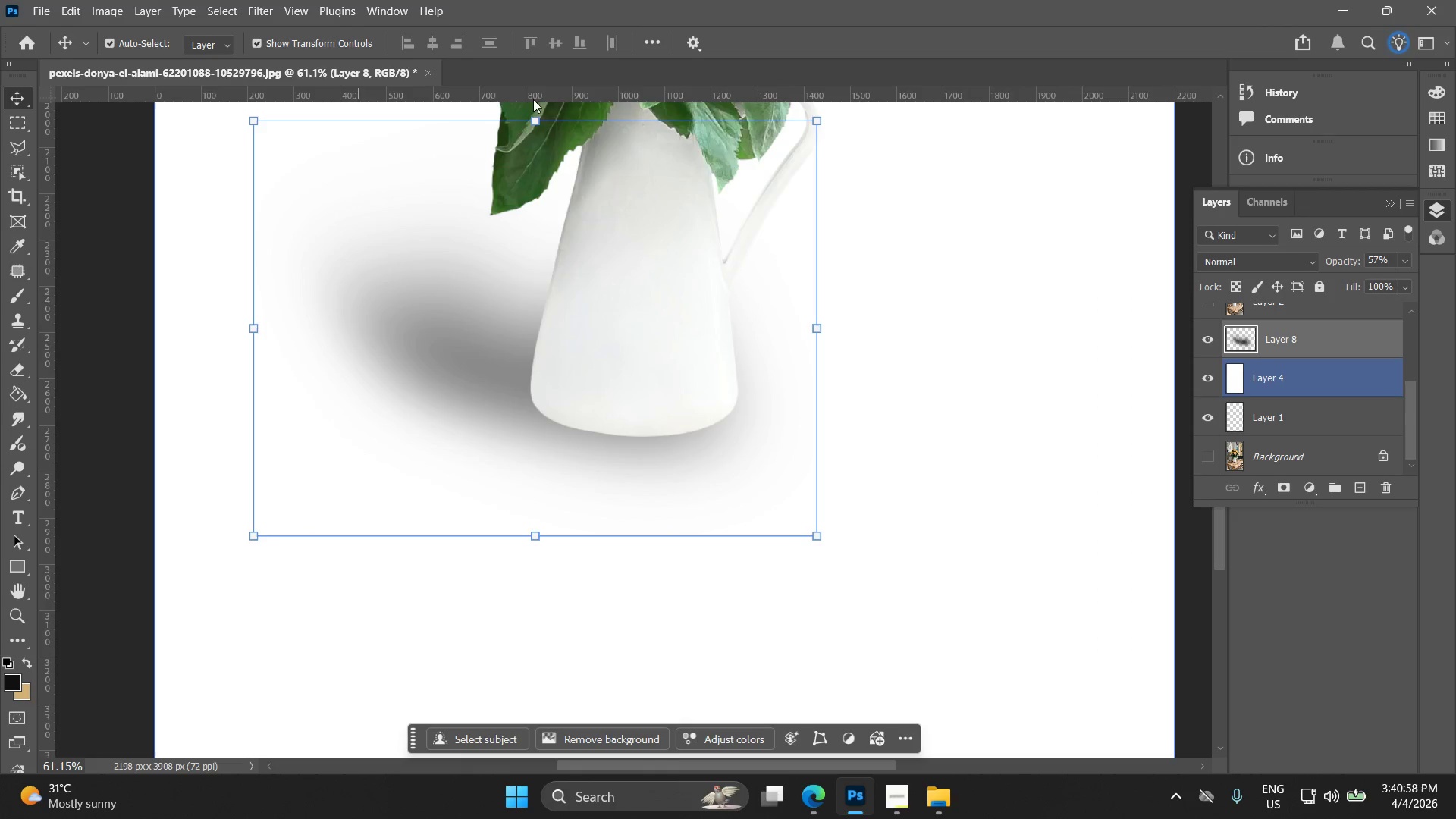 
left_click([256, 332])
 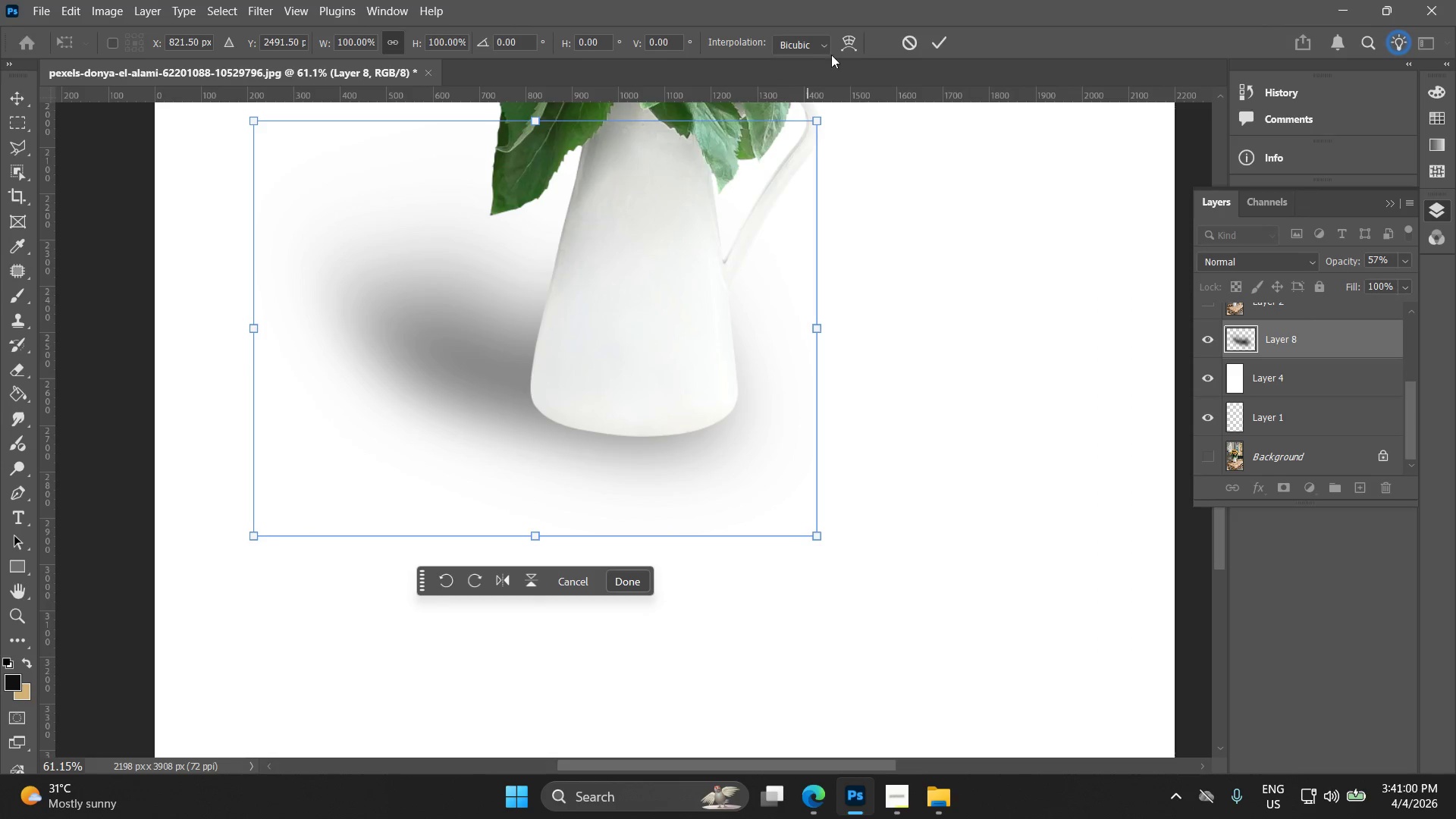 
left_click([842, 49])
 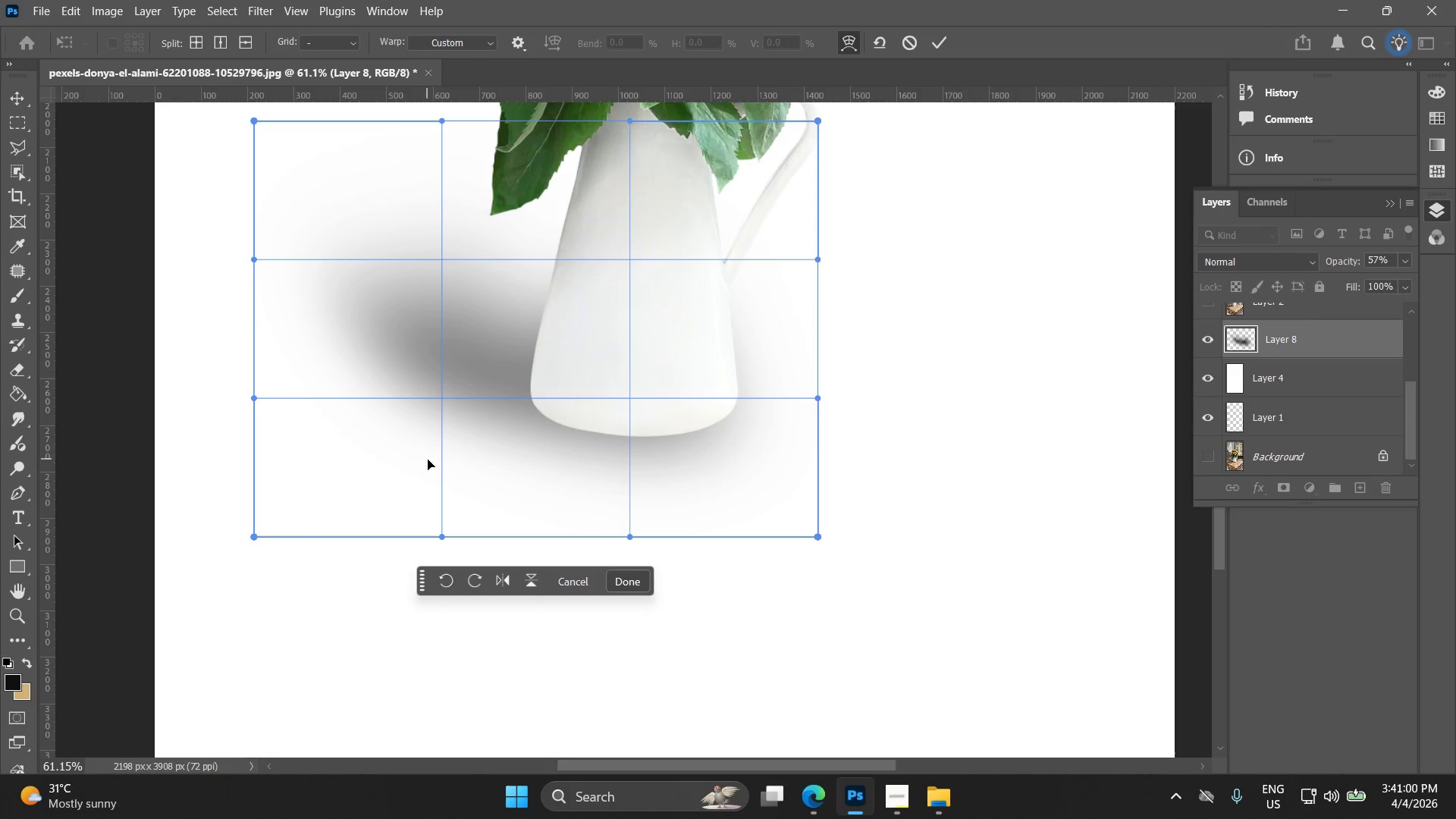 
left_click_drag(start_coordinate=[436, 450], to_coordinate=[432, 432])
 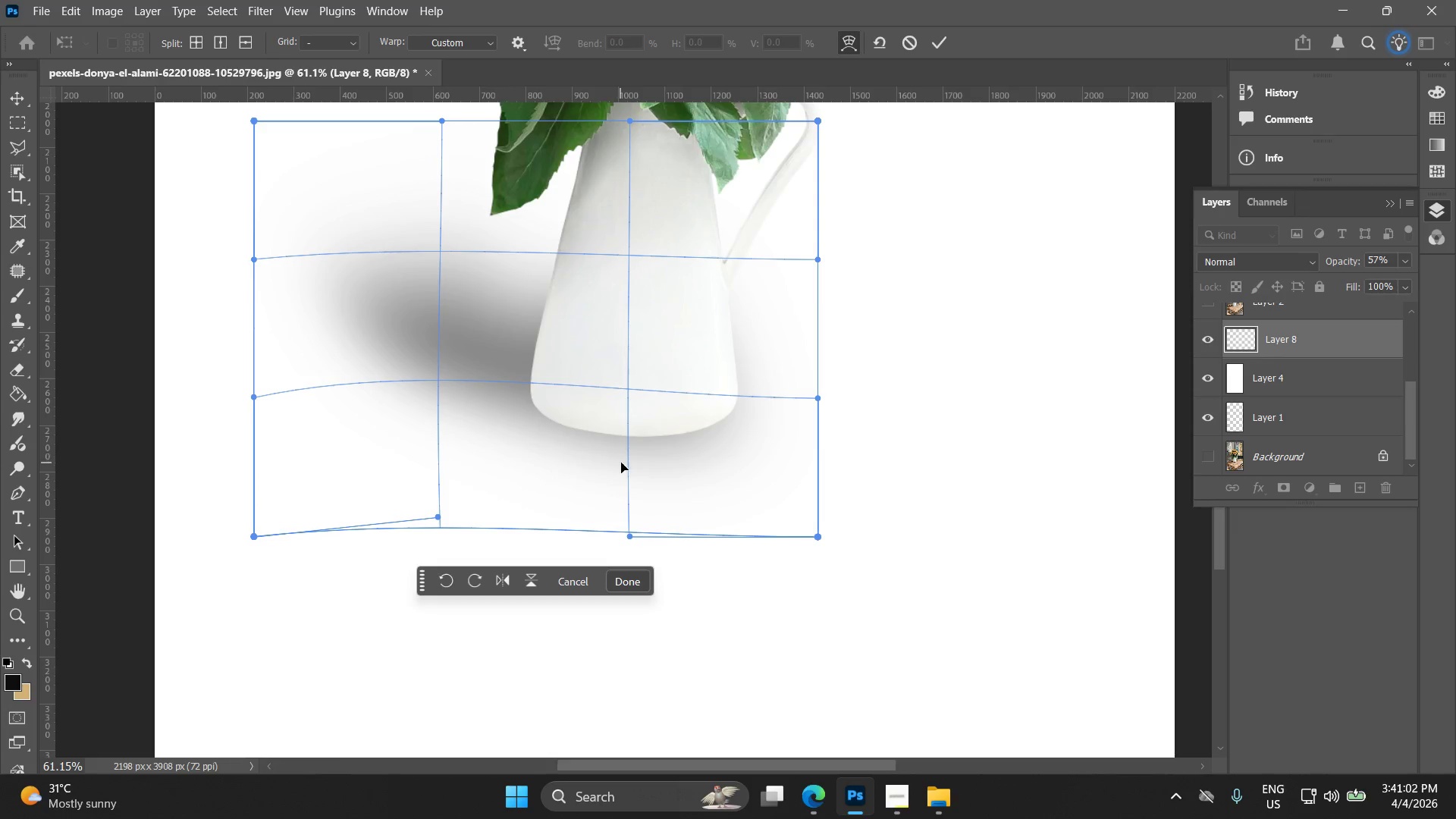 
left_click_drag(start_coordinate=[623, 463], to_coordinate=[623, 450])
 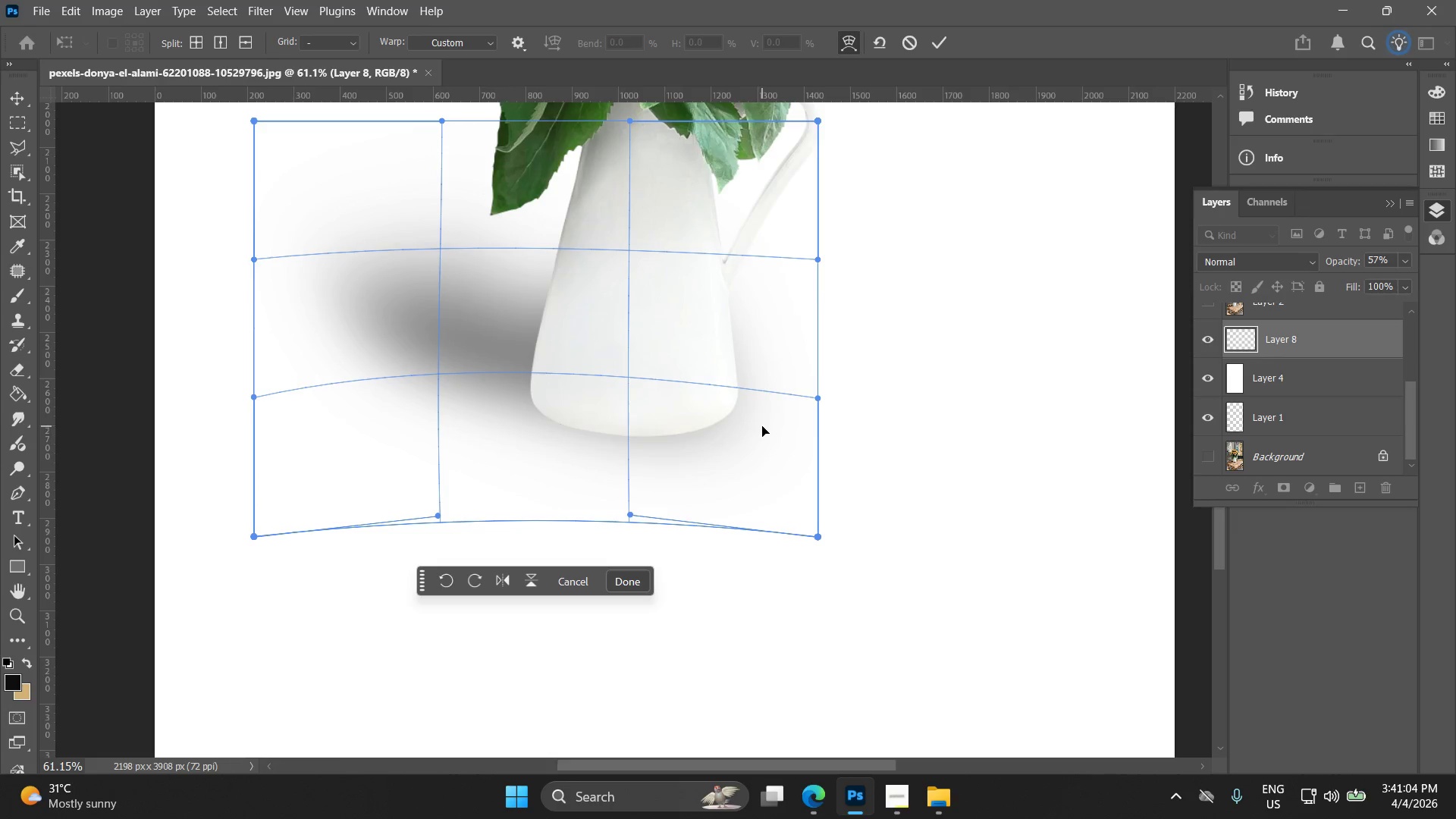 
left_click_drag(start_coordinate=[761, 425], to_coordinate=[751, 420])
 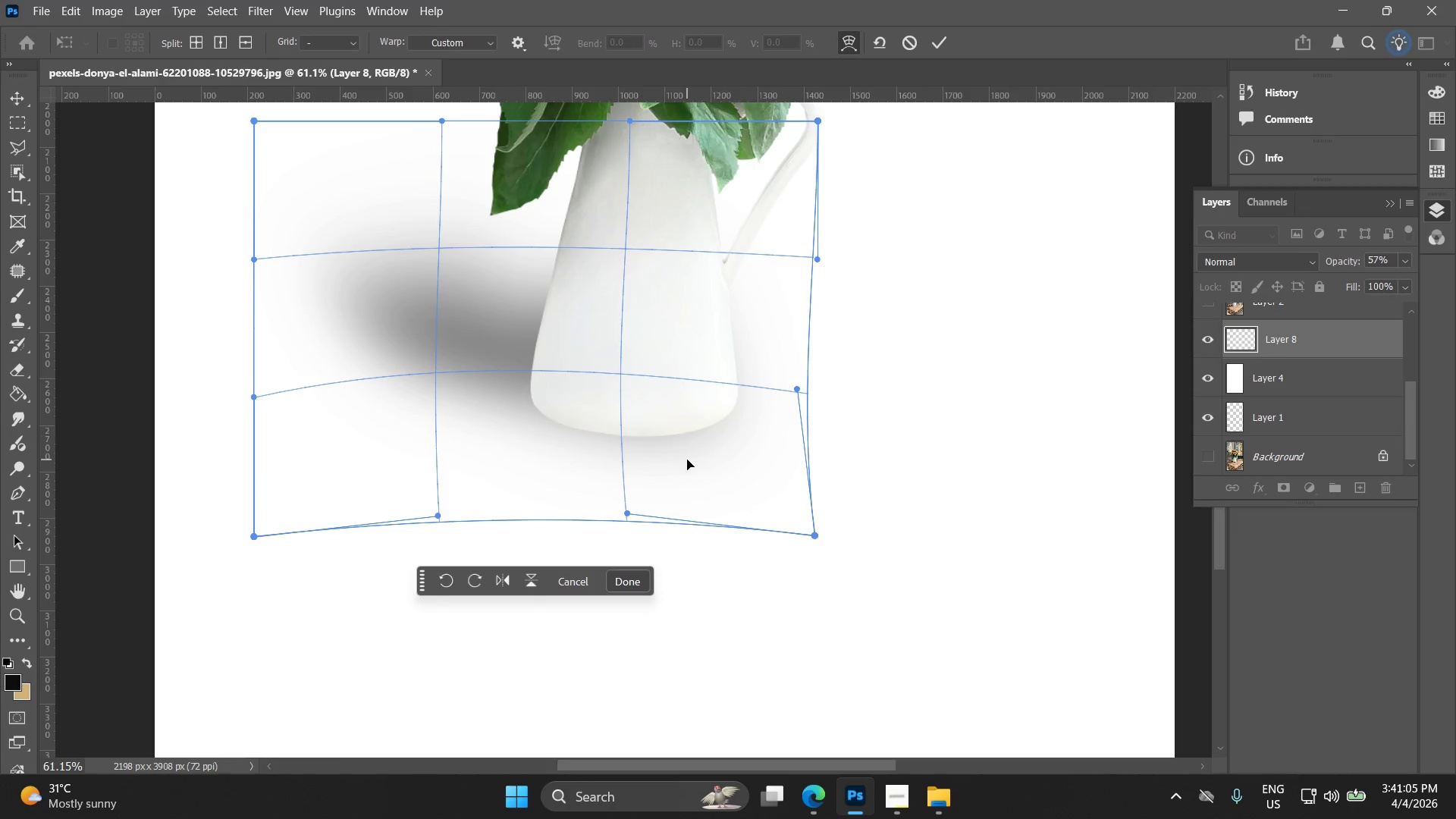 
left_click_drag(start_coordinate=[687, 460], to_coordinate=[698, 449])
 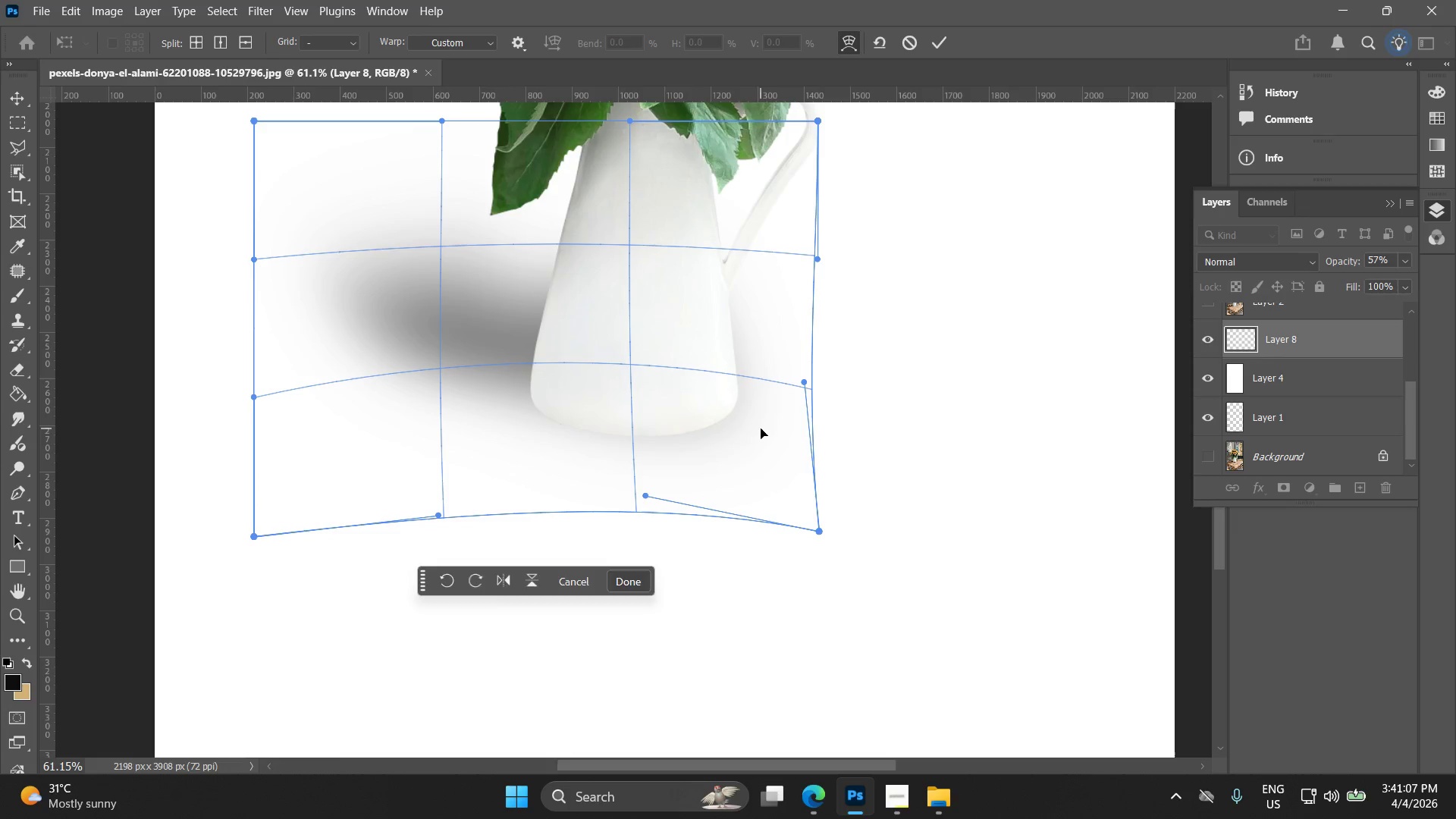 
left_click_drag(start_coordinate=[761, 428], to_coordinate=[766, 429])
 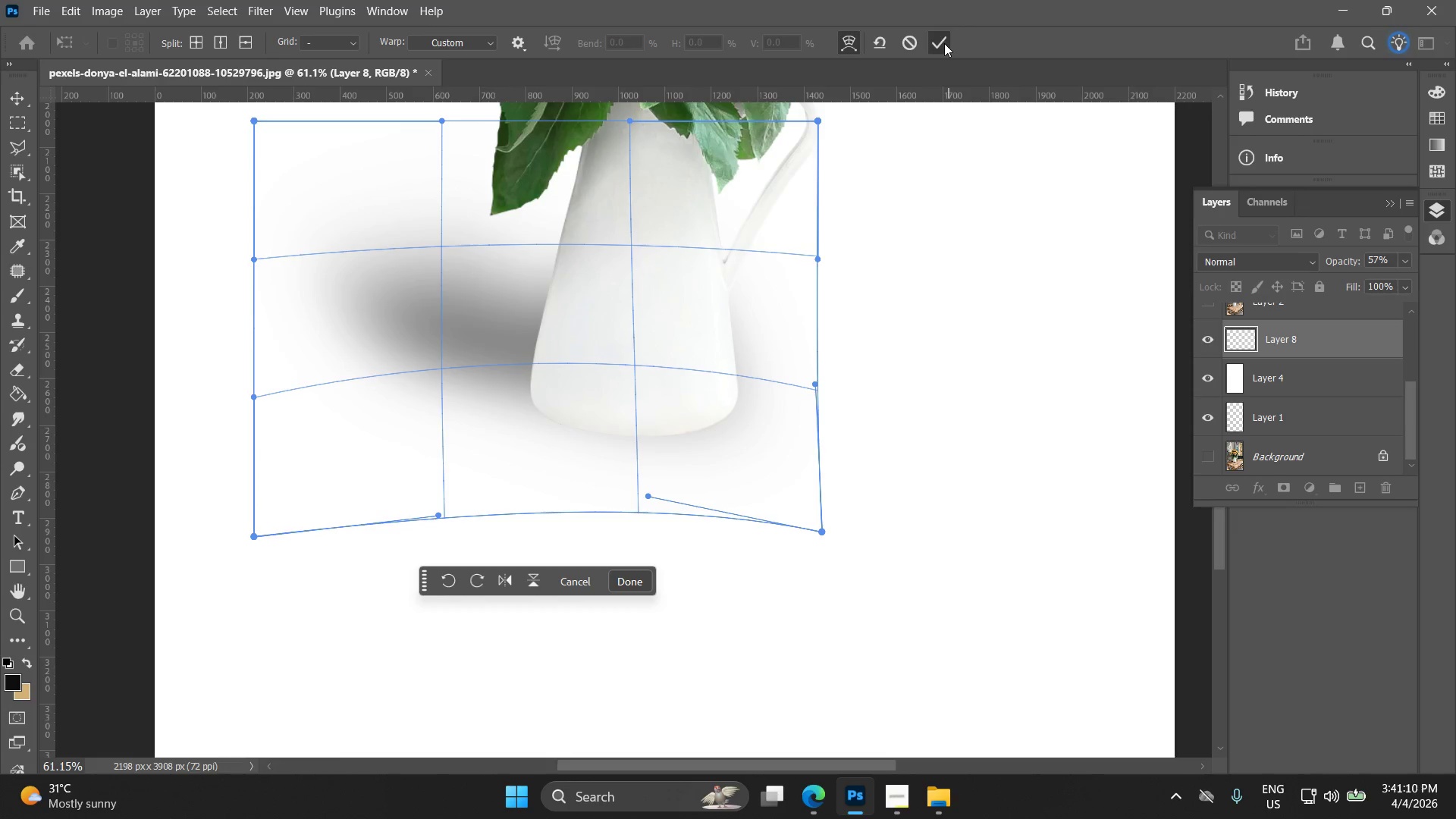 
double_click([987, 368])
 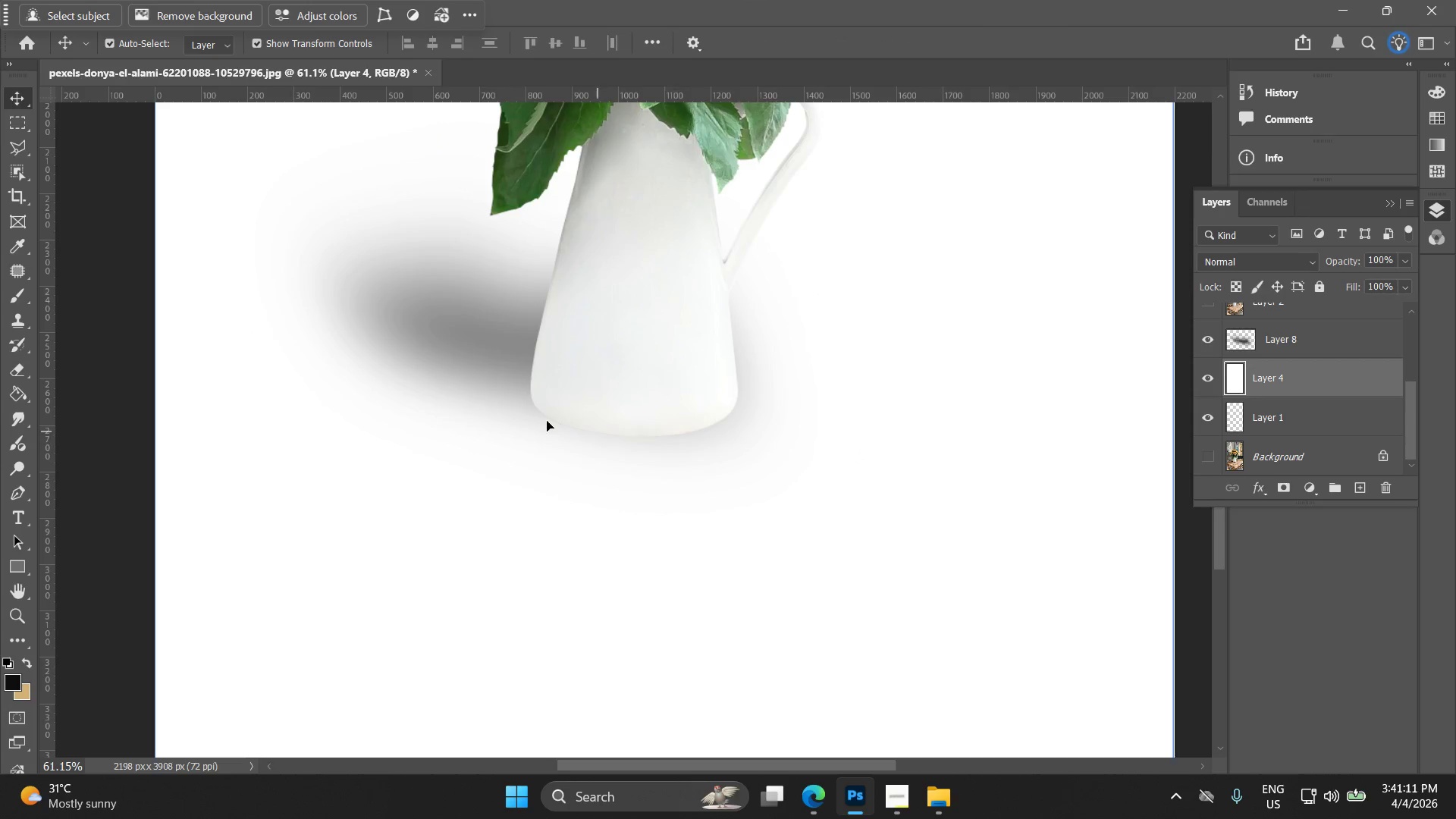 
left_click([510, 384])
 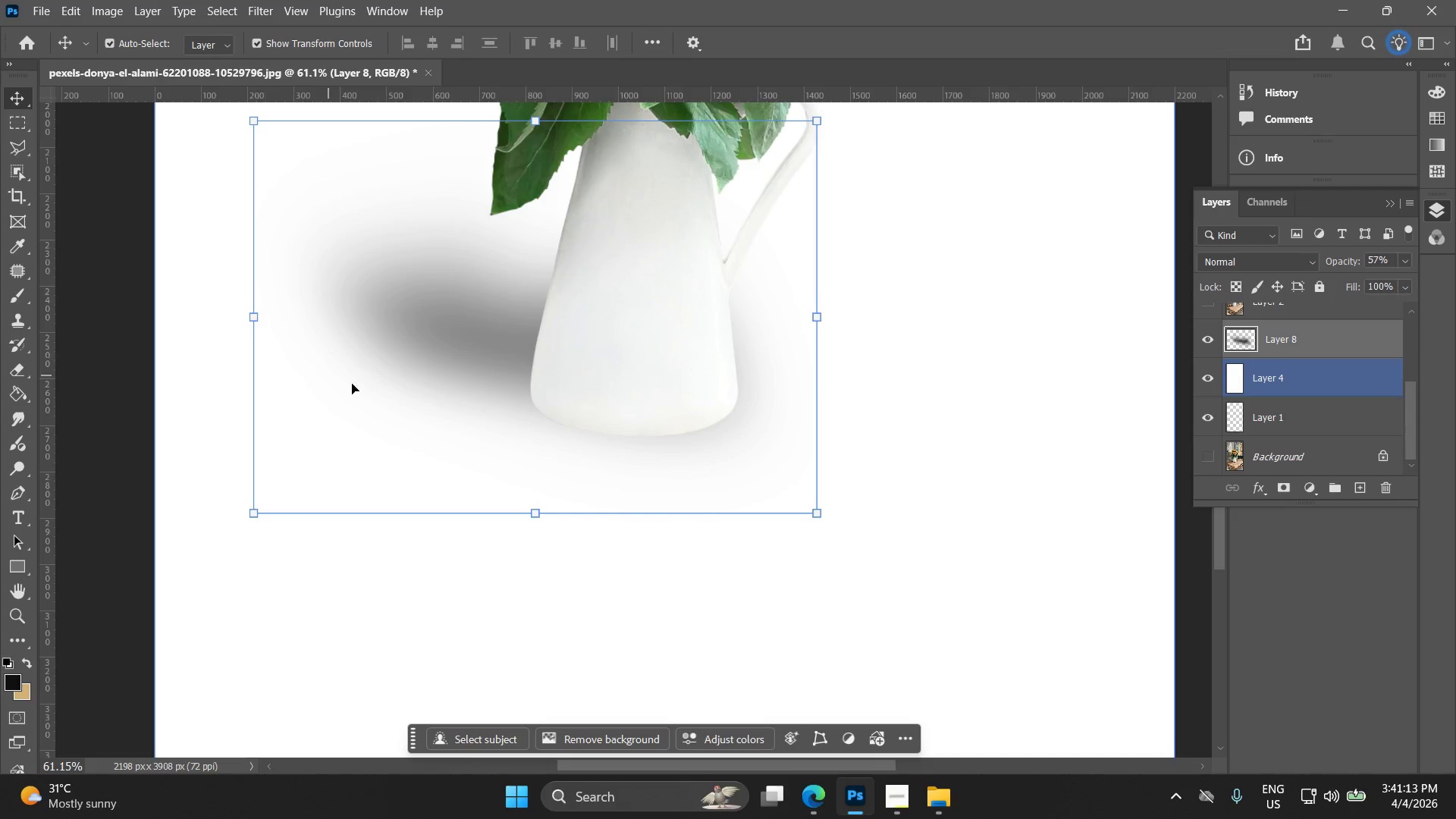 
left_click([466, 400])
 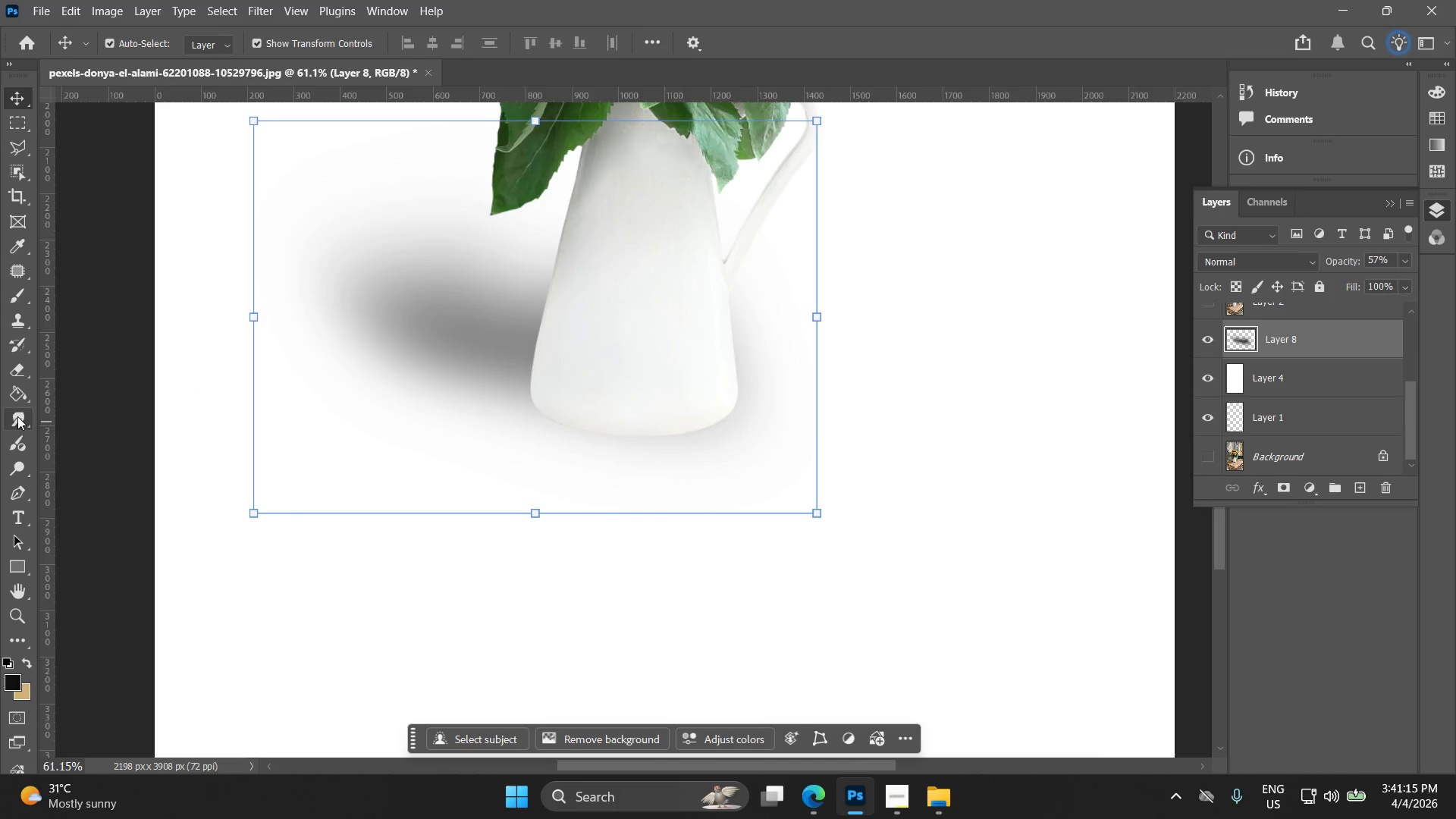 
left_click([20, 375])
 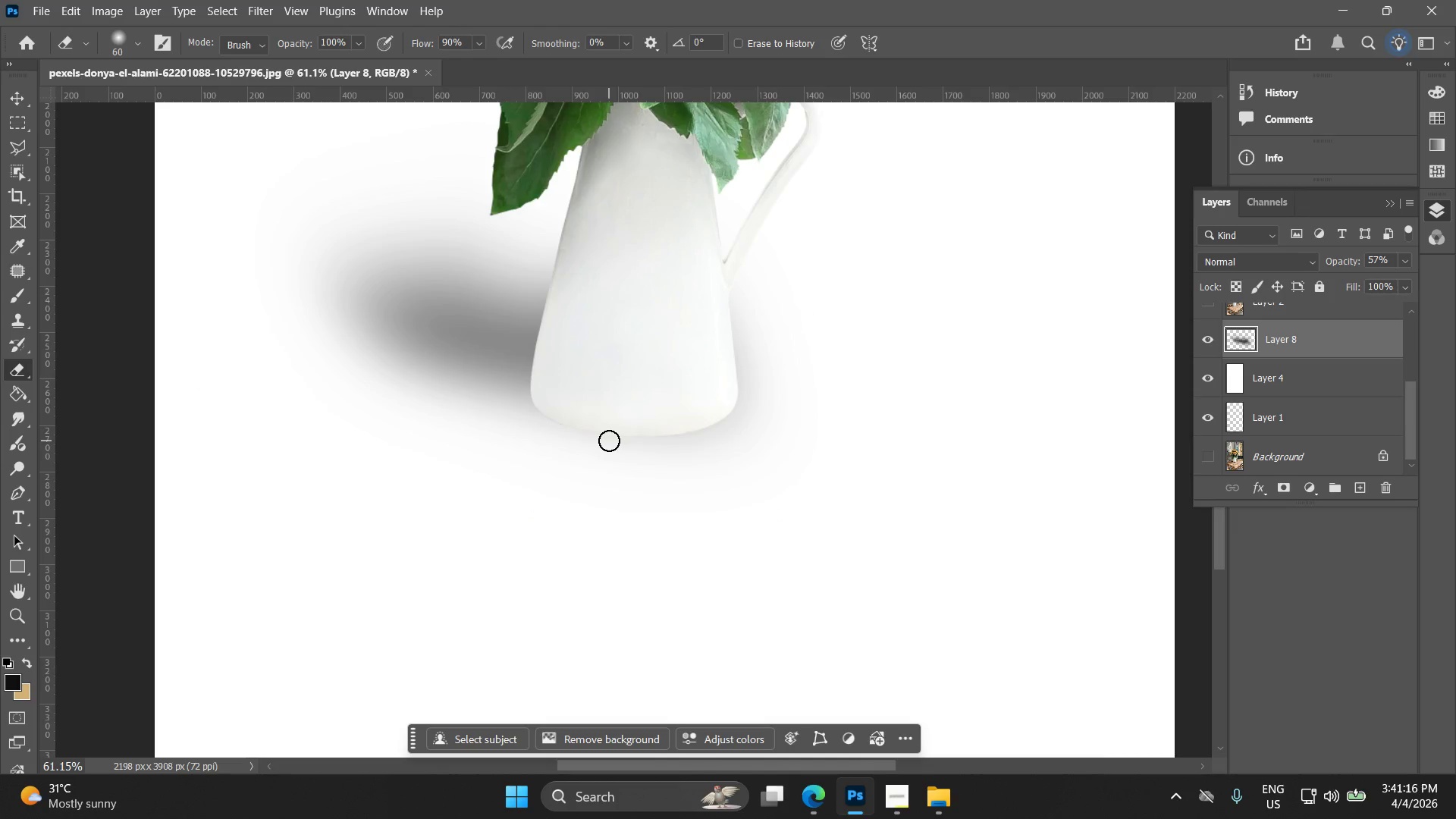 
left_click_drag(start_coordinate=[620, 450], to_coordinate=[777, 409])
 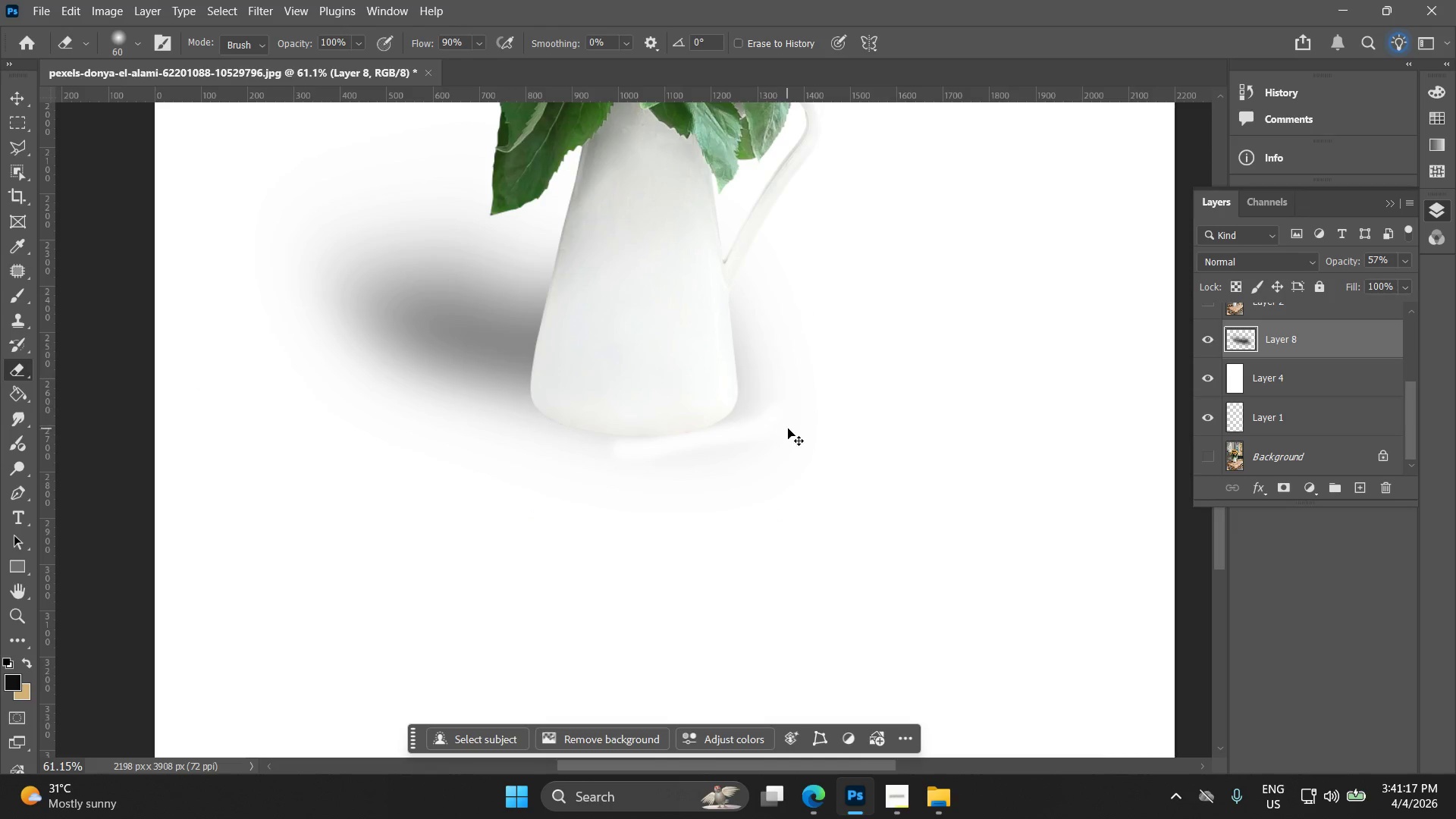 
key(Control+ControlLeft)
 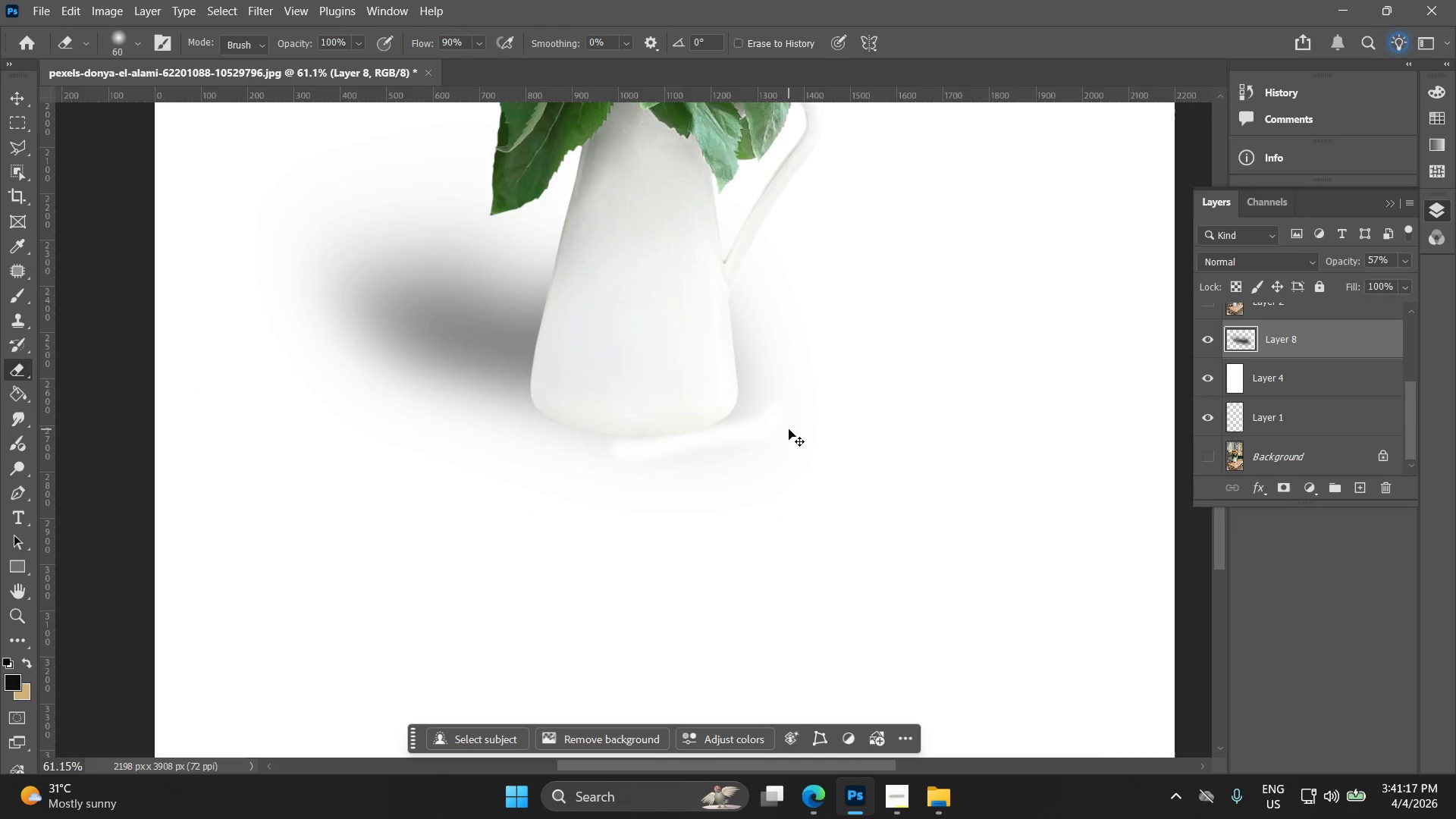 
key(Control+Z)
 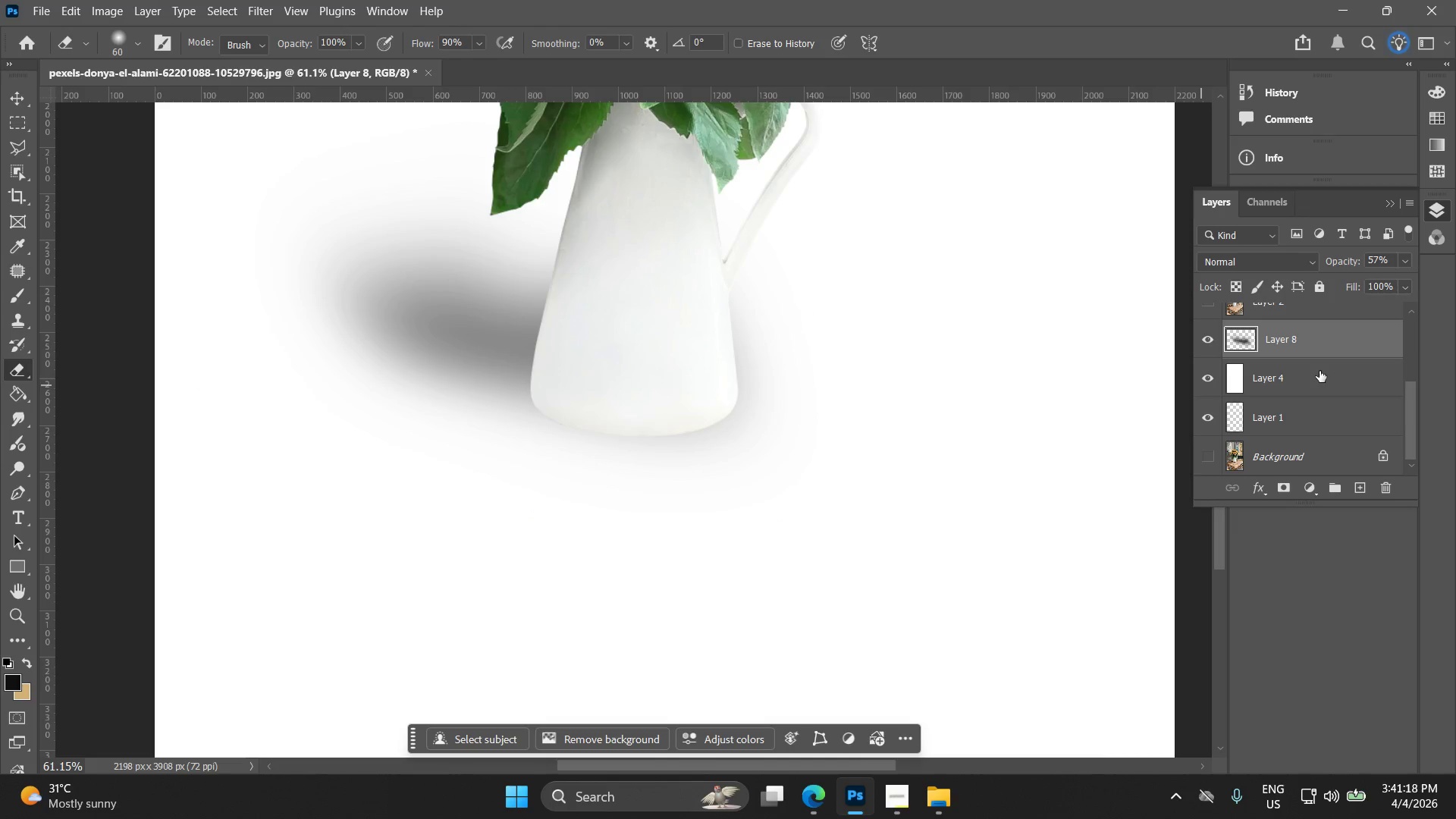 
scroll: coordinate [1288, 387], scroll_direction: up, amount: 4.0
 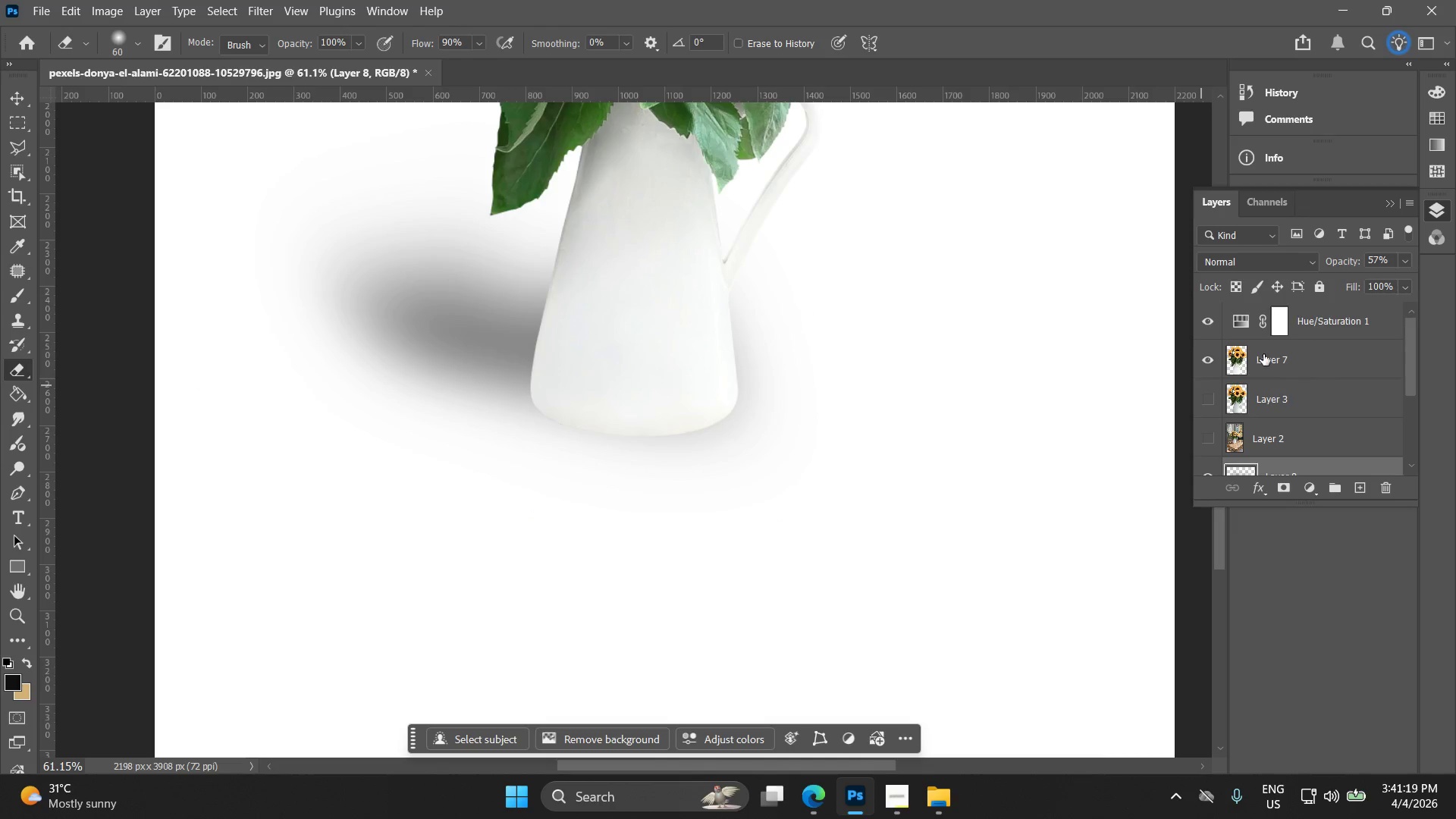 
left_click([1266, 354])
 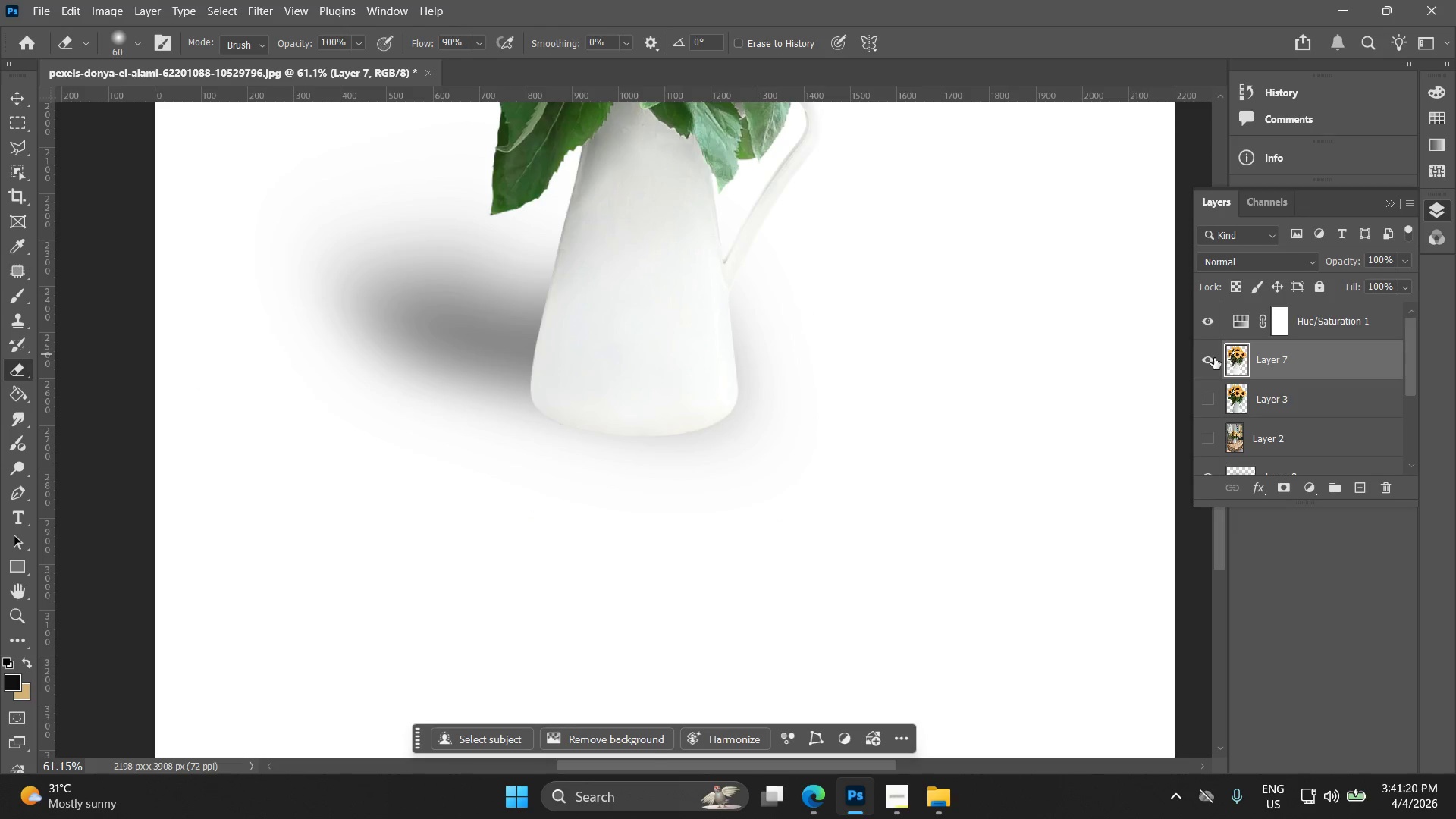 
hold_key(key=ControlLeft, duration=0.39)
 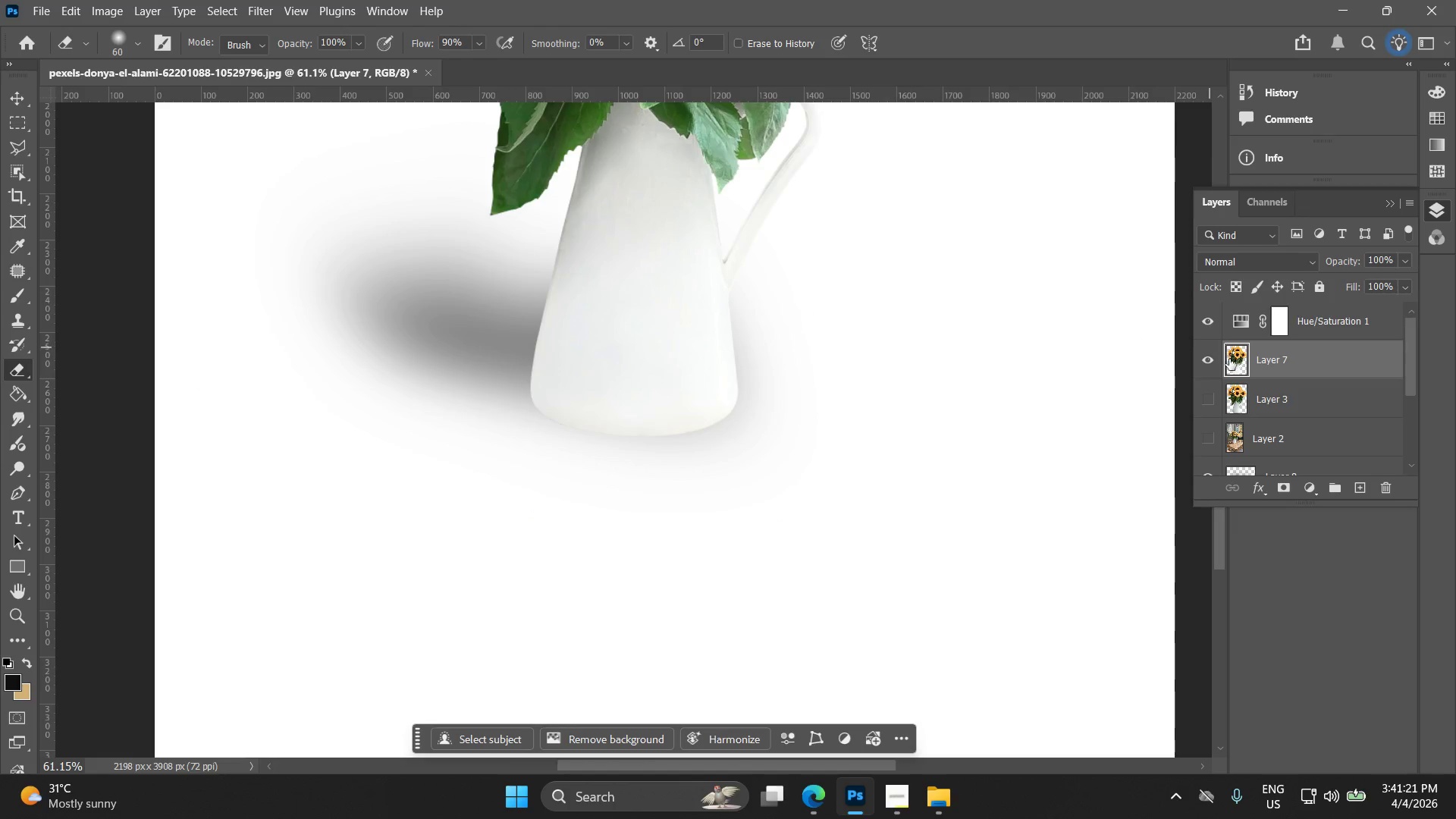 
hold_key(key=ControlLeft, duration=0.59)
 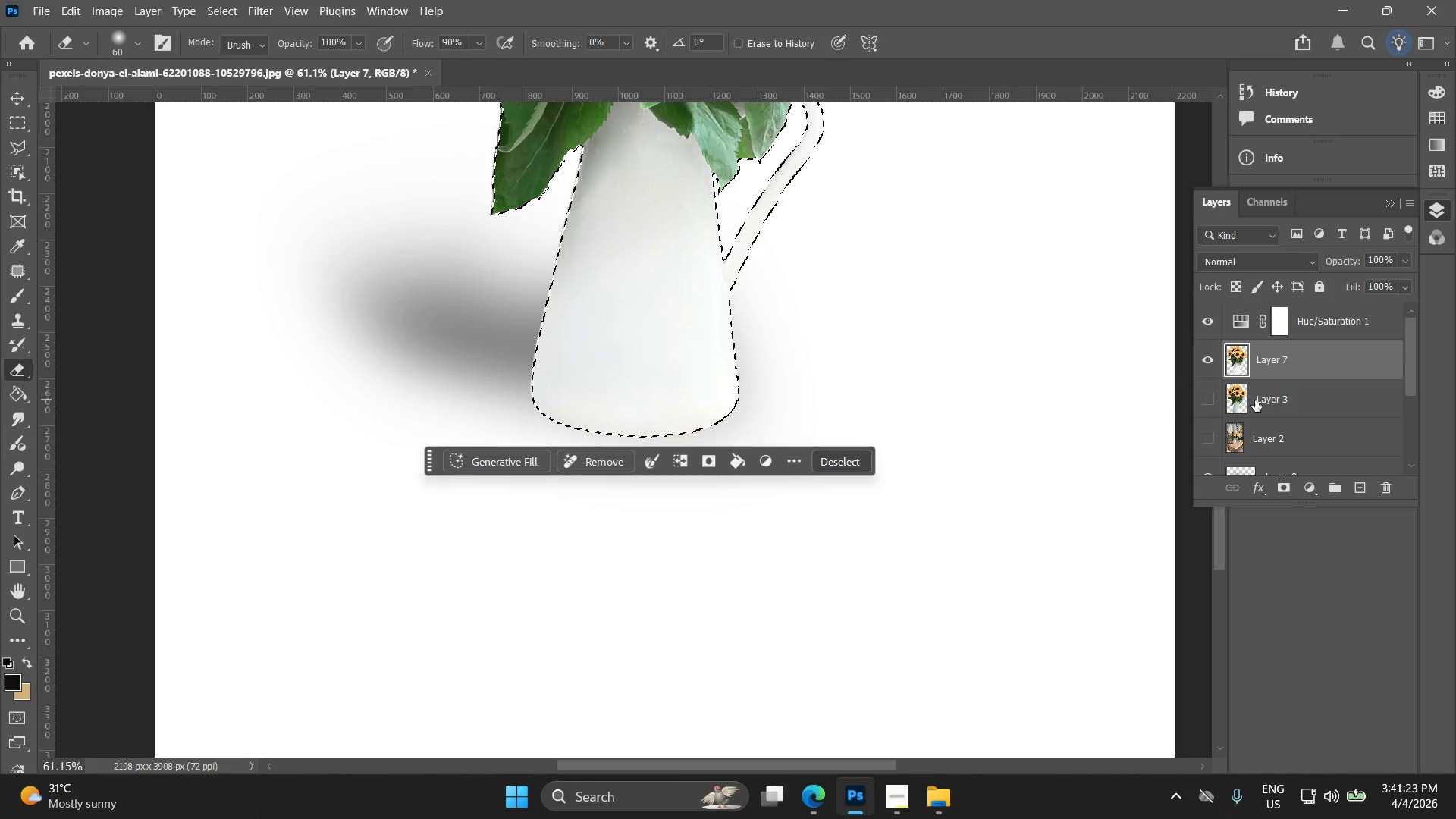 
scroll: coordinate [1304, 396], scroll_direction: down, amount: 2.0
 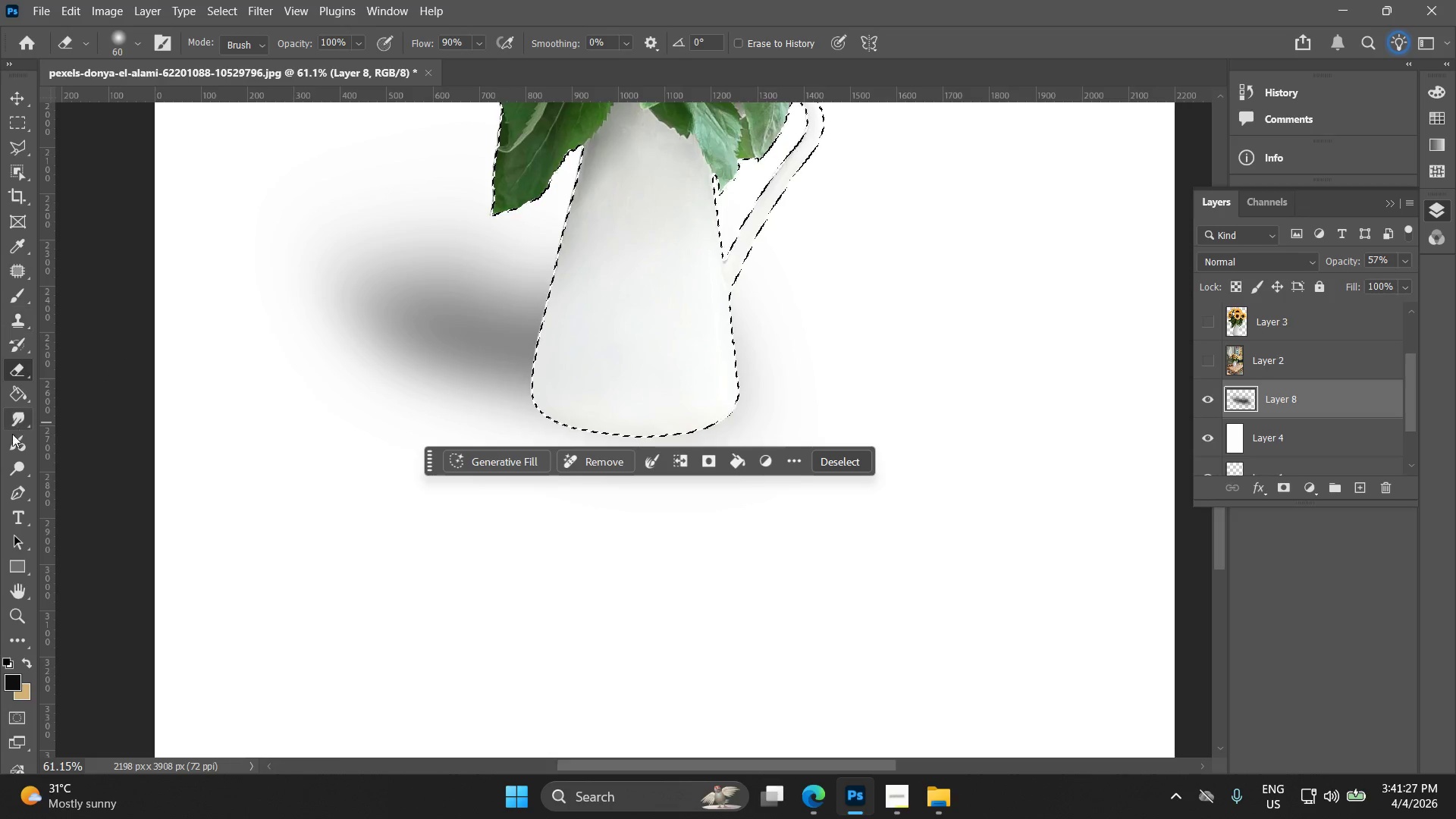 
left_click([17, 371])
 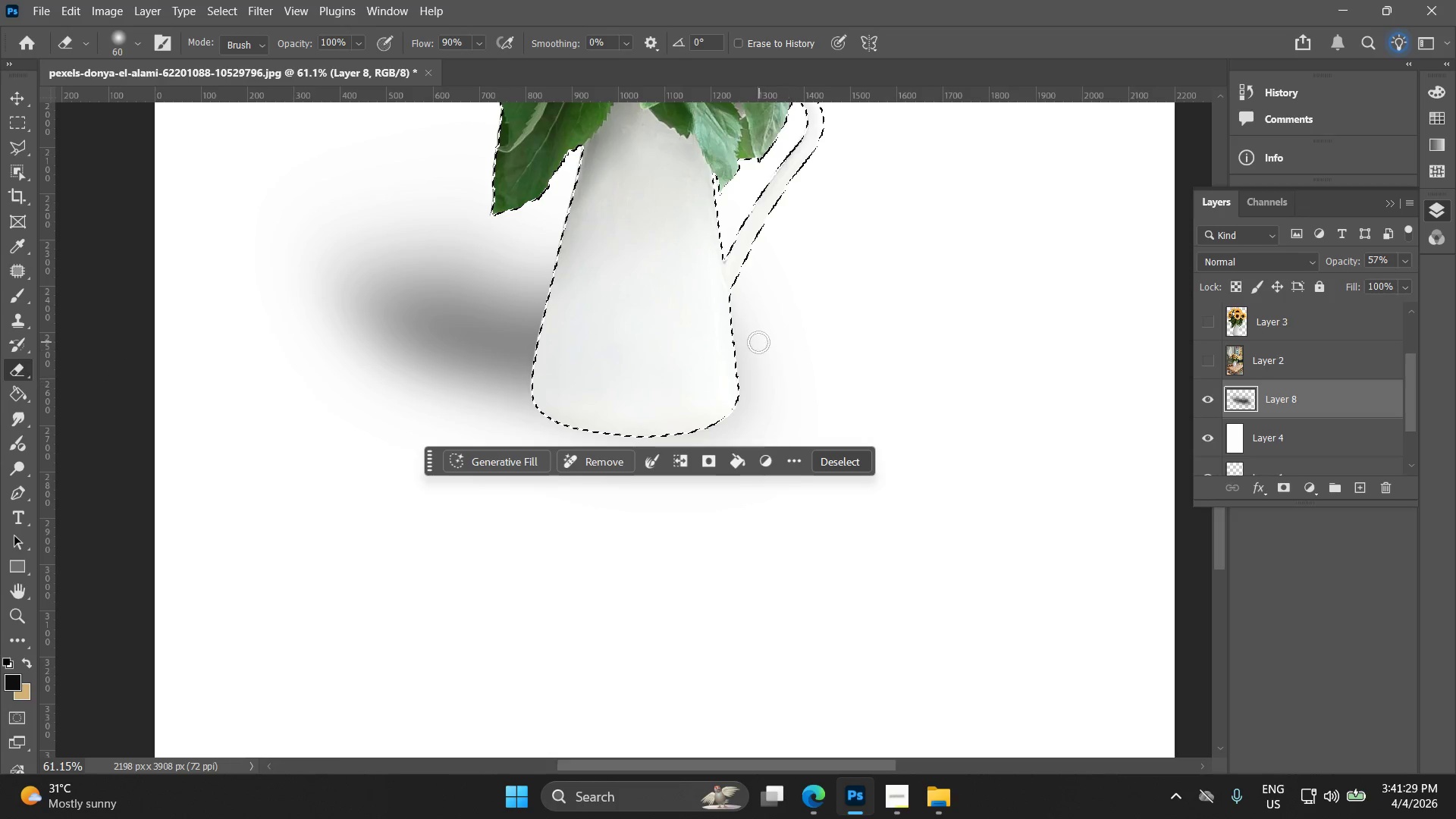 
left_click_drag(start_coordinate=[755, 338], to_coordinate=[763, 322])
 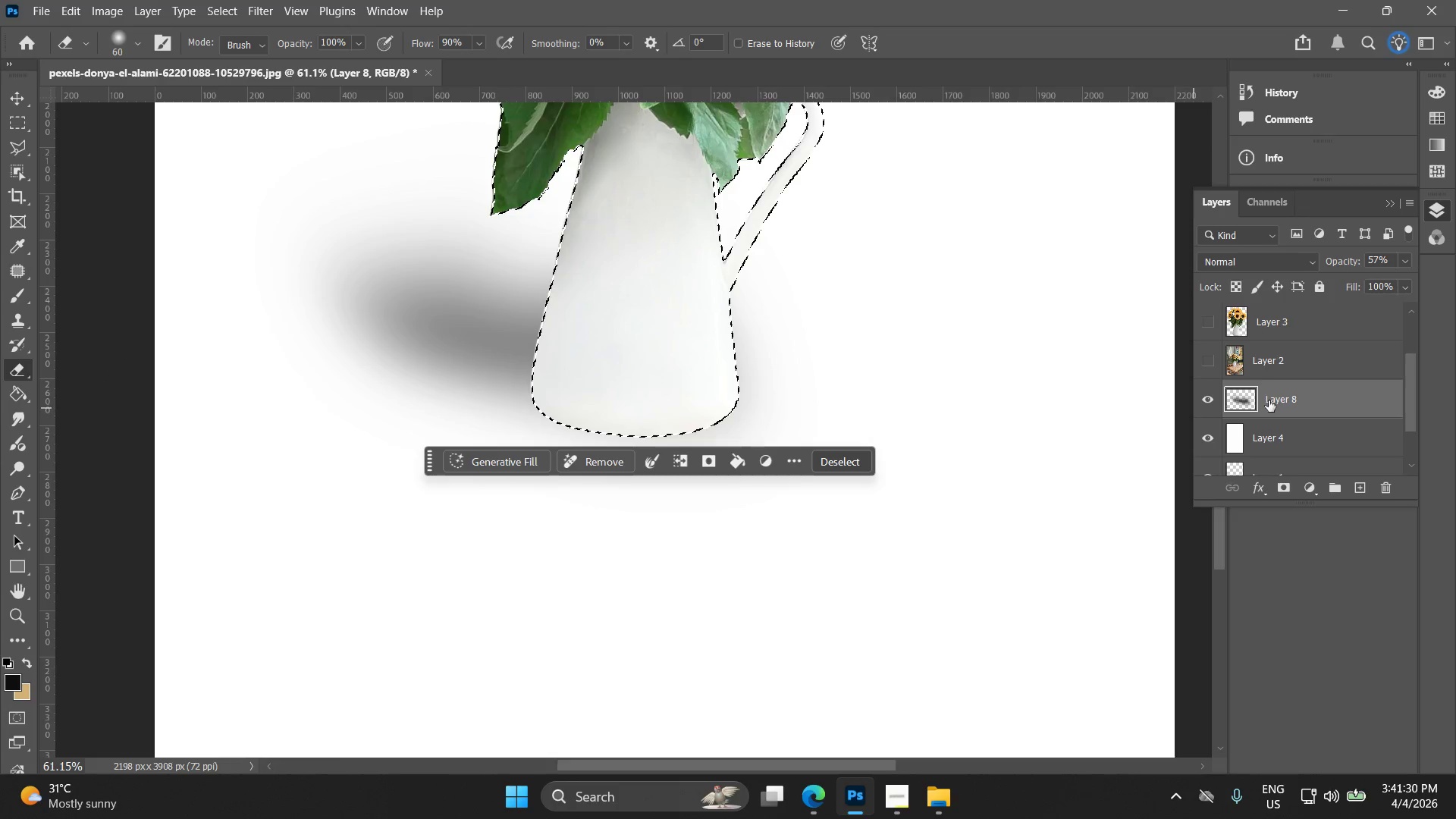 
left_click([1269, 400])
 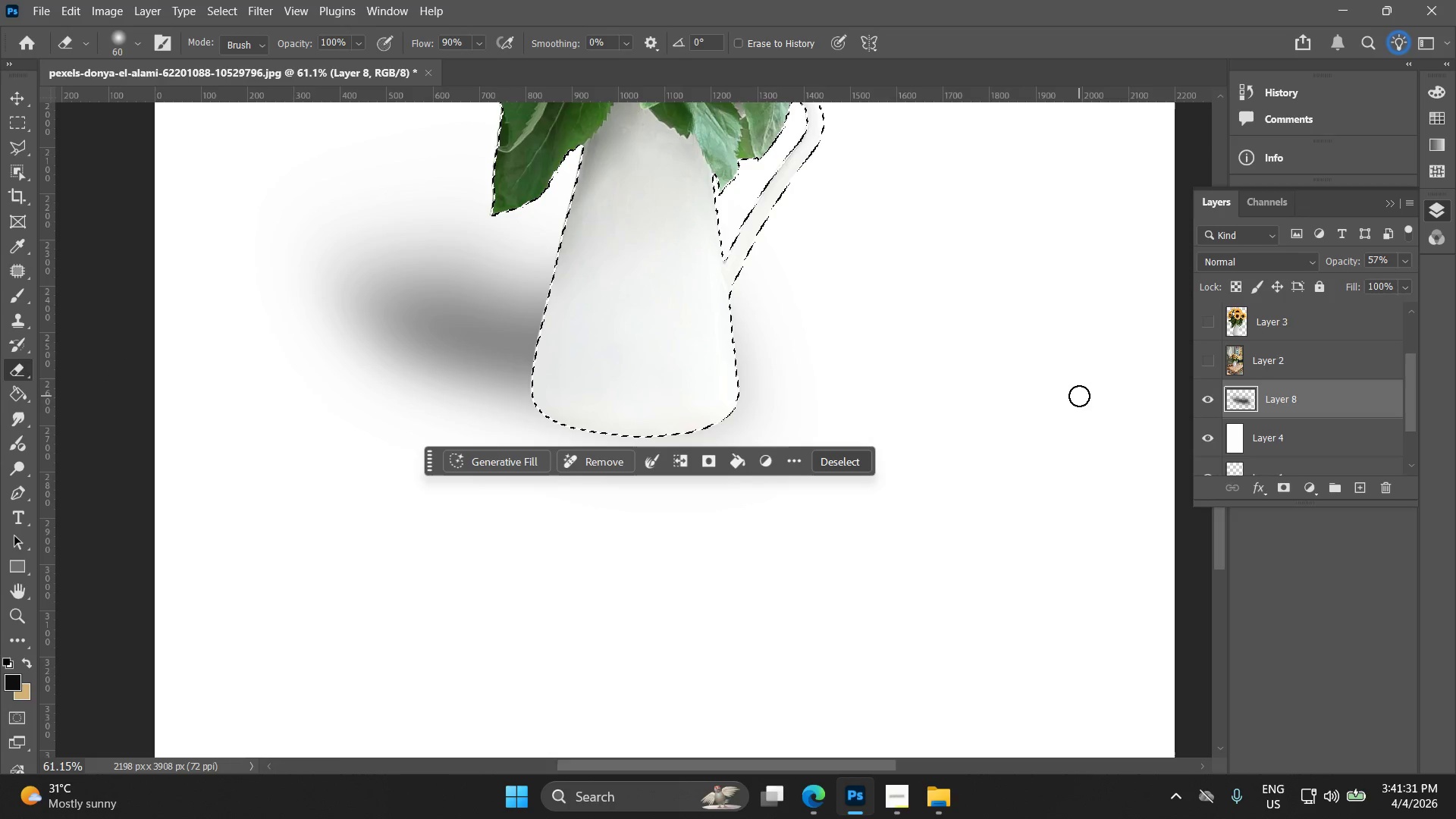 
hold_key(key=BracketRight, duration=0.8)
 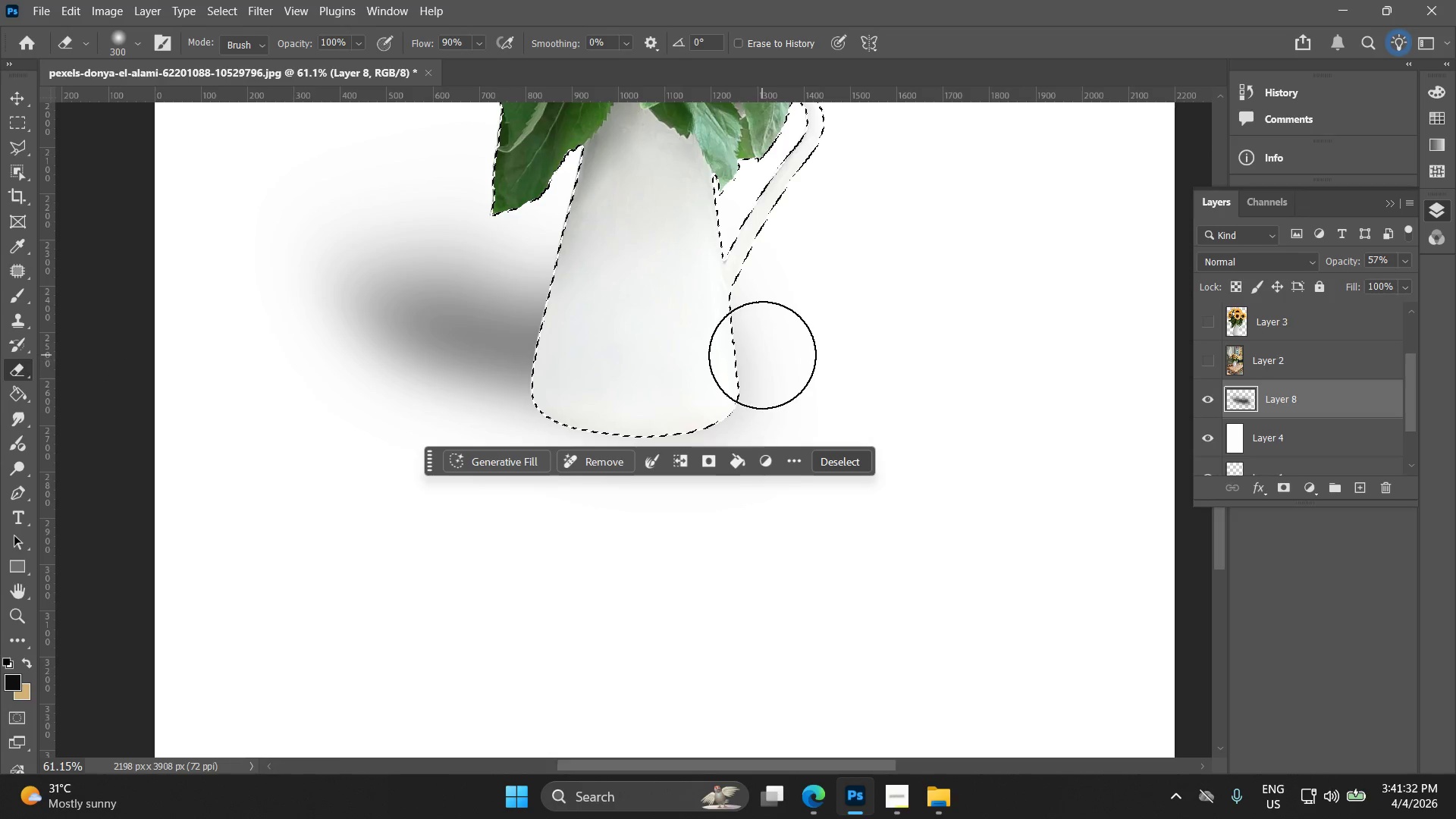 
left_click_drag(start_coordinate=[762, 353], to_coordinate=[595, 436])
 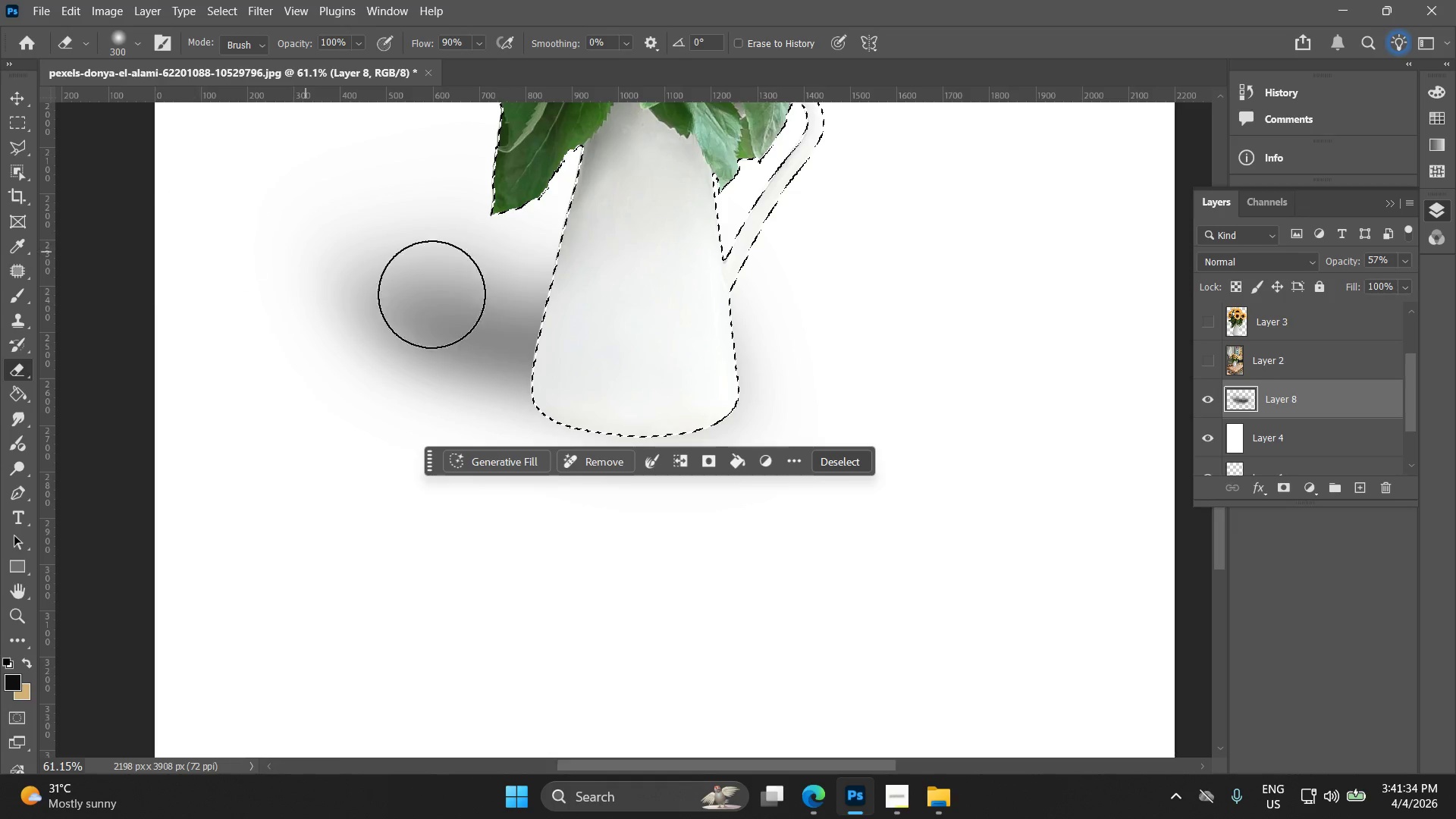 
left_click_drag(start_coordinate=[528, 346], to_coordinate=[546, 313])
 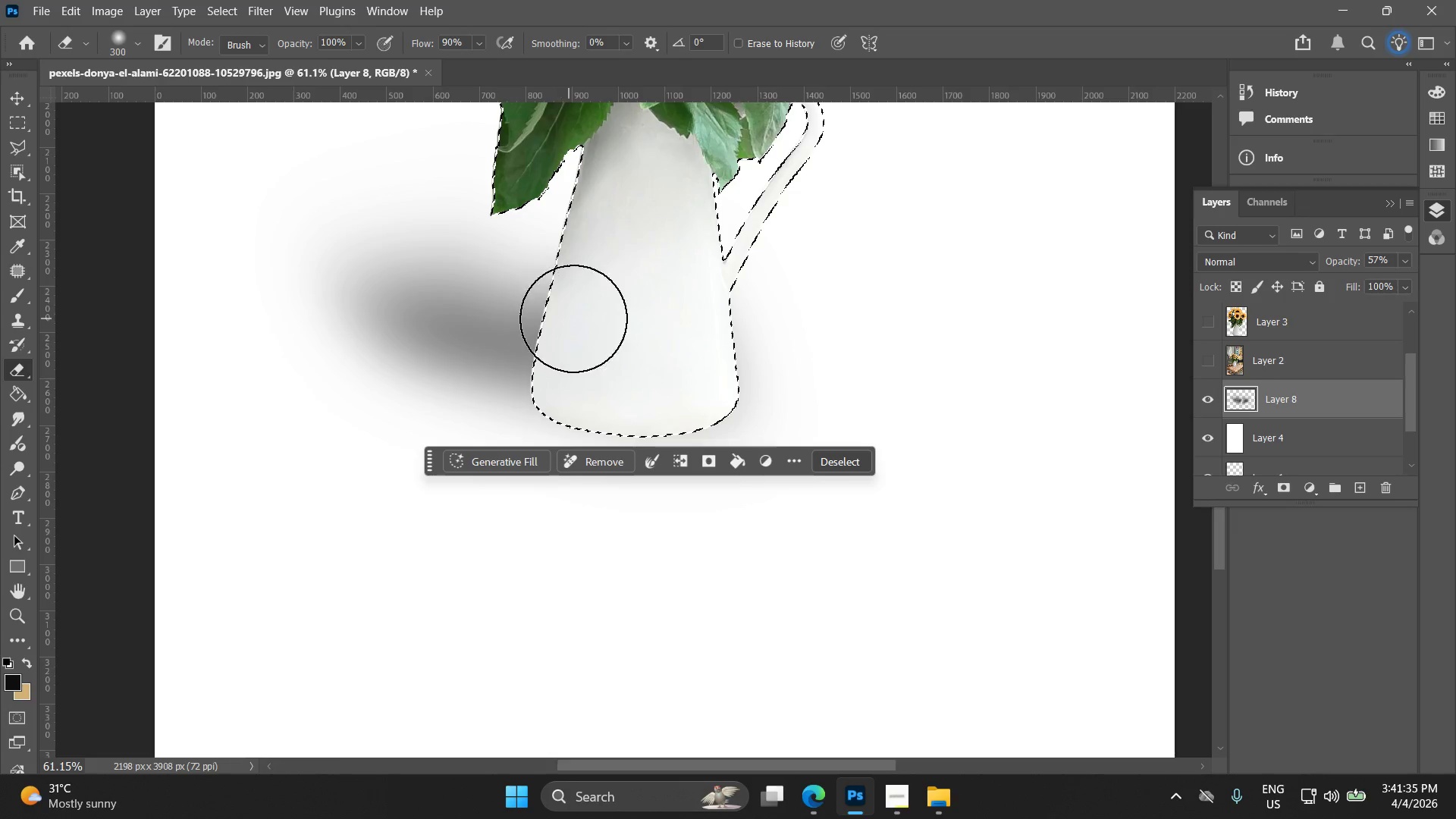 
key(Control+Z)
 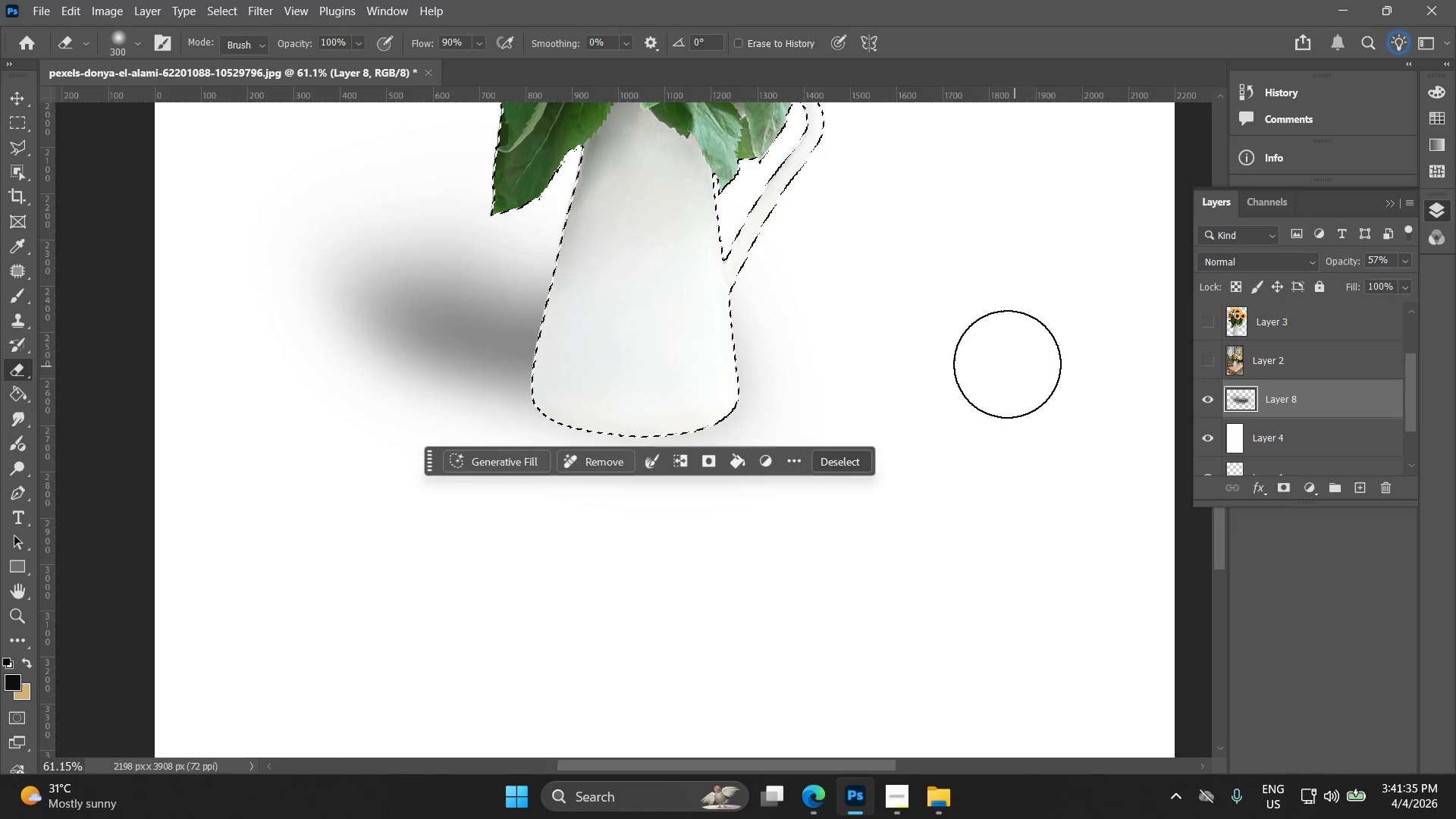 
key(Control+ControlLeft)
 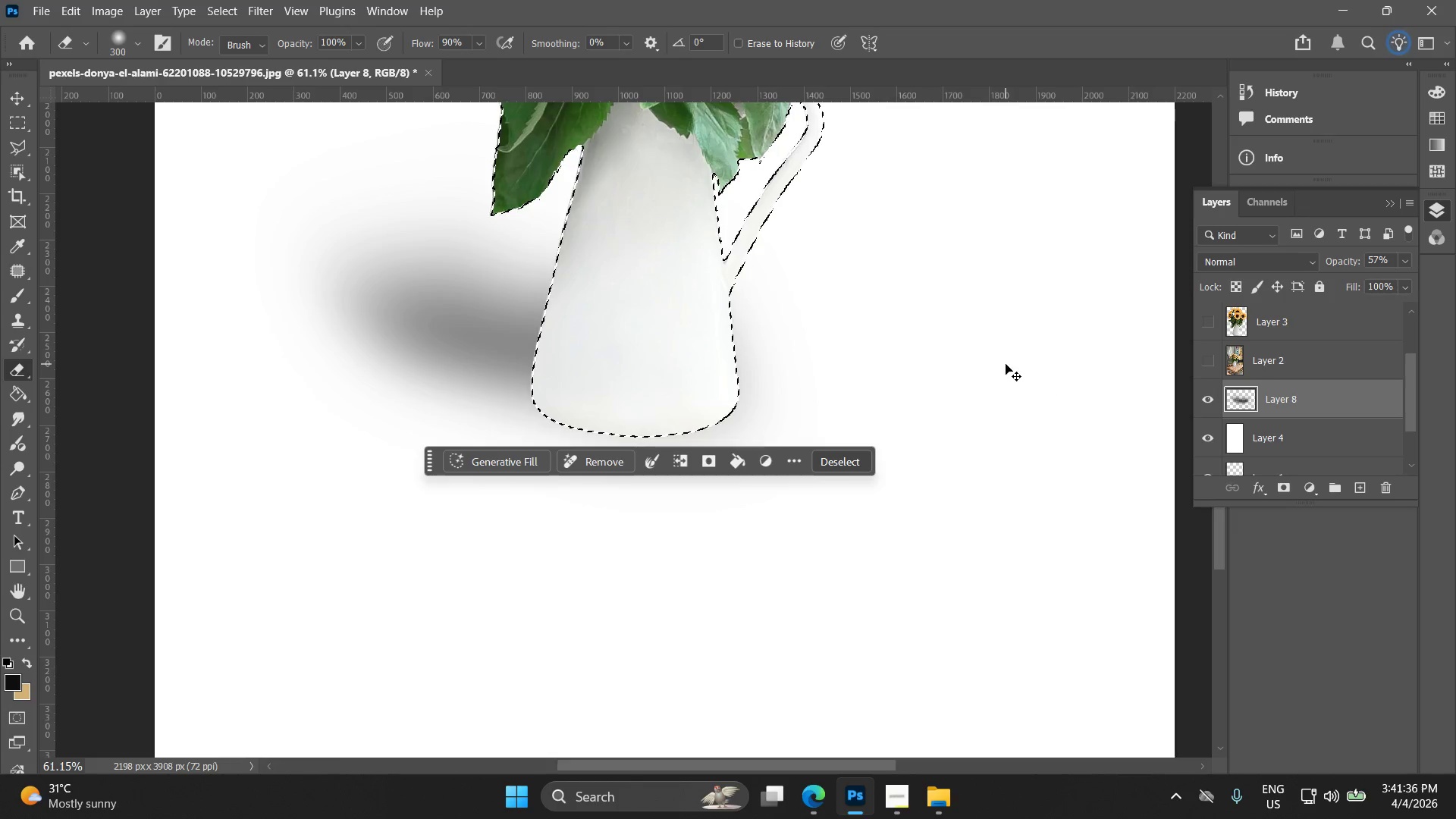 
key(Control+Shift+ShiftLeft)
 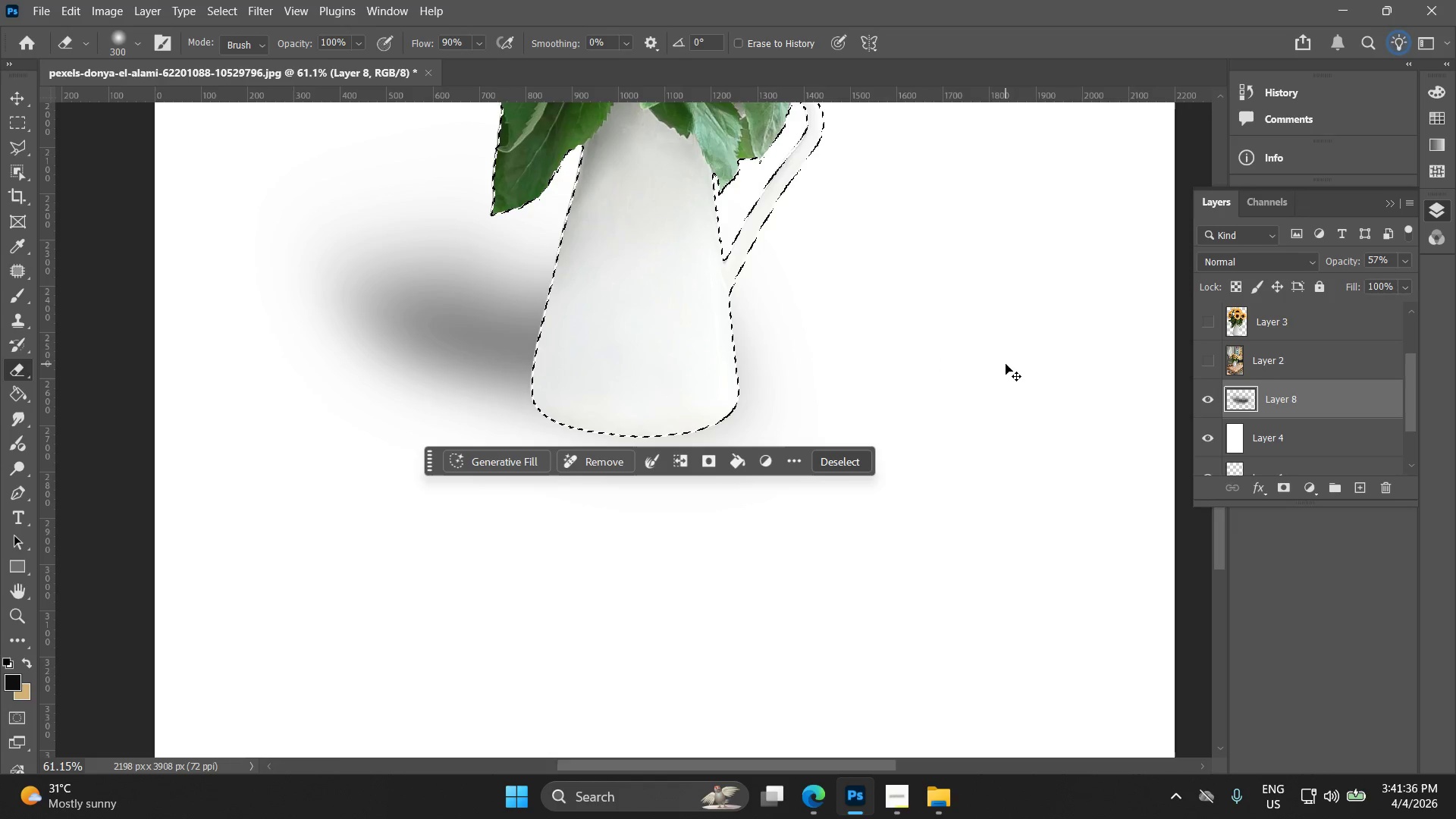 
key(Control+Shift+Z)
 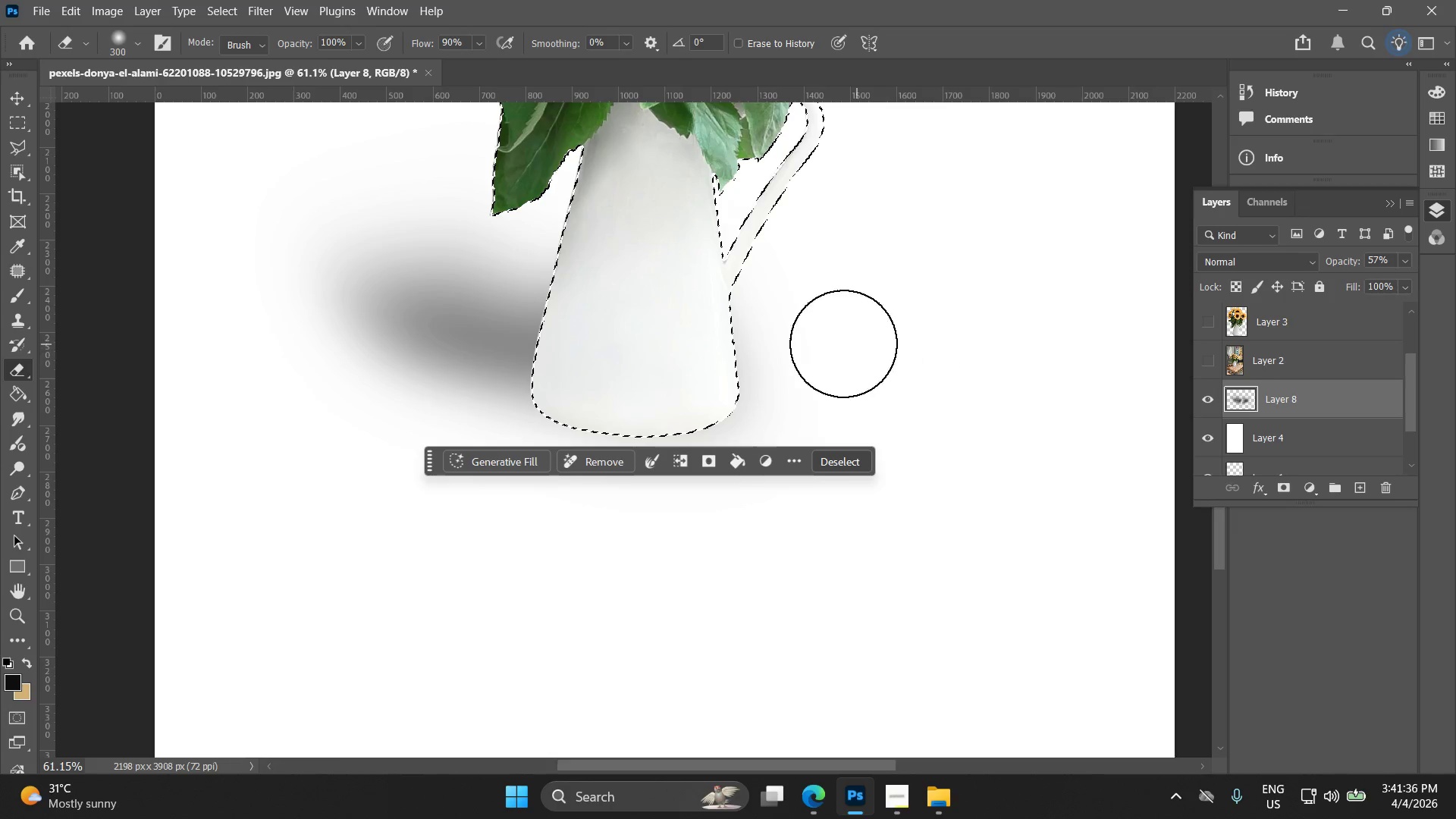 
key(Control+Z)
 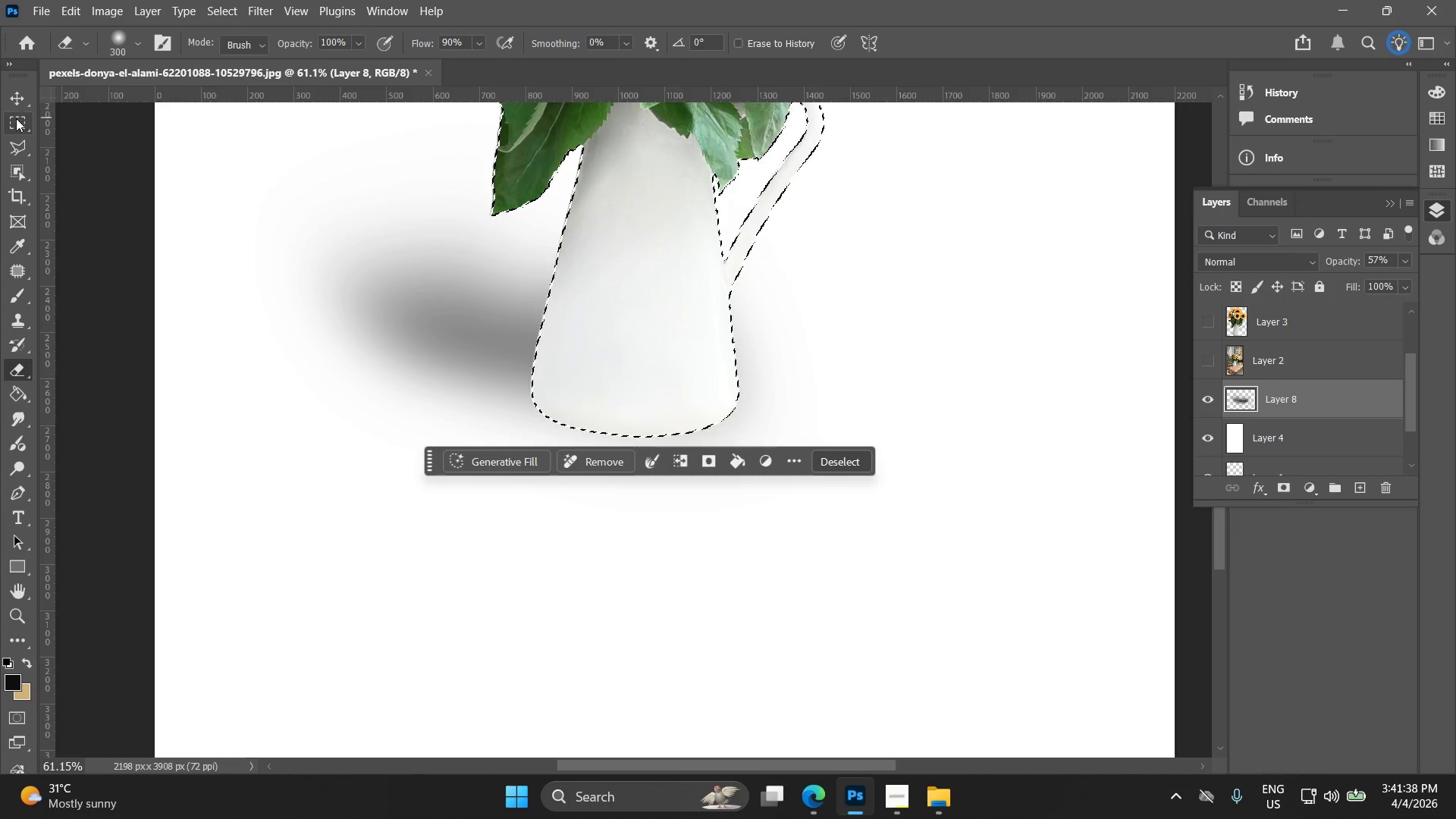 
right_click([705, 298])
 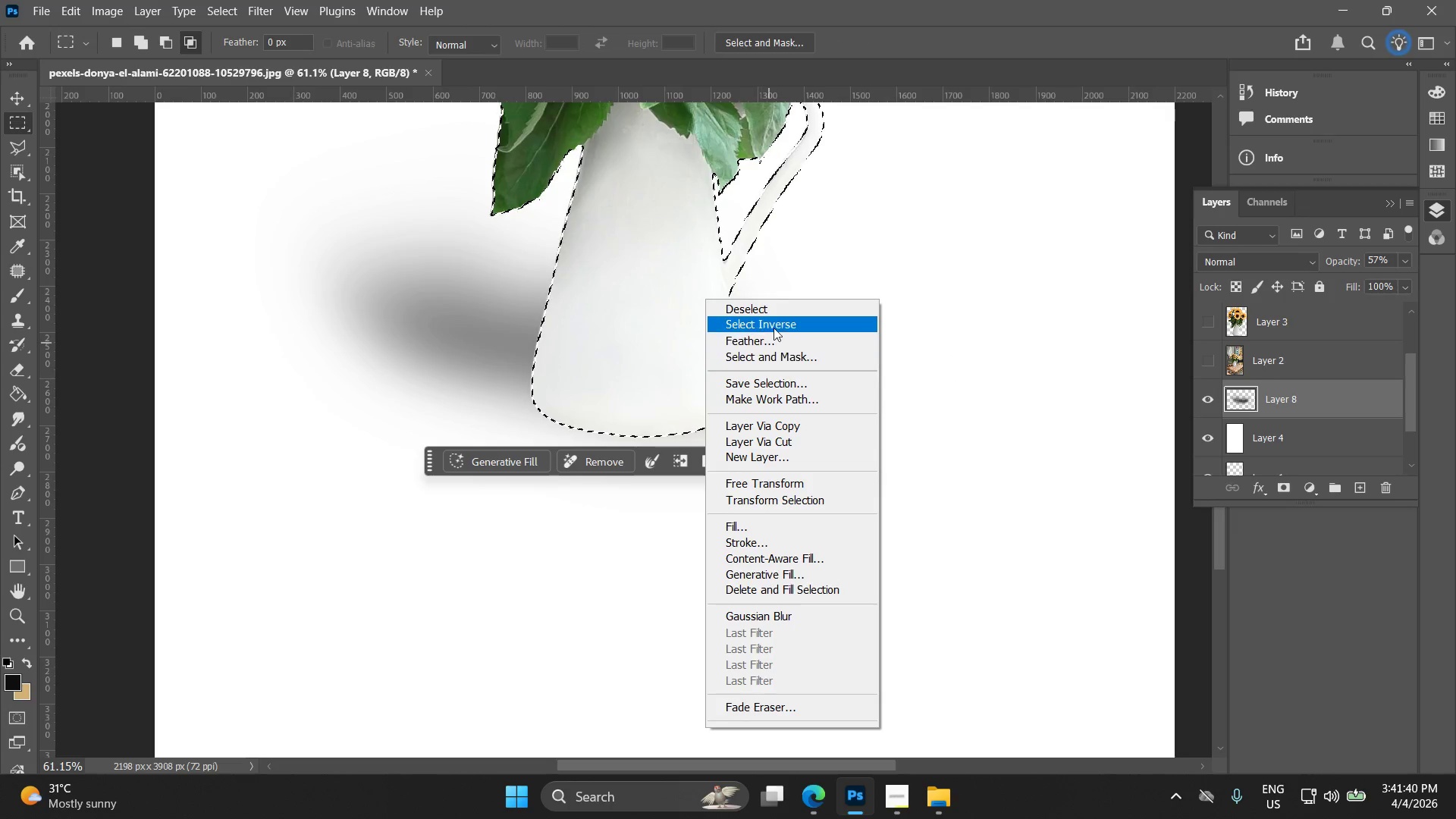 
left_click([776, 325])
 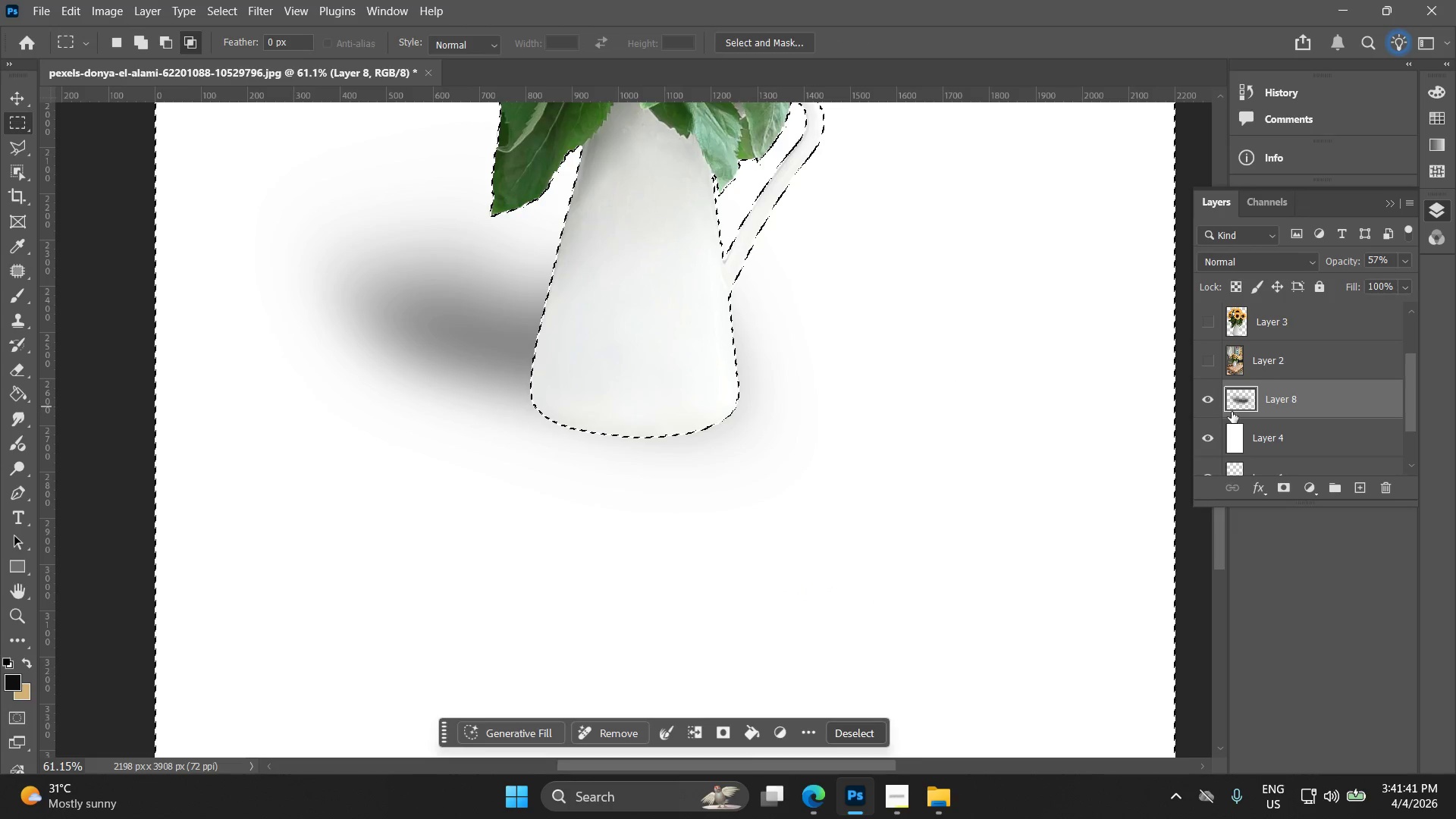 
left_click([1252, 397])
 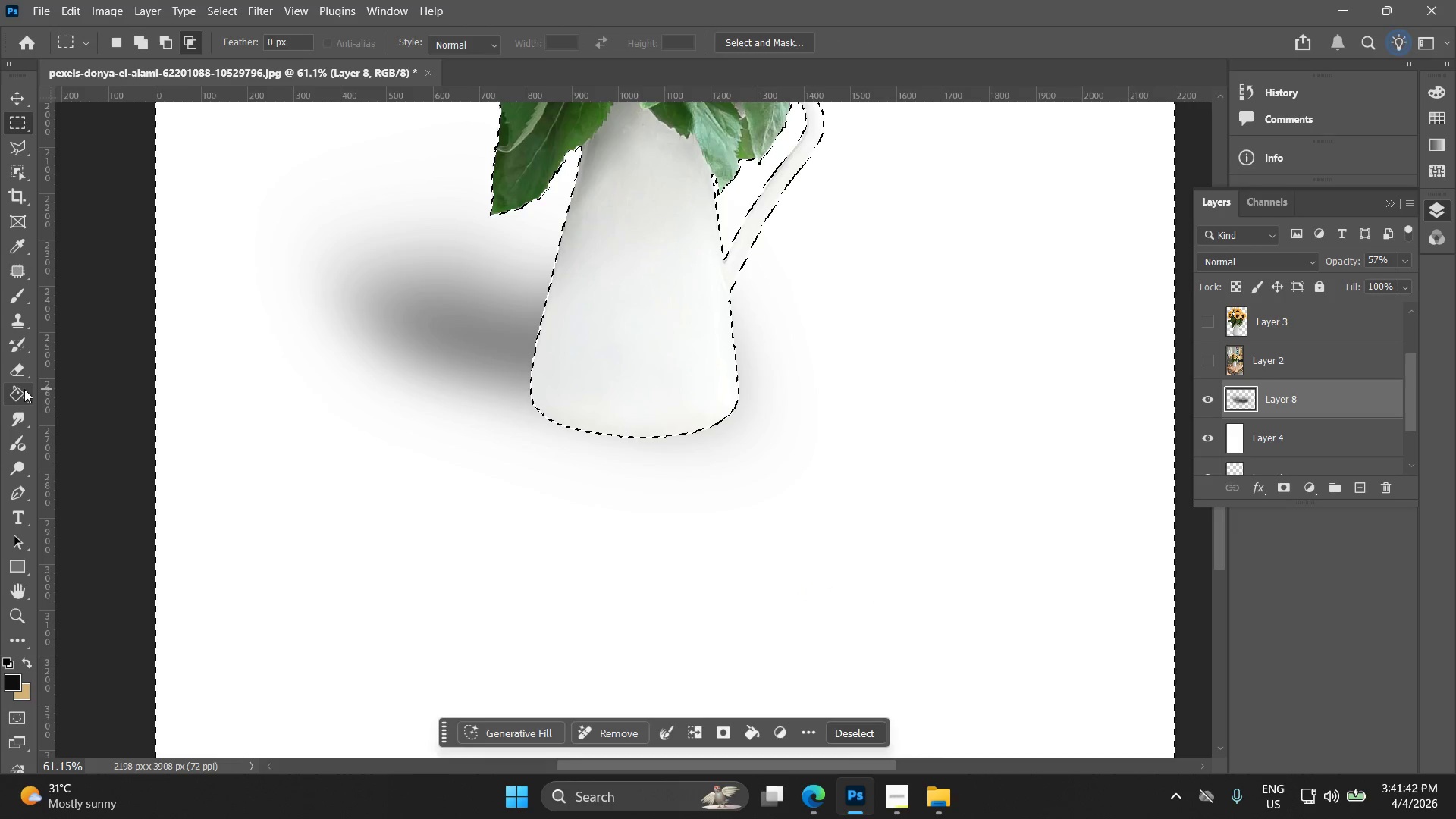 
left_click_drag(start_coordinate=[18, 366], to_coordinate=[29, 369])
 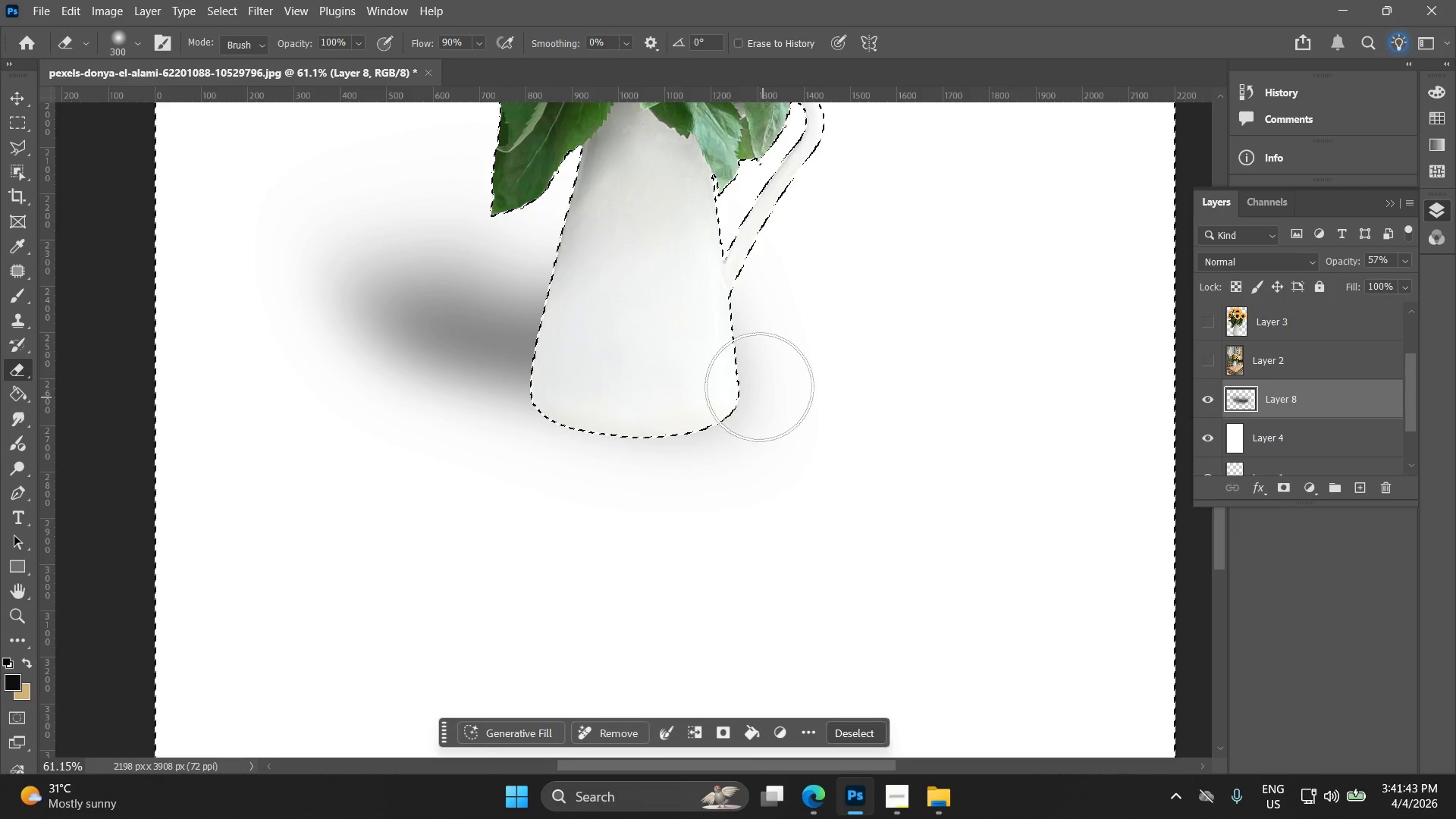 
left_click_drag(start_coordinate=[752, 372], to_coordinate=[755, 438])
 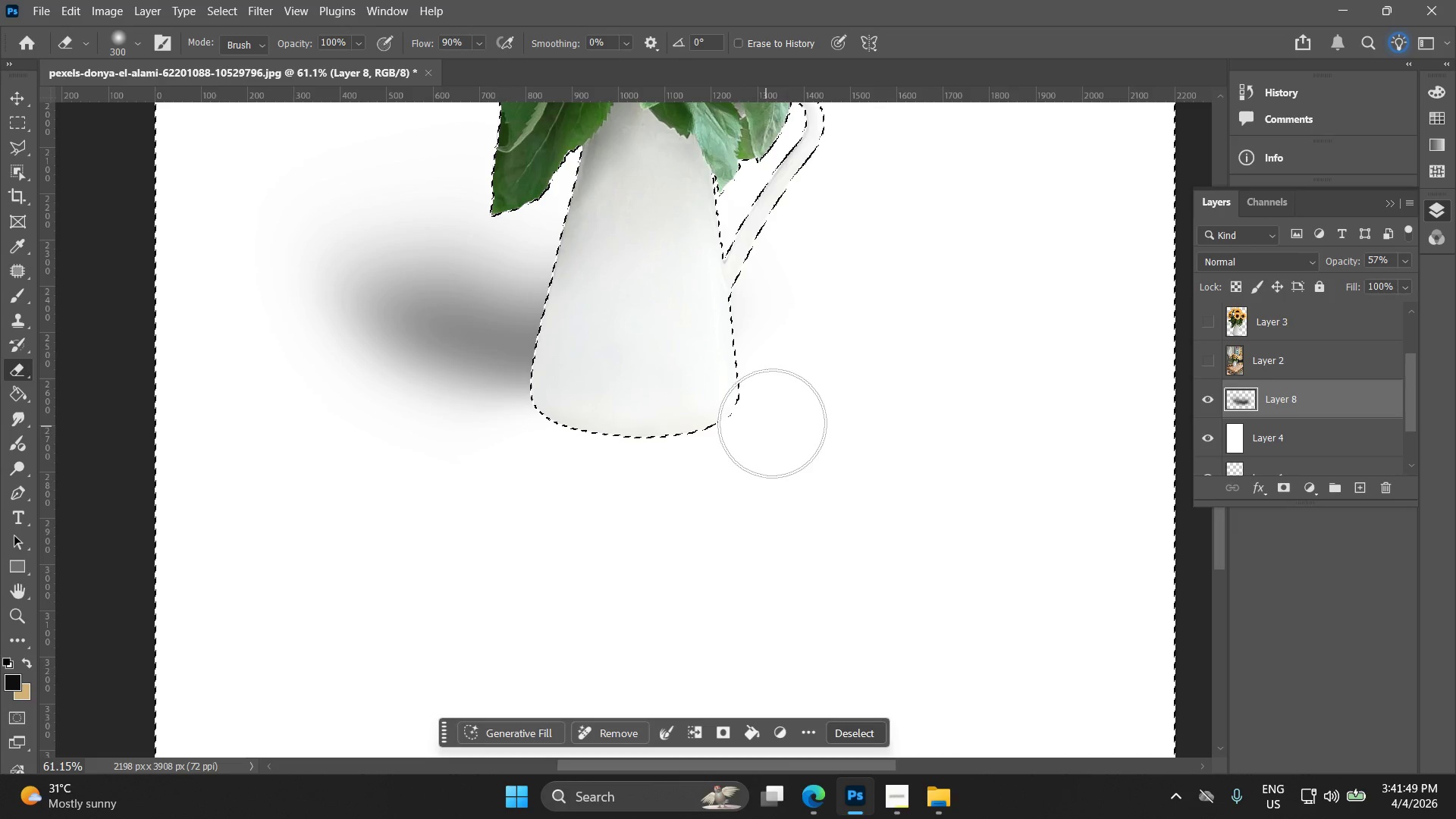 
key(Control+Z)
 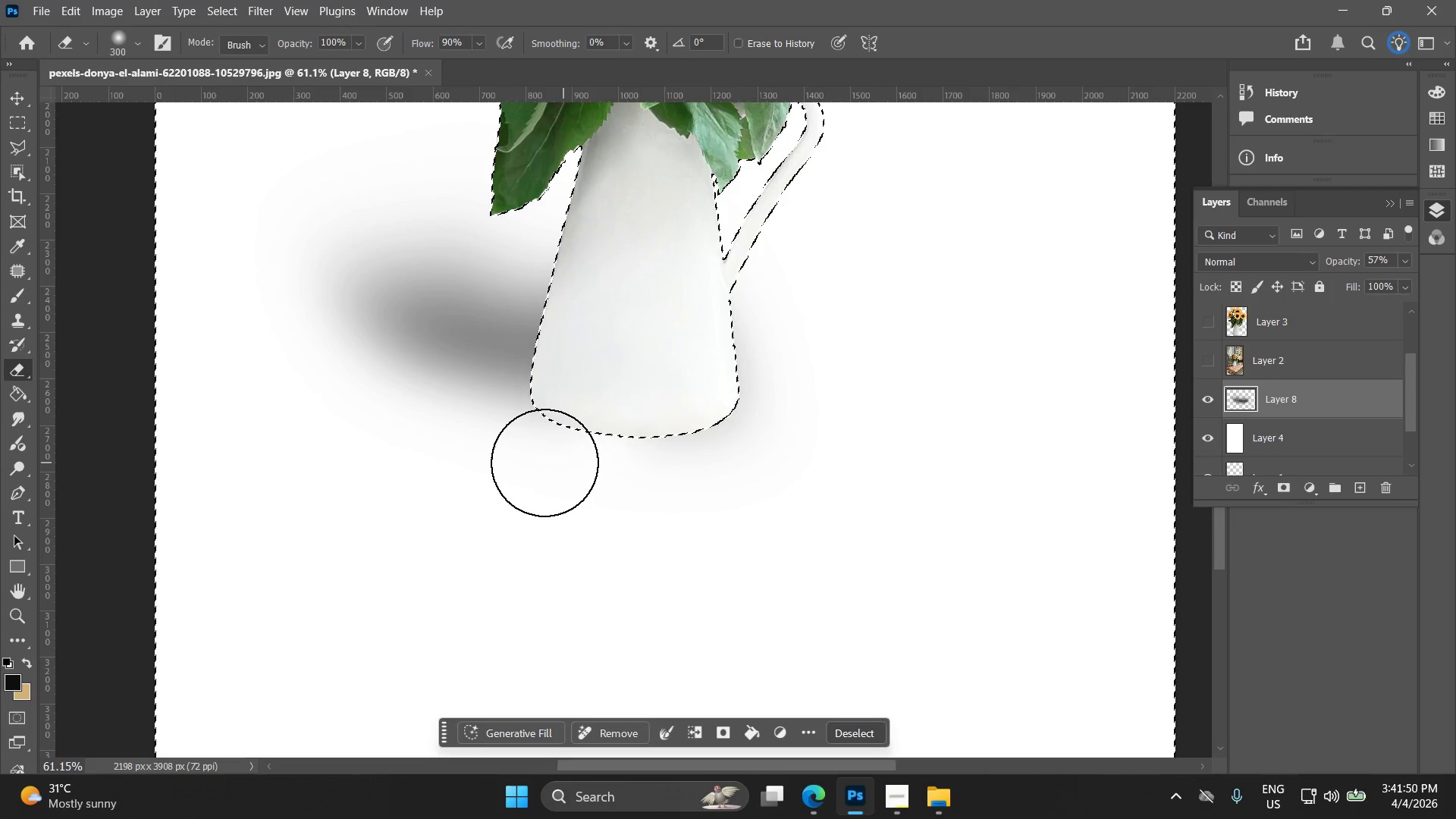 
left_click_drag(start_coordinate=[554, 472], to_coordinate=[556, 484])
 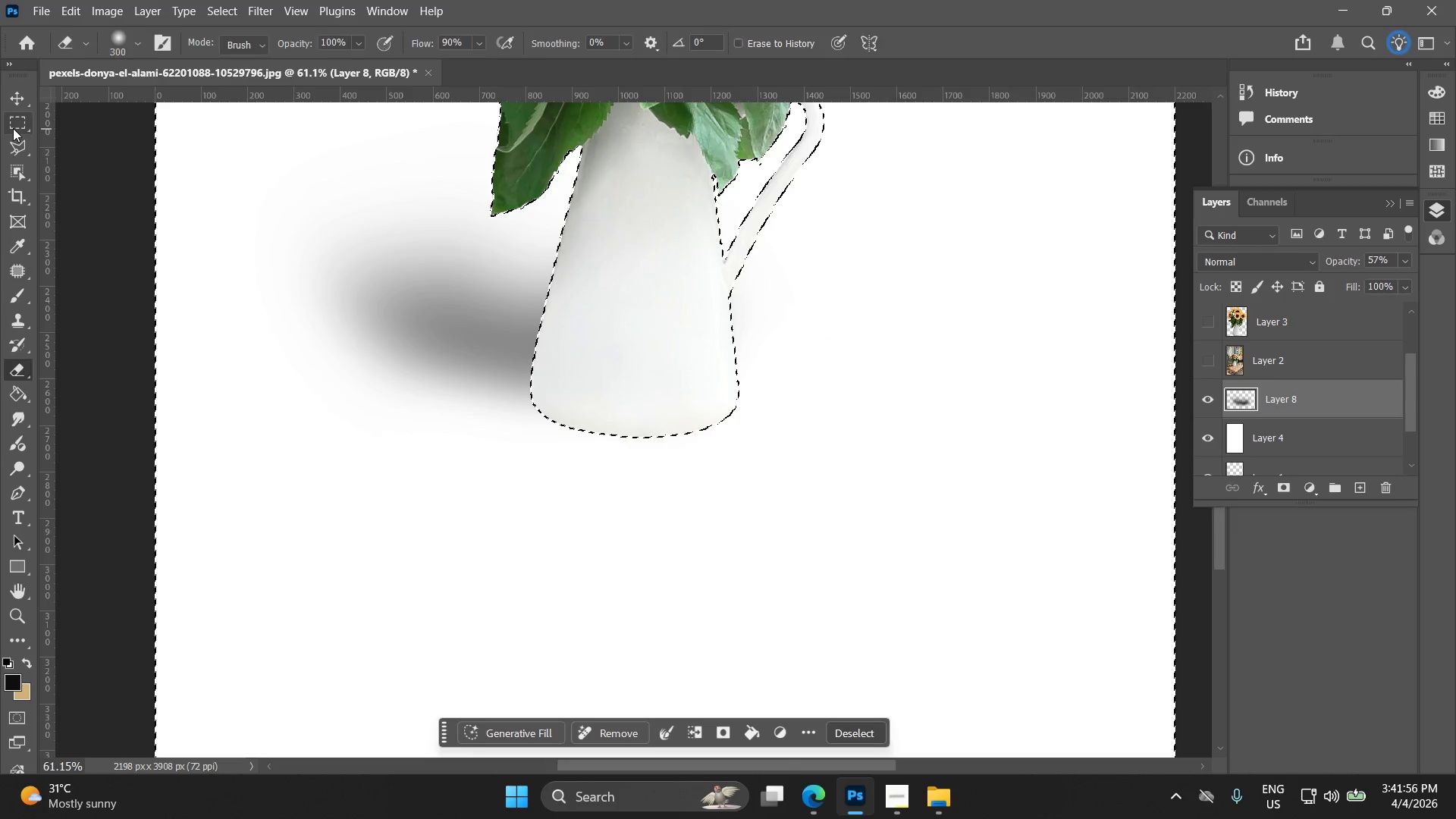 
double_click([212, 355])
 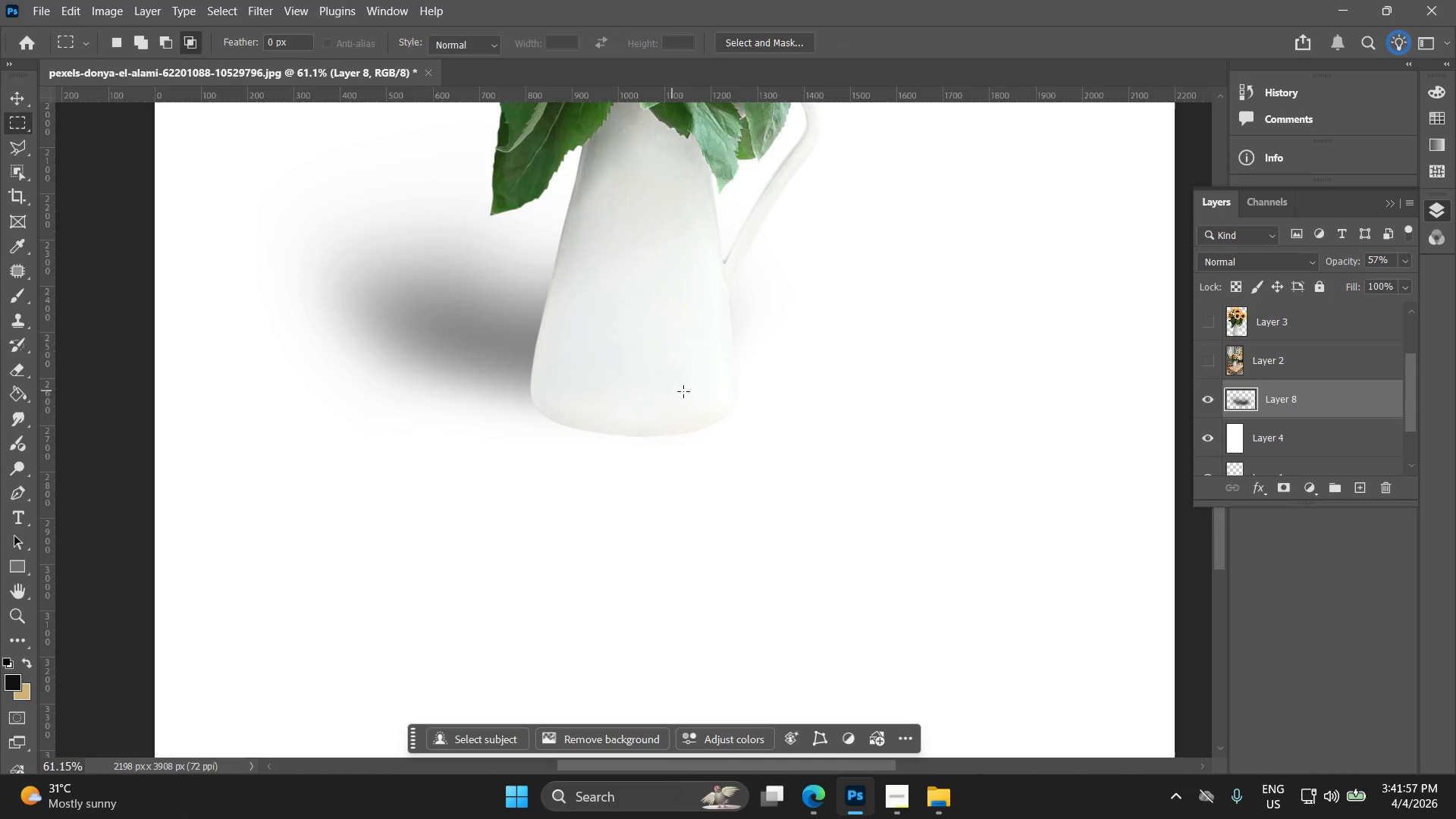 
key(Alt+AltLeft)
 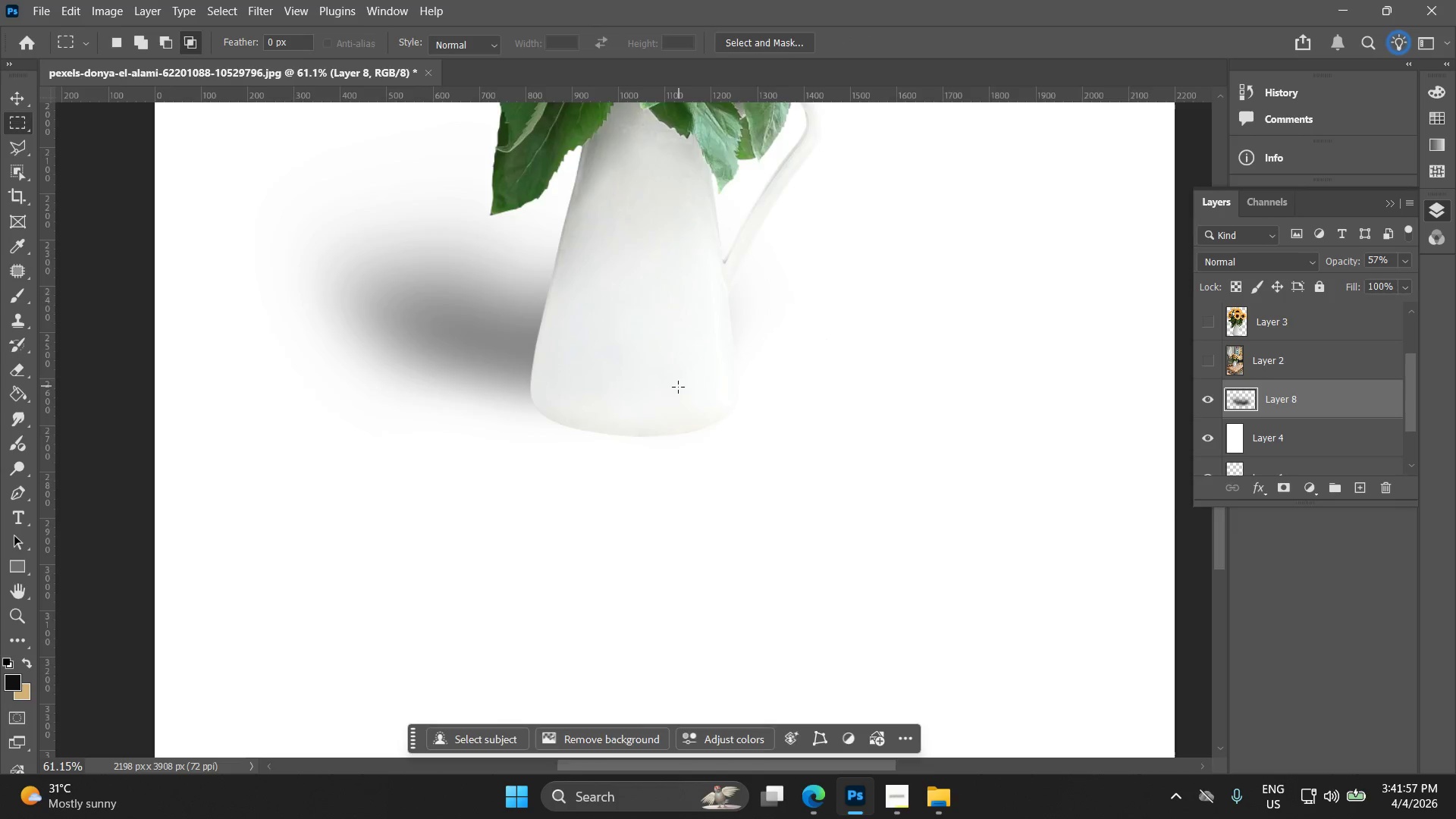 
key(Alt+AltLeft)
 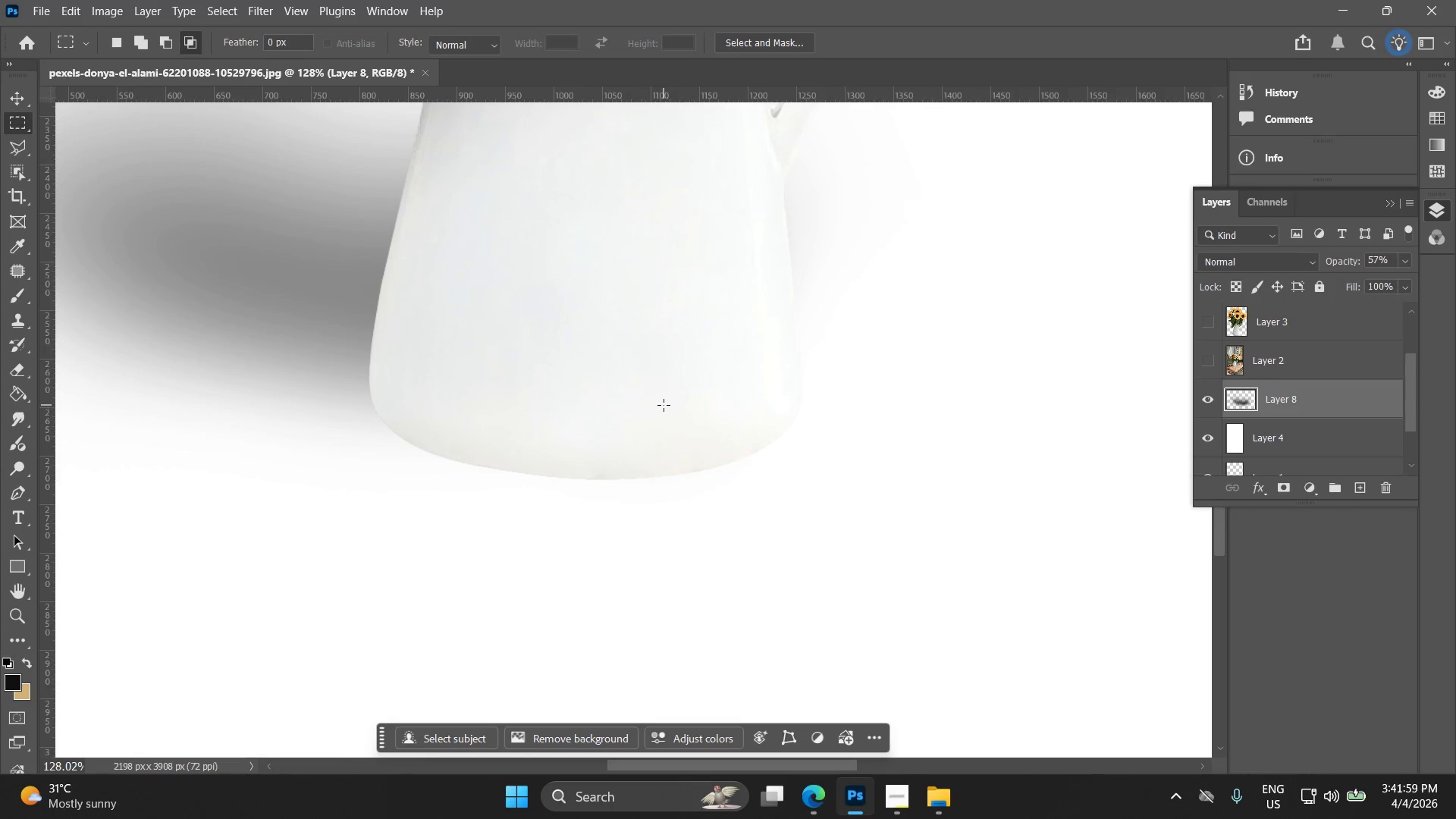 
scroll: coordinate [677, 425], scroll_direction: up, amount: 9.0
 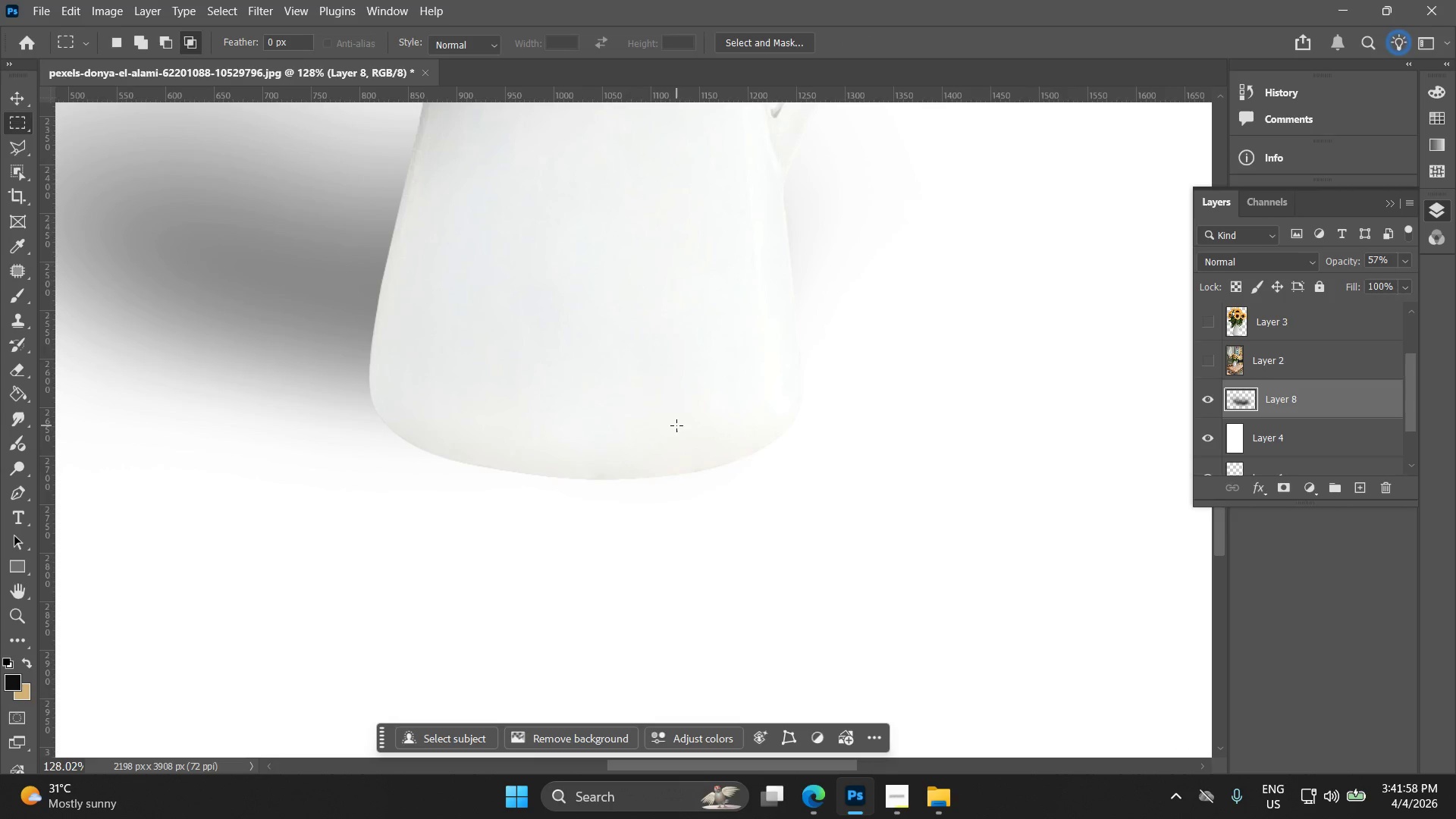 
key(Alt+AltLeft)
 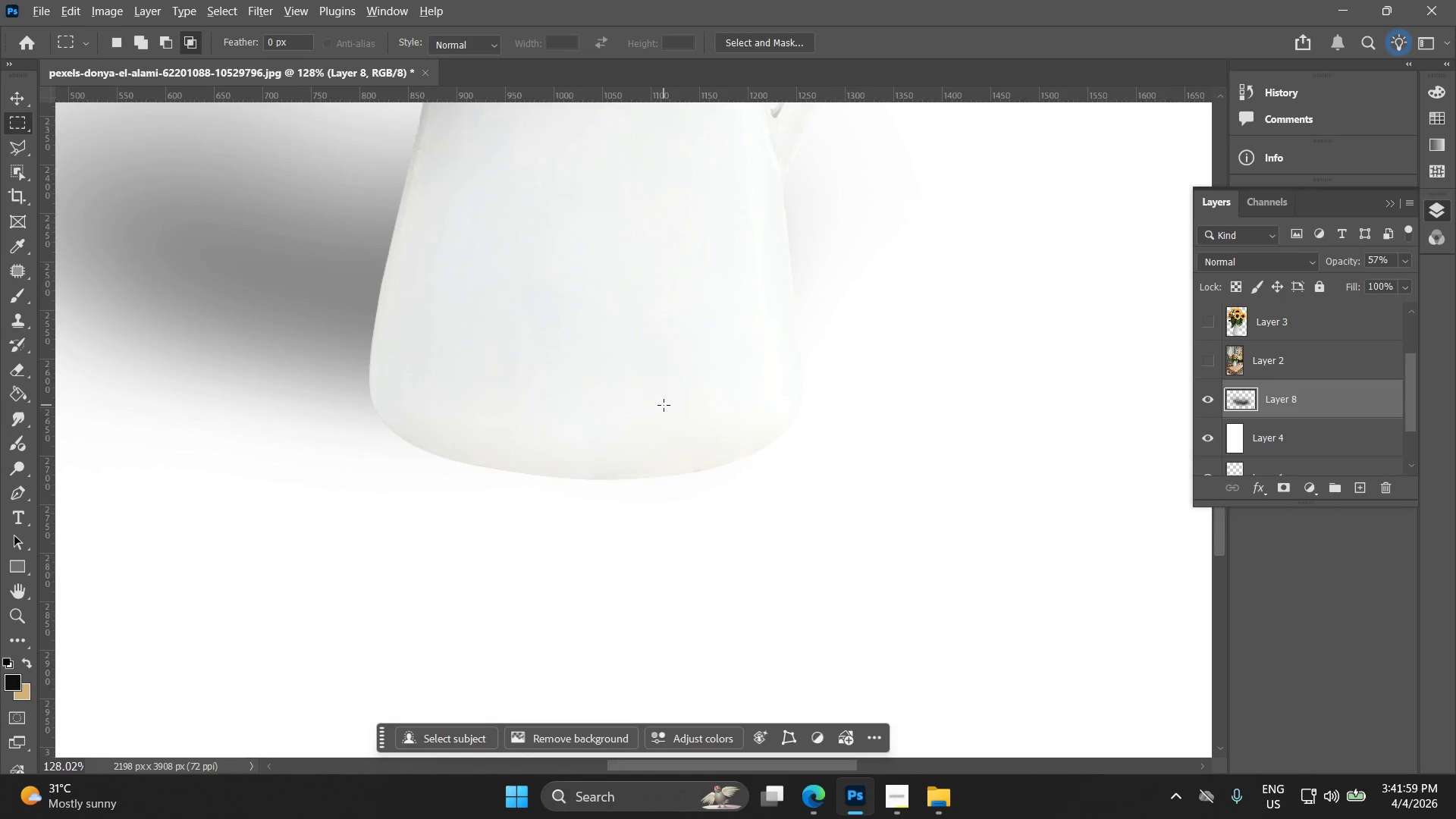 
key(Alt+AltLeft)
 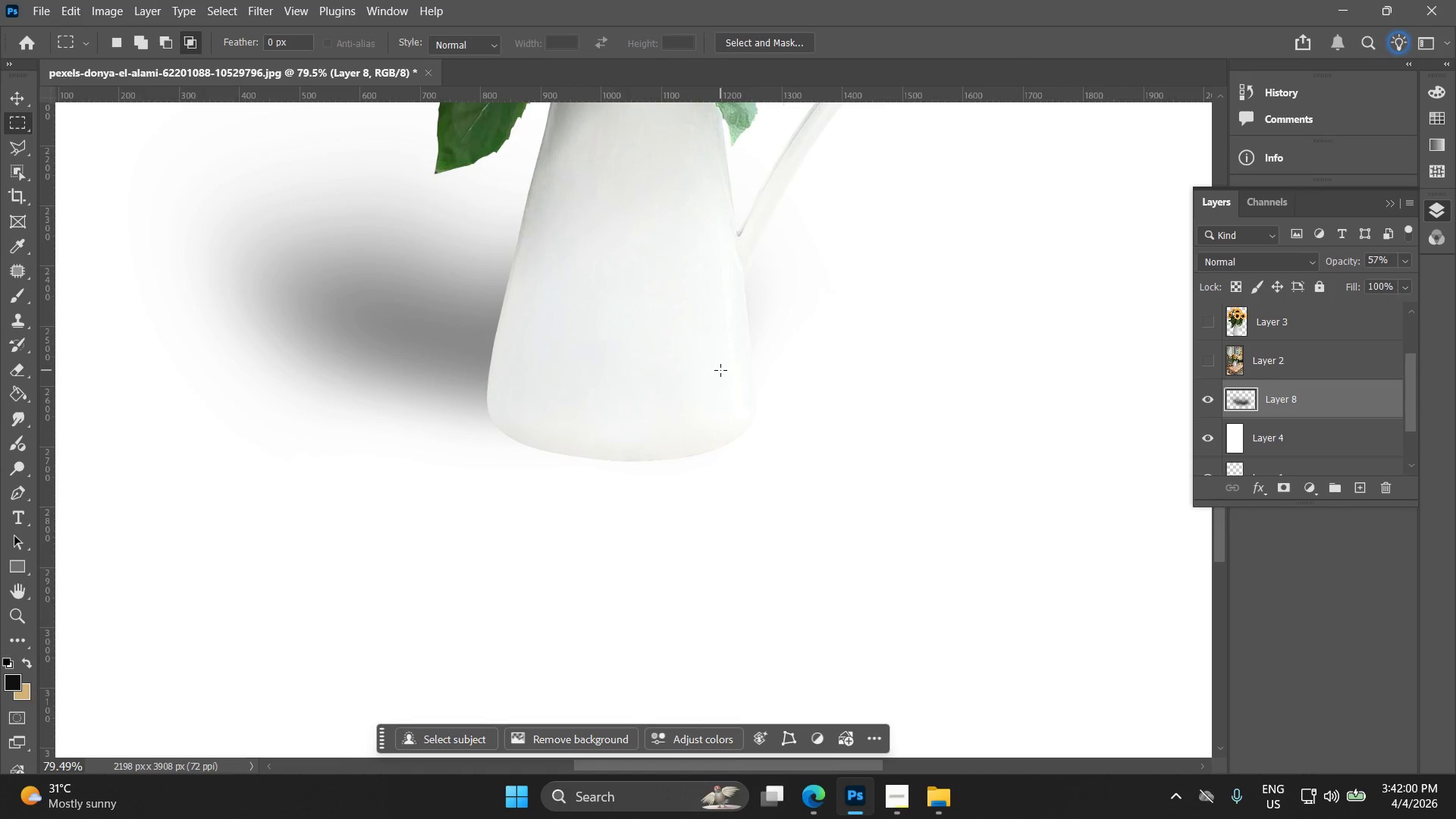 
scroll: coordinate [682, 441], scroll_direction: down, amount: 5.0
 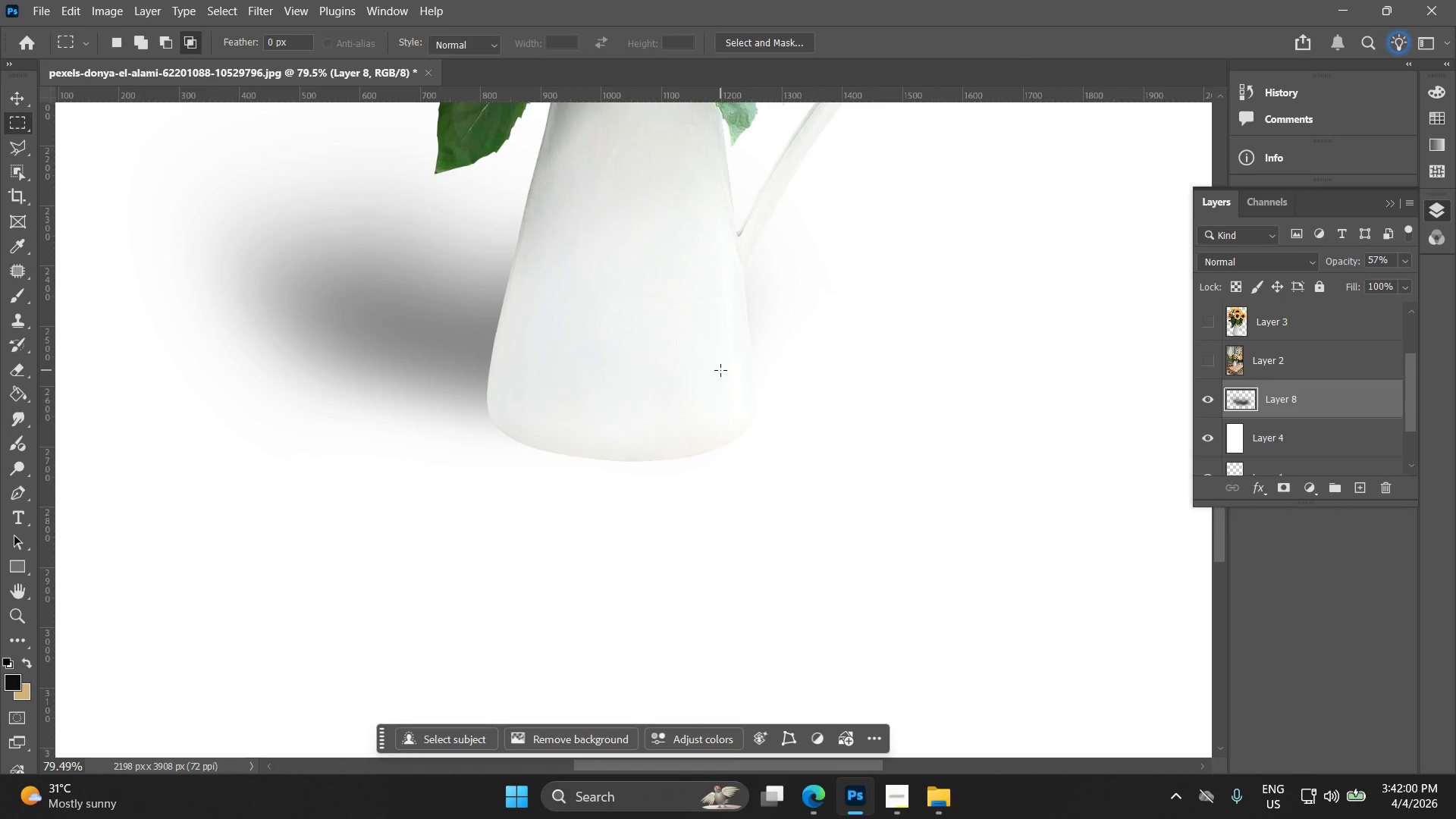 
key(Alt+AltLeft)
 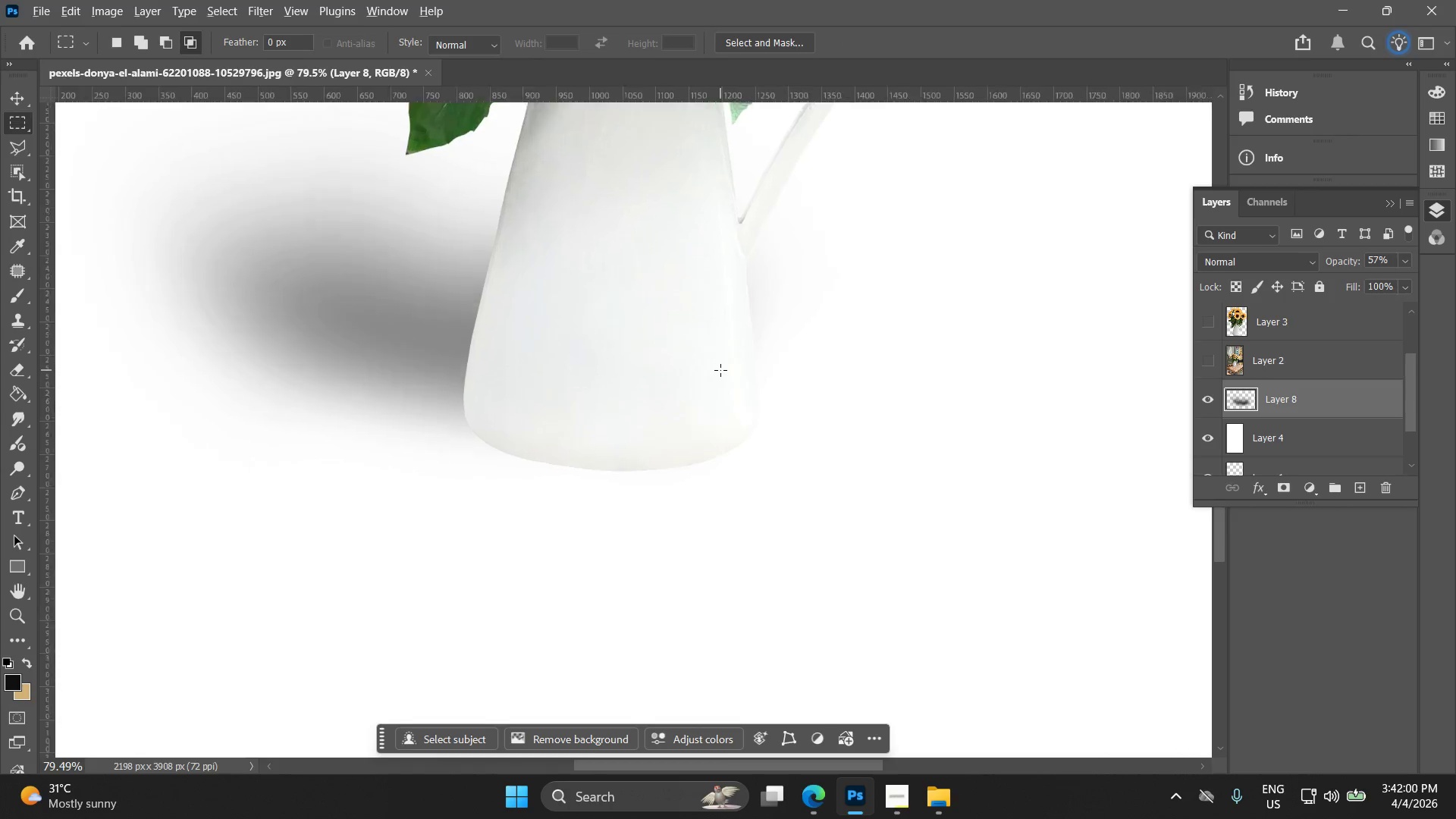 
scroll: coordinate [720, 370], scroll_direction: up, amount: 3.0
 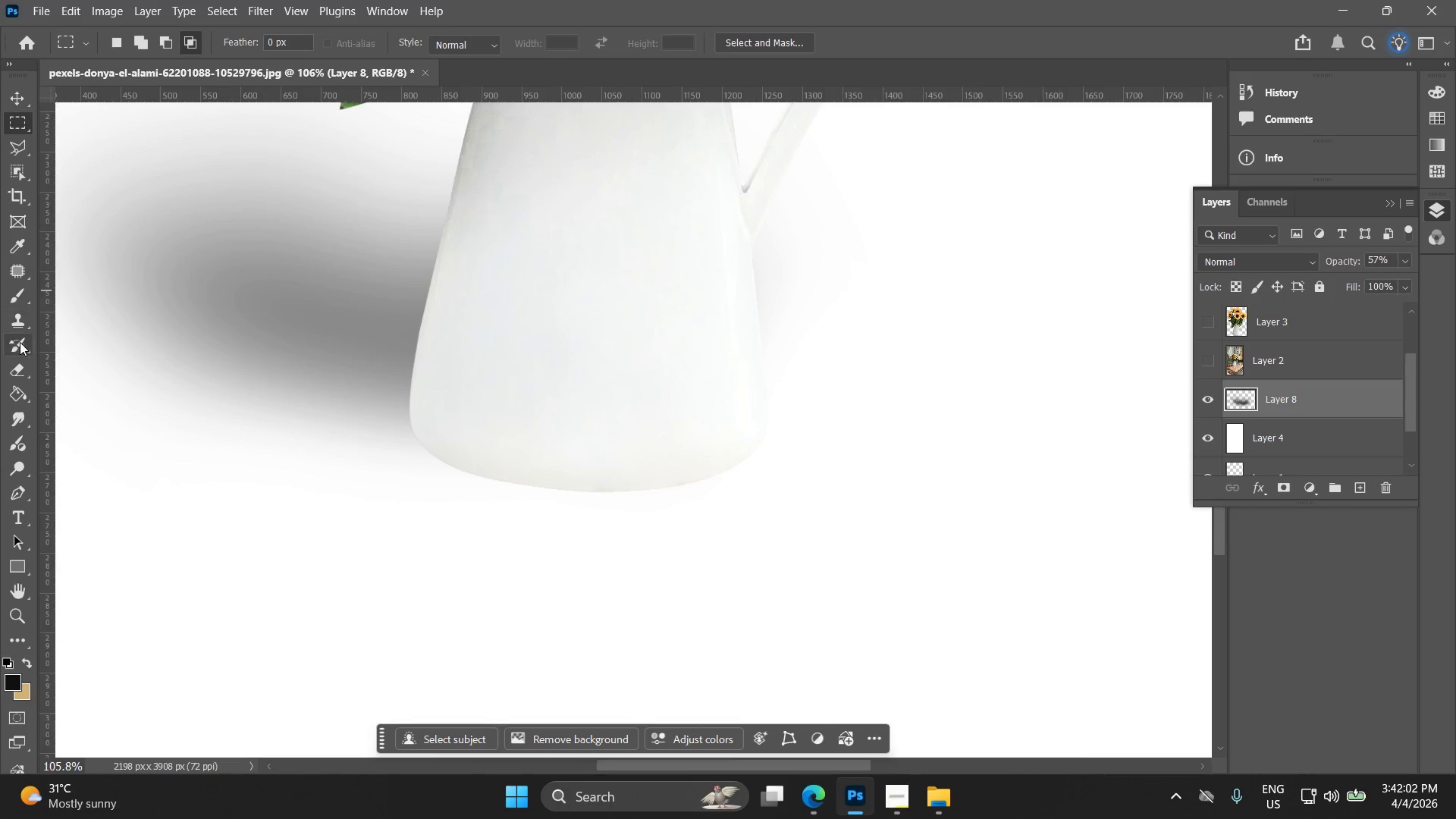 
left_click_drag(start_coordinate=[14, 370], to_coordinate=[36, 374])
 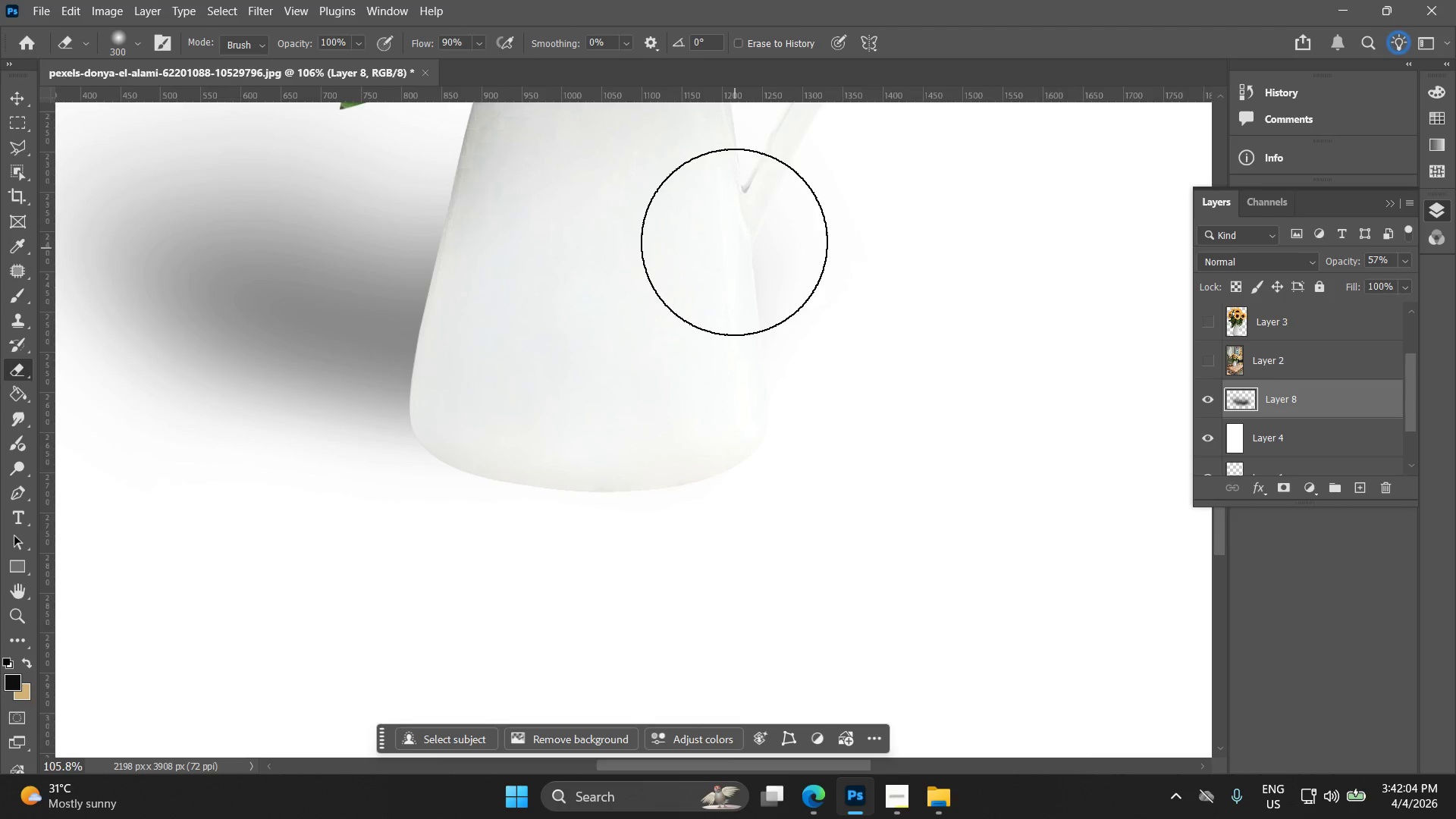 
left_click_drag(start_coordinate=[739, 212], to_coordinate=[820, 255])
 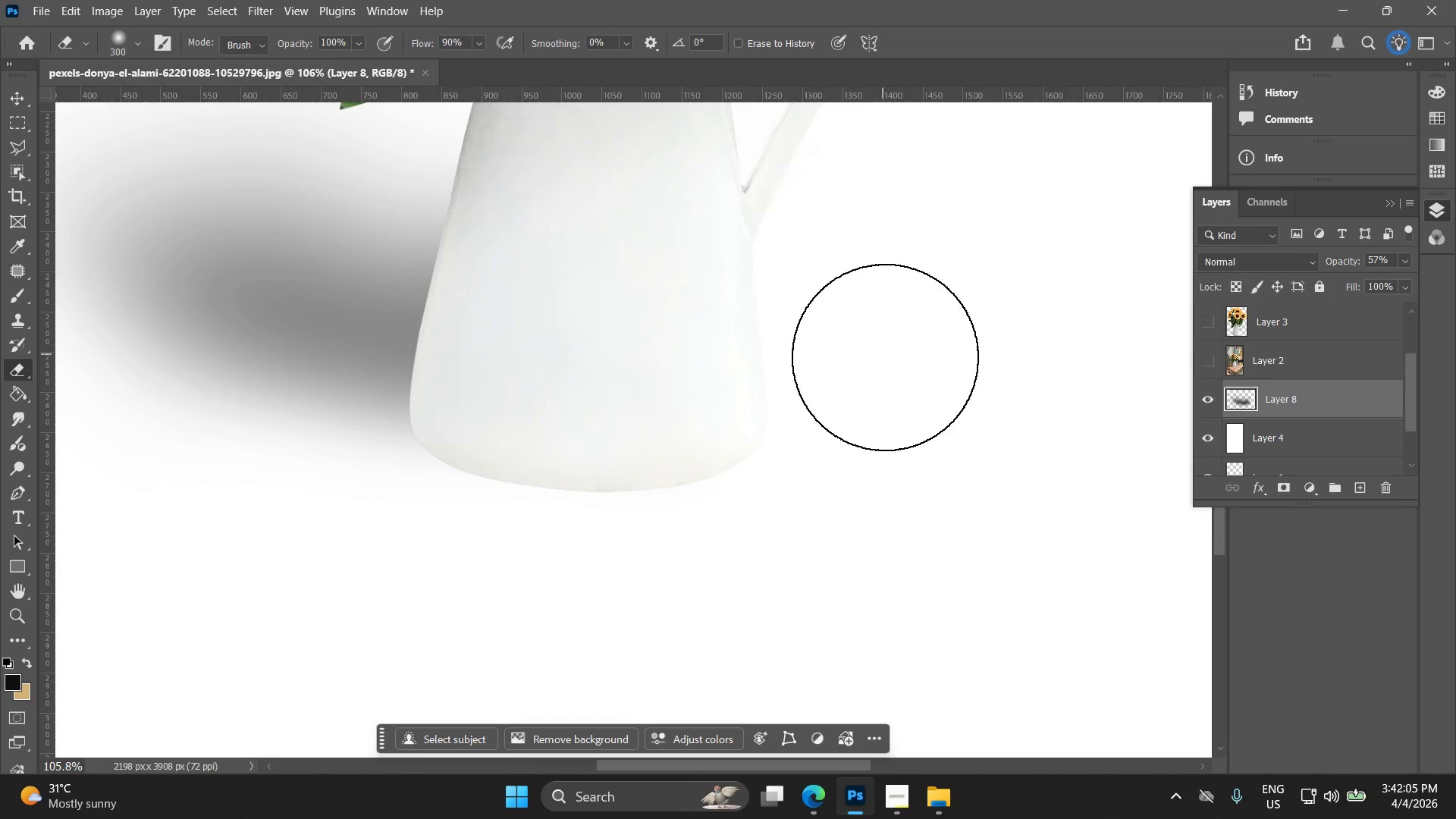 
key(Alt+AltLeft)
 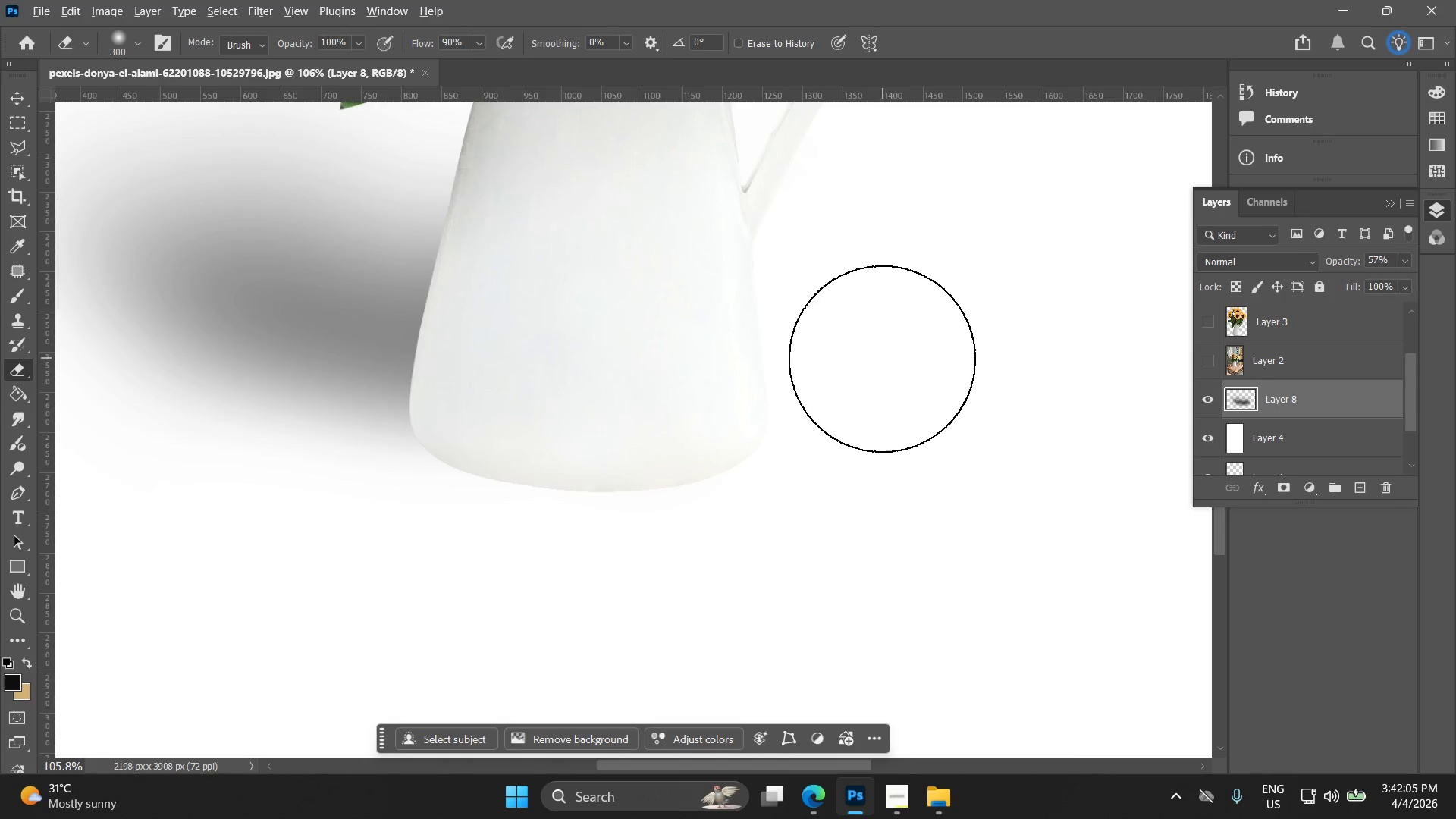 
key(Alt+AltLeft)
 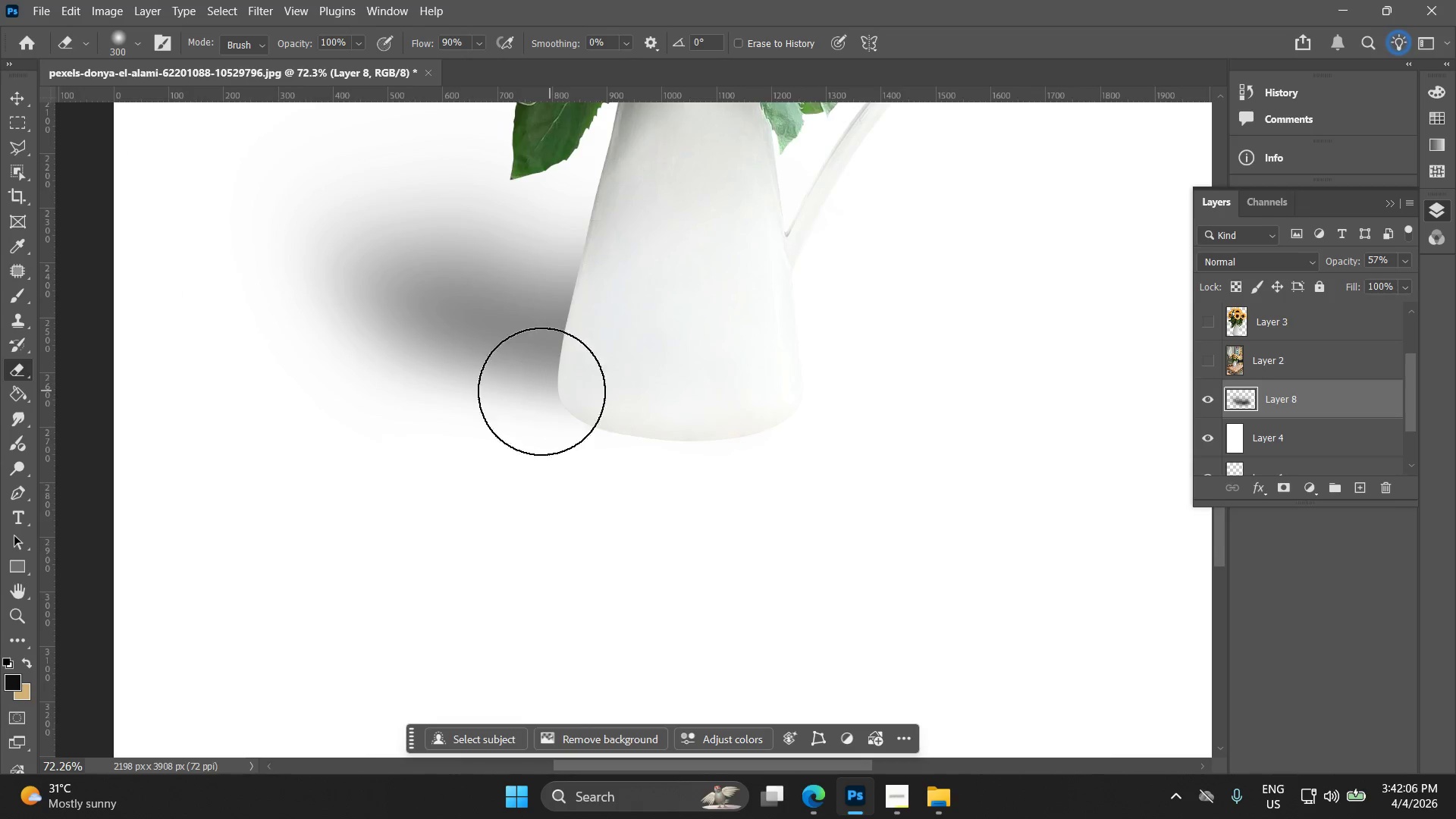 
scroll: coordinate [877, 376], scroll_direction: down, amount: 5.0
 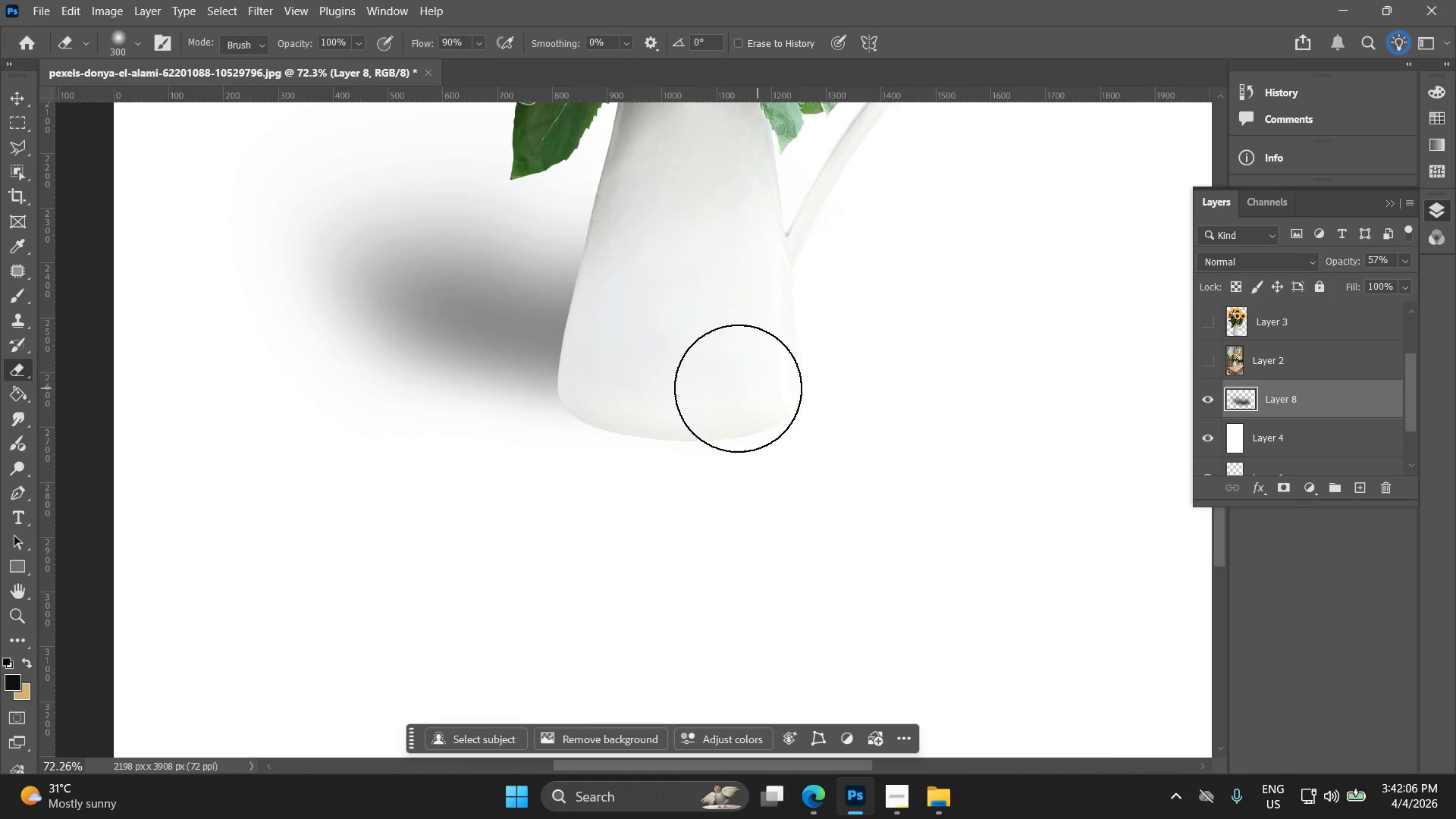 
key(Alt+AltLeft)
 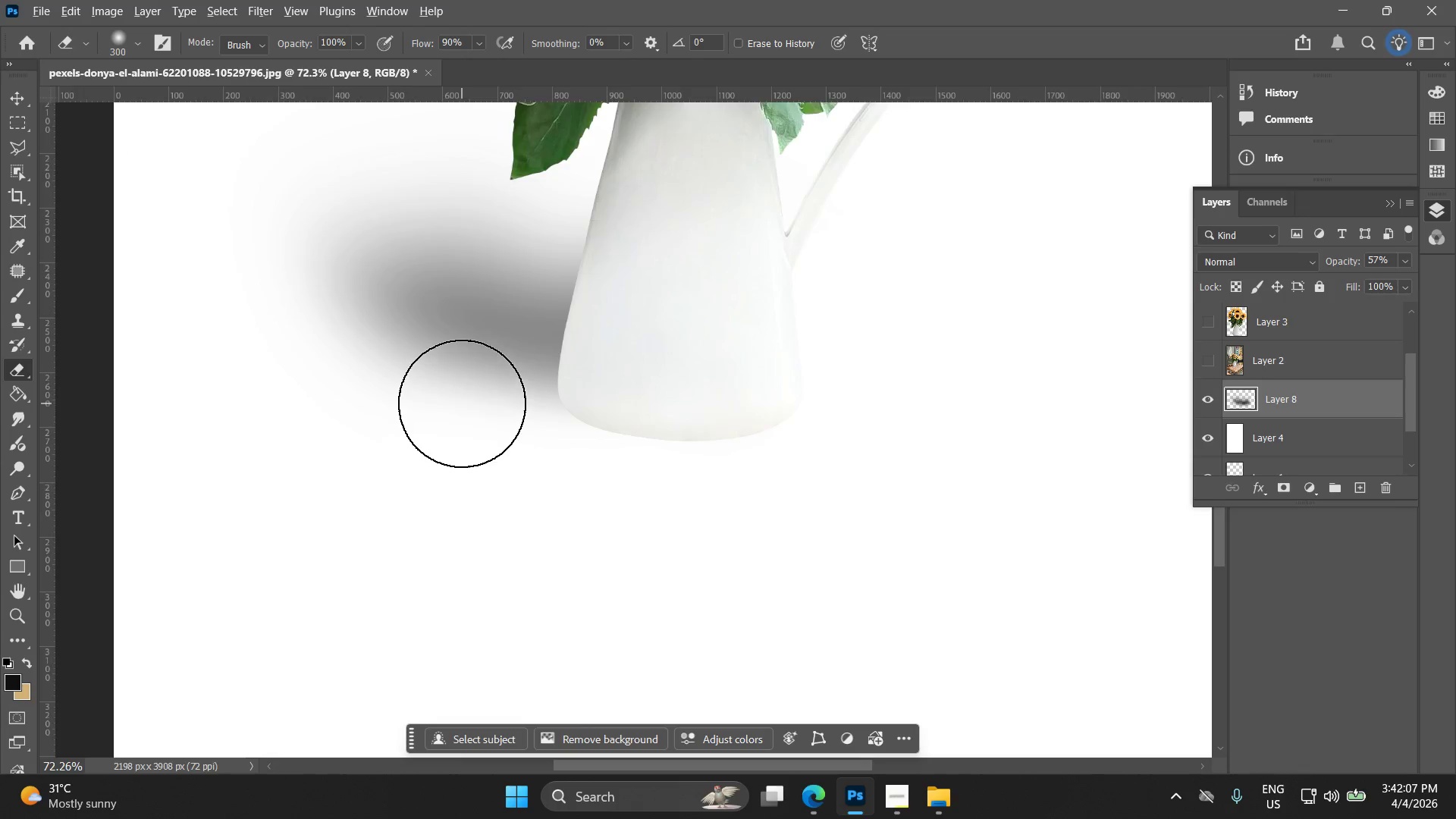 
scroll: coordinate [462, 403], scroll_direction: up, amount: 2.0
 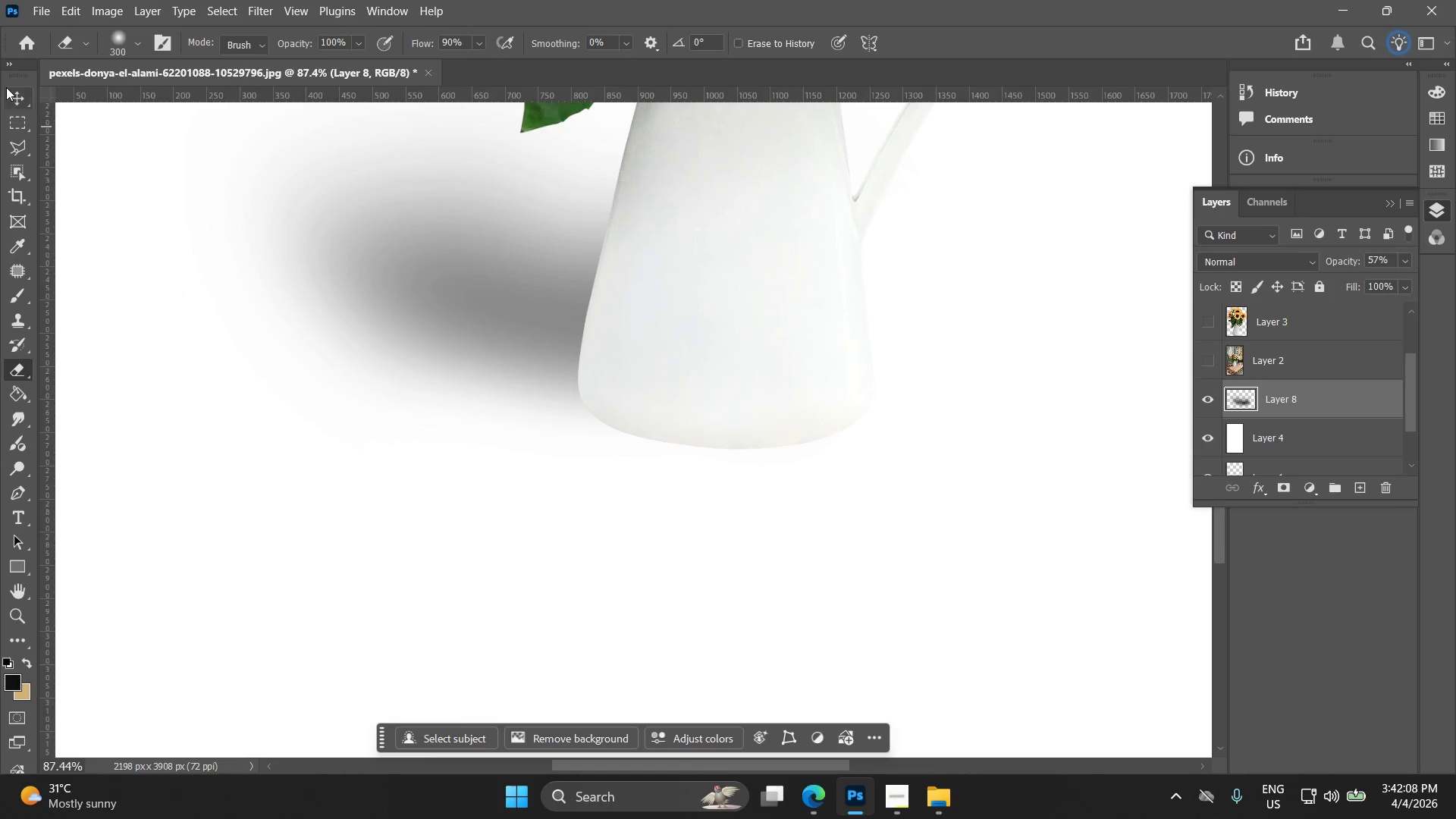 
left_click([11, 99])
 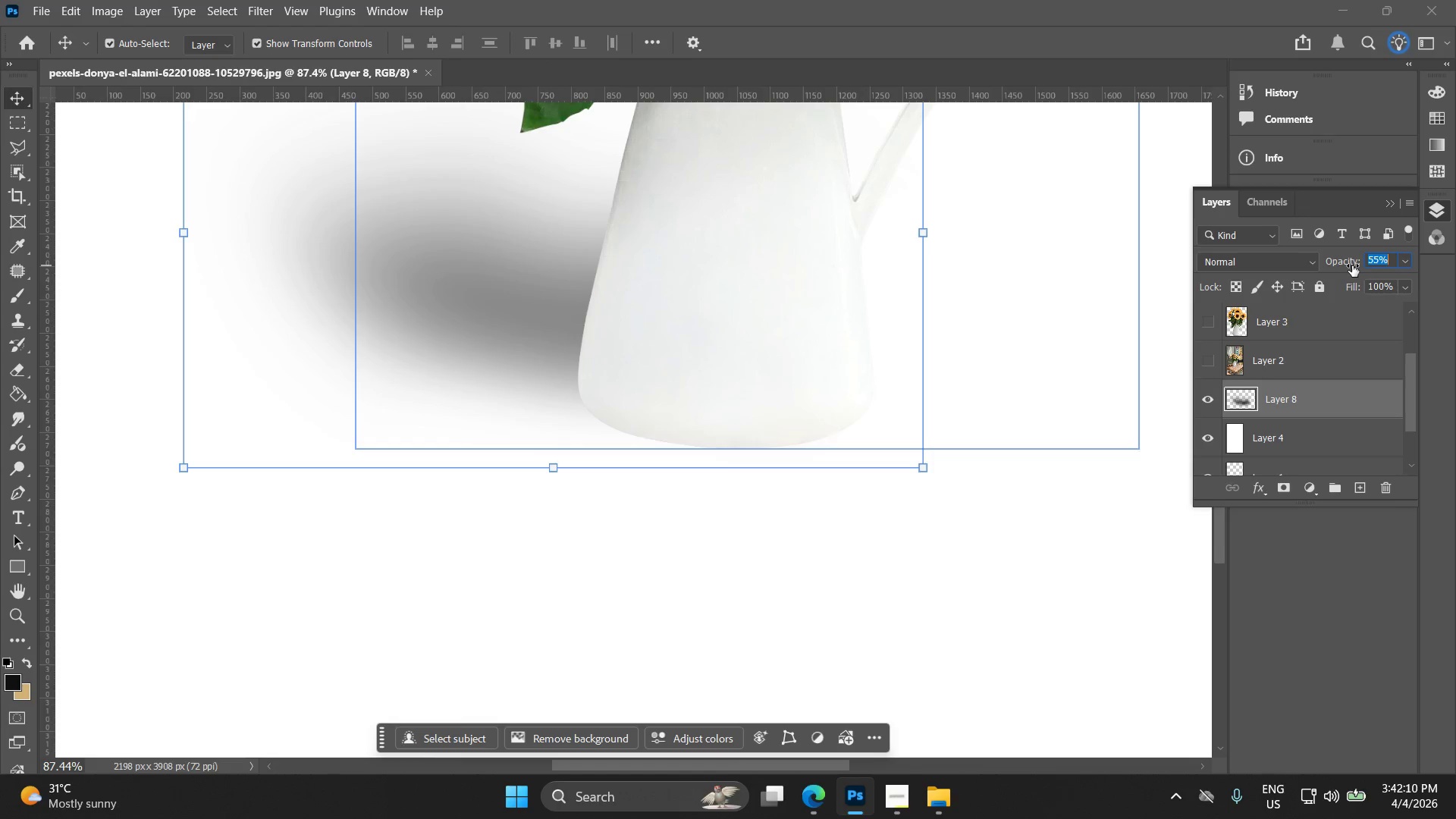 
left_click_drag(start_coordinate=[1354, 265], to_coordinate=[1346, 267])
 